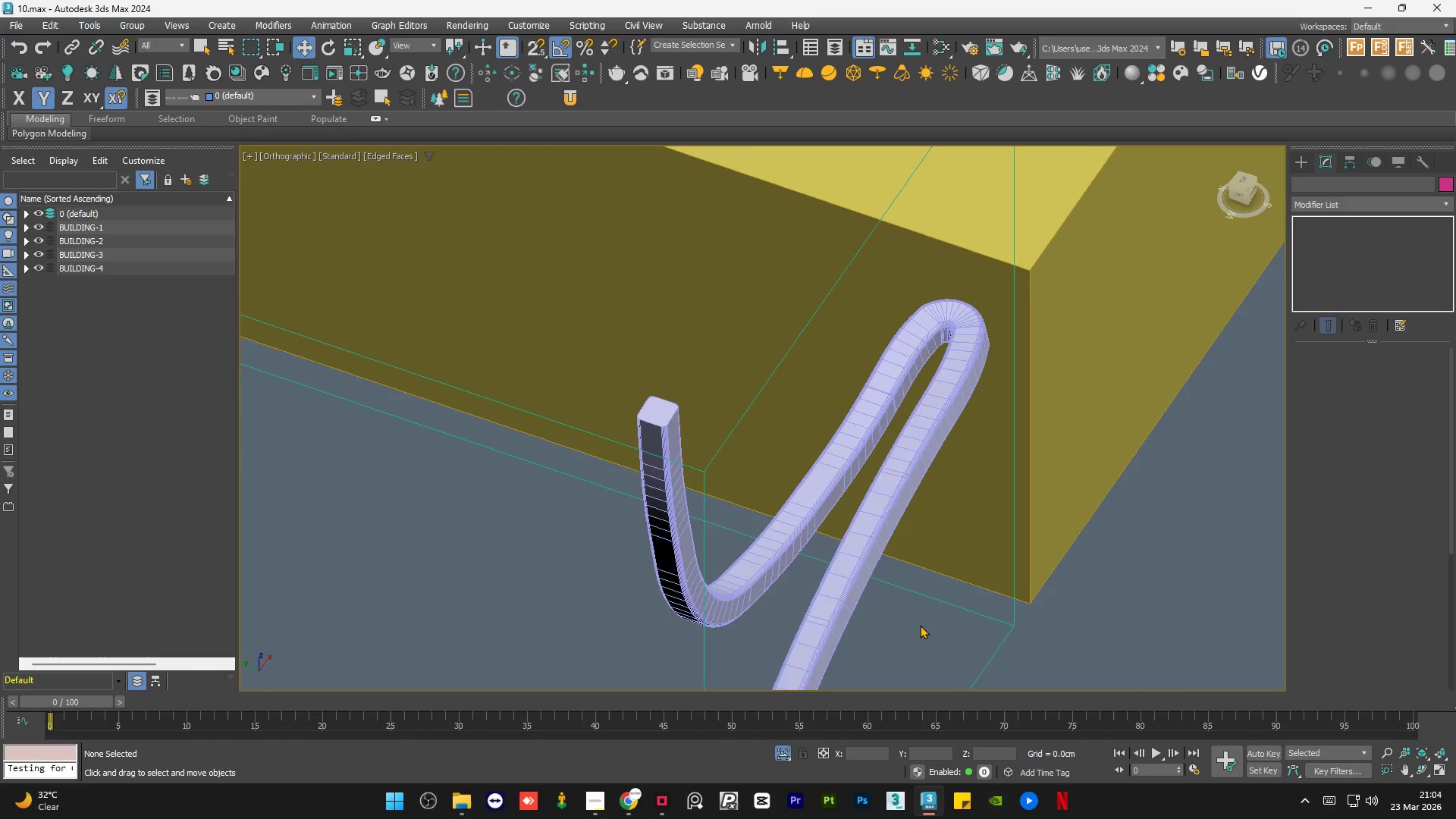 
key(F4)
 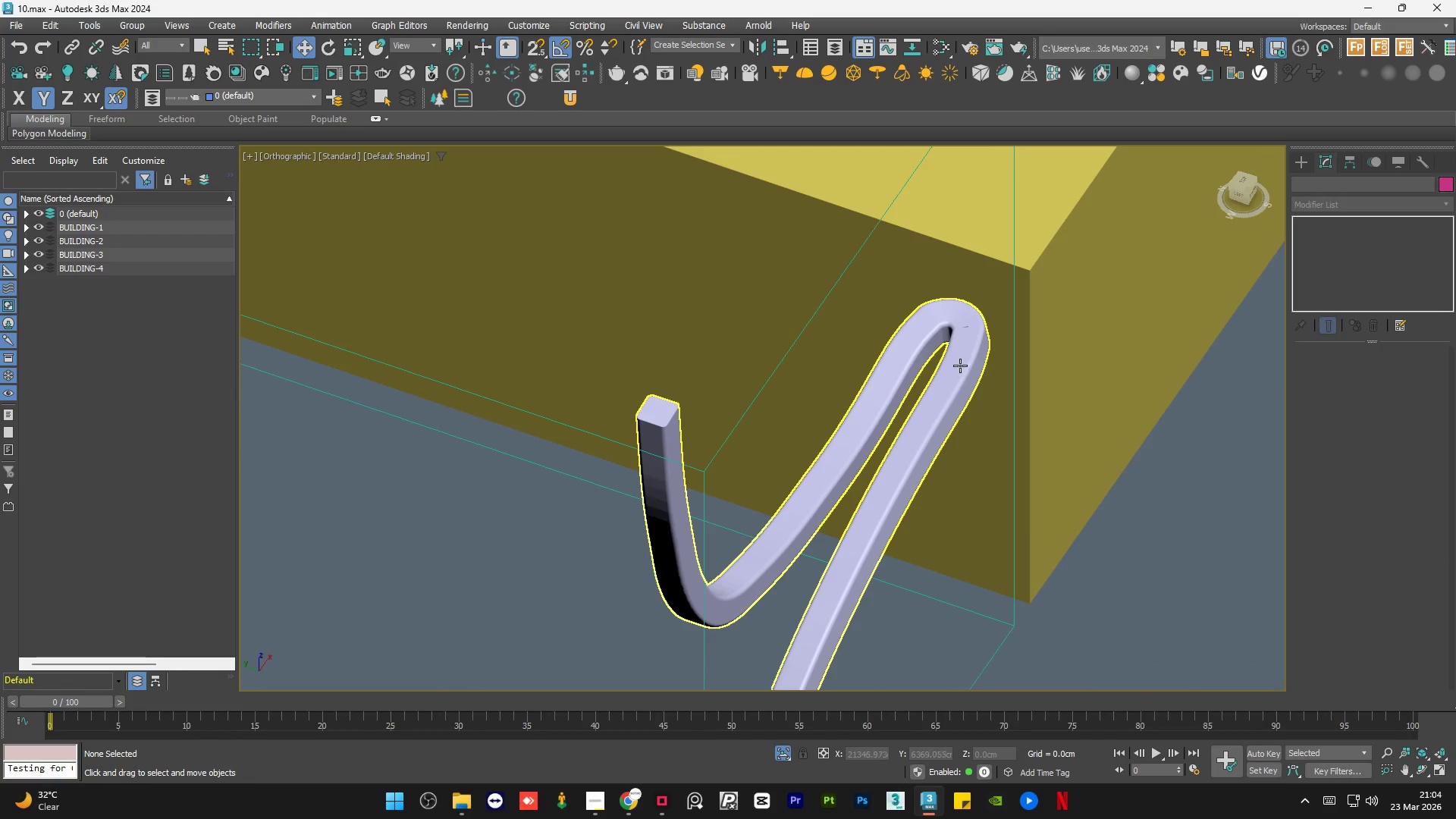 
scroll: coordinate [943, 310], scroll_direction: up, amount: 4.0
 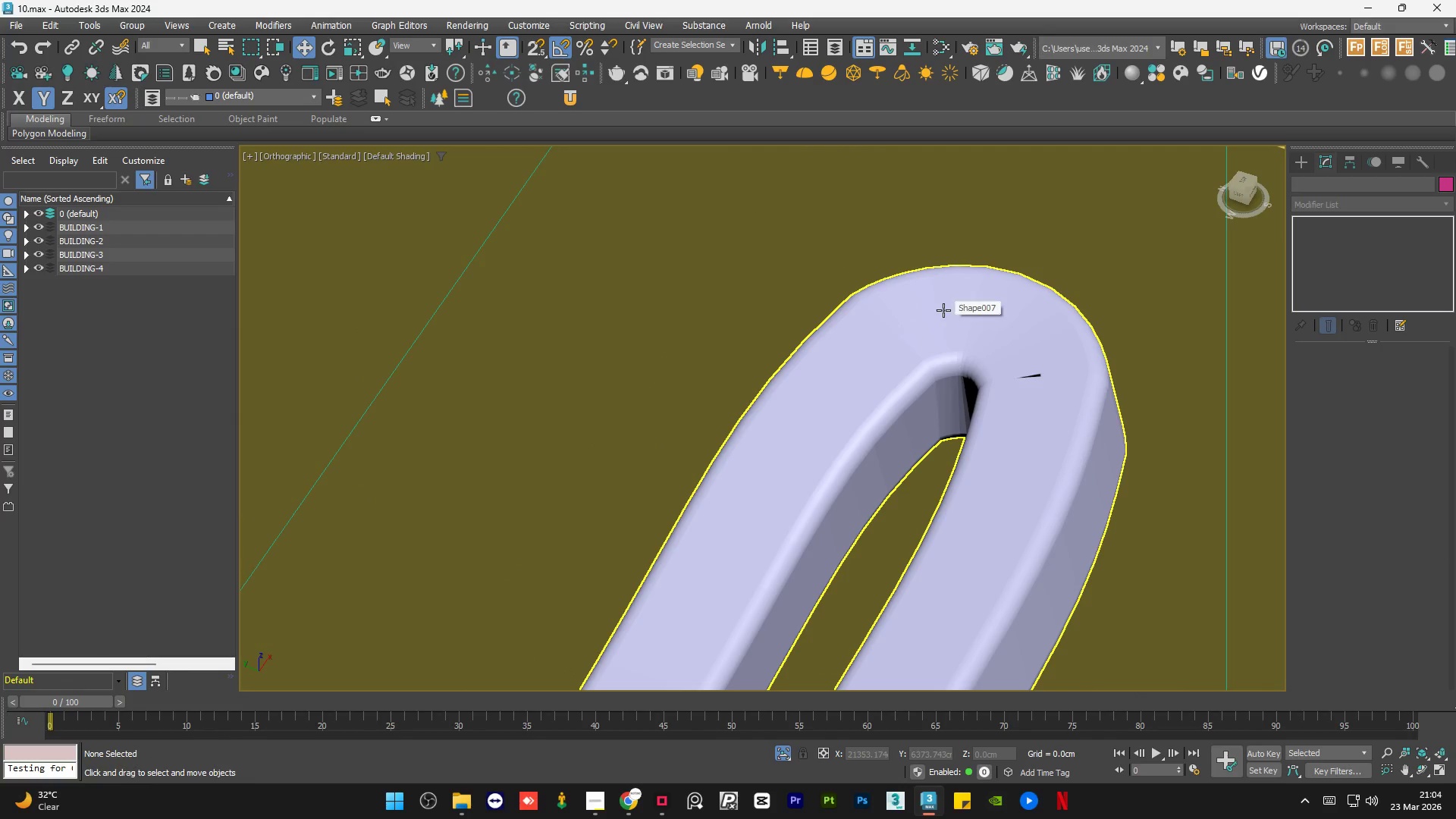 
left_click([943, 310])
 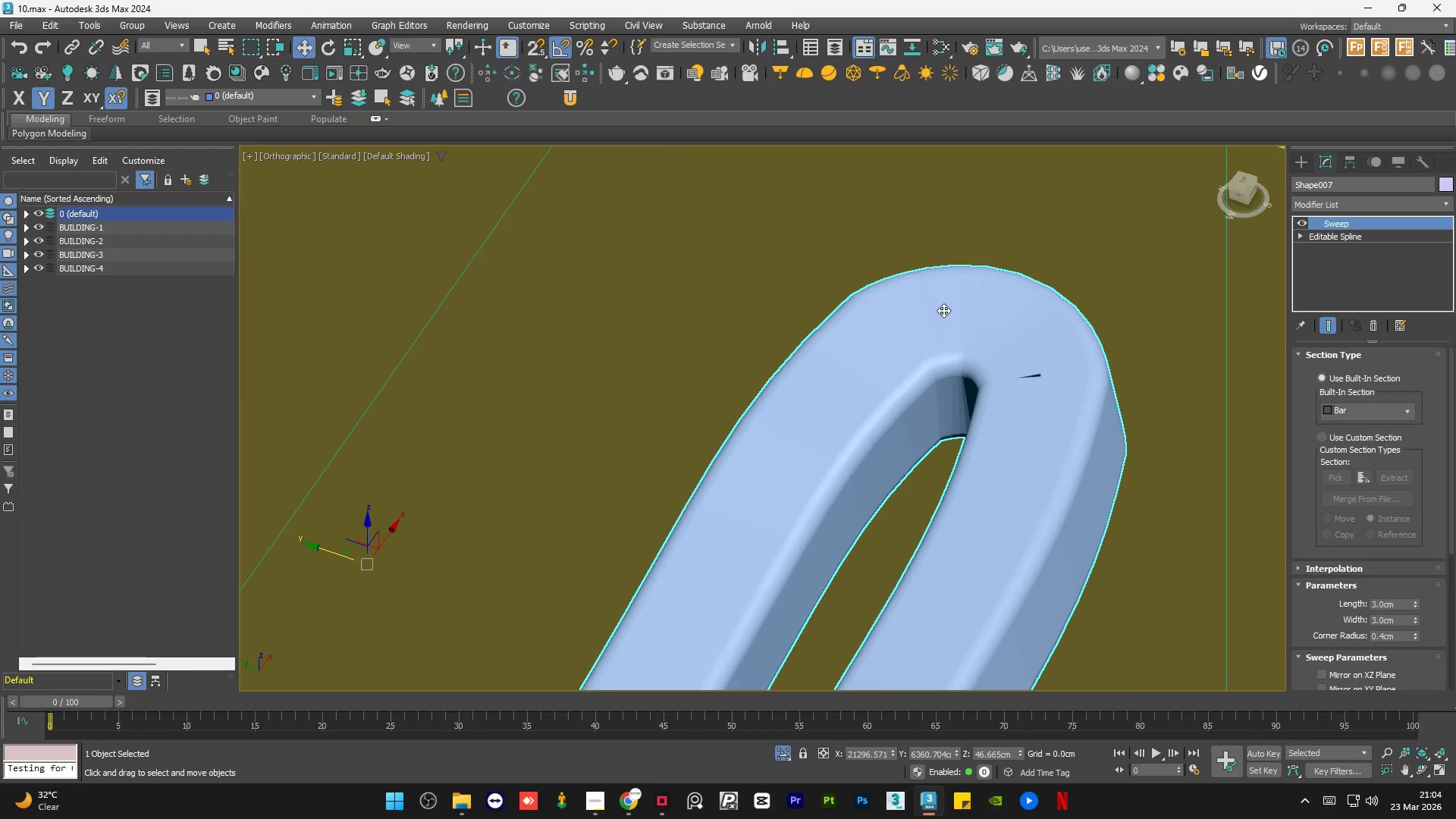 
hold_key(key=AltLeft, duration=0.77)
 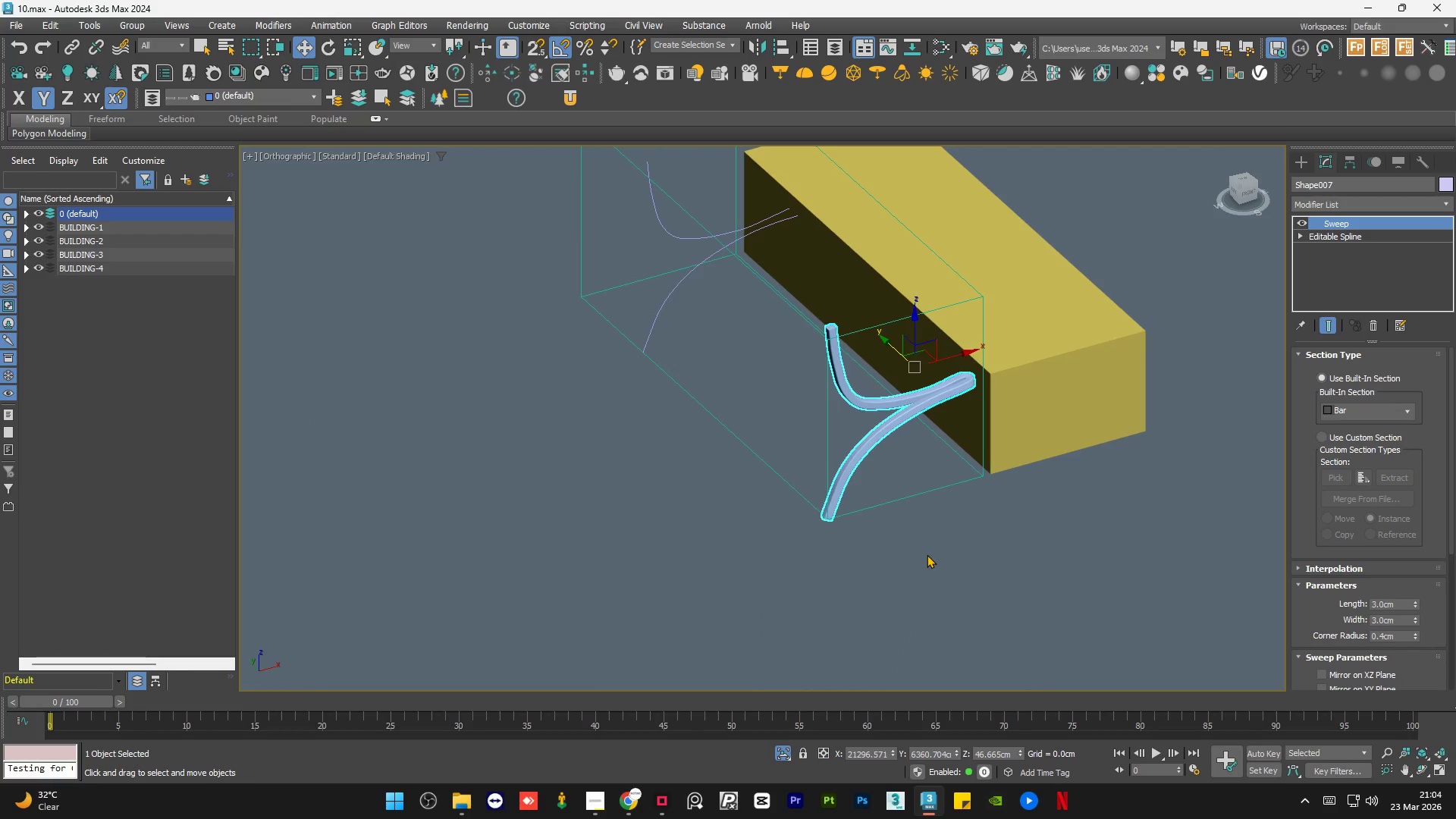 
scroll: coordinate [932, 359], scroll_direction: down, amount: 8.0
 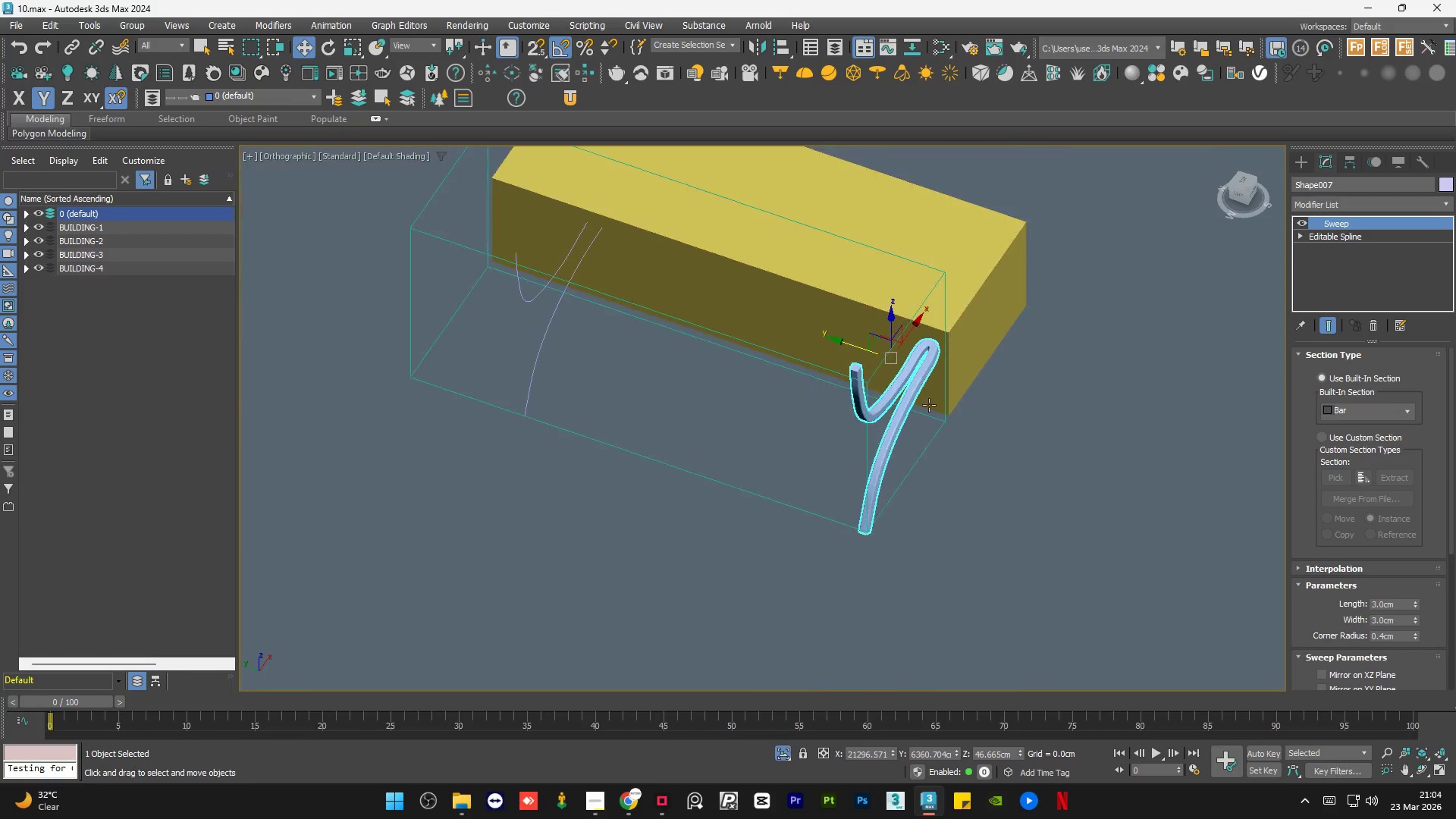 
left_click([927, 554])
 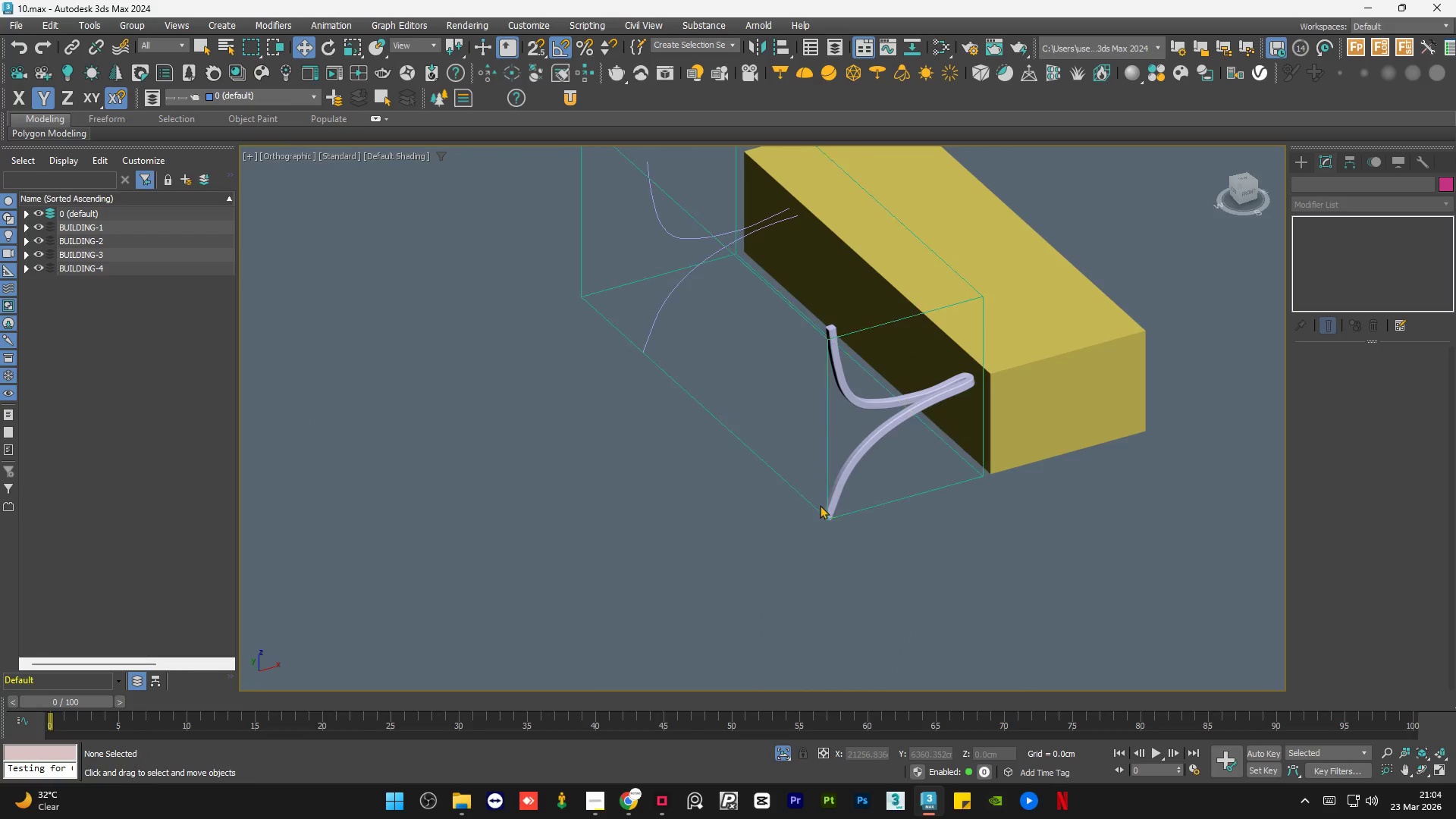 
scroll: coordinate [831, 514], scroll_direction: up, amount: 7.0
 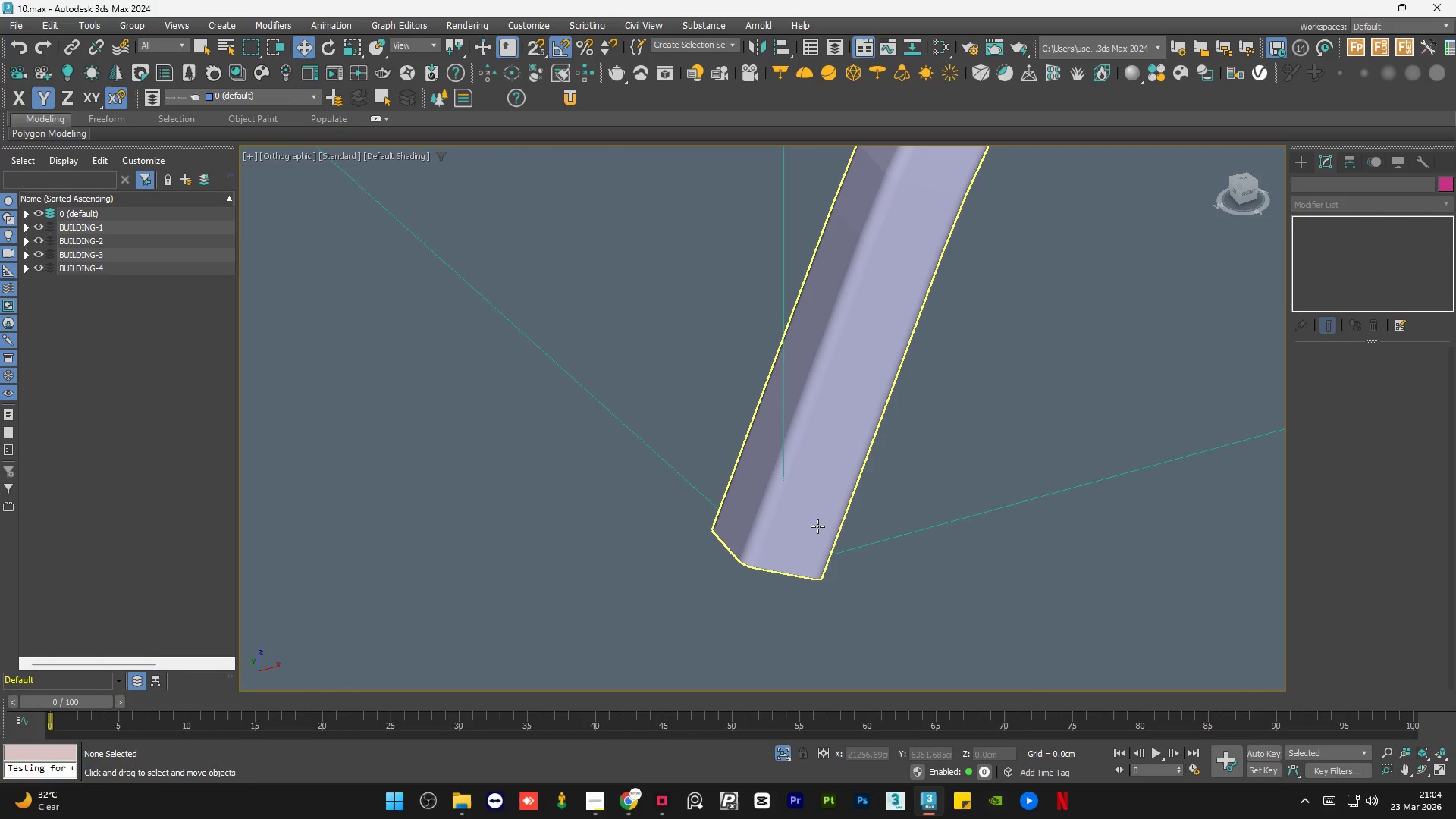 
left_click([817, 526])
 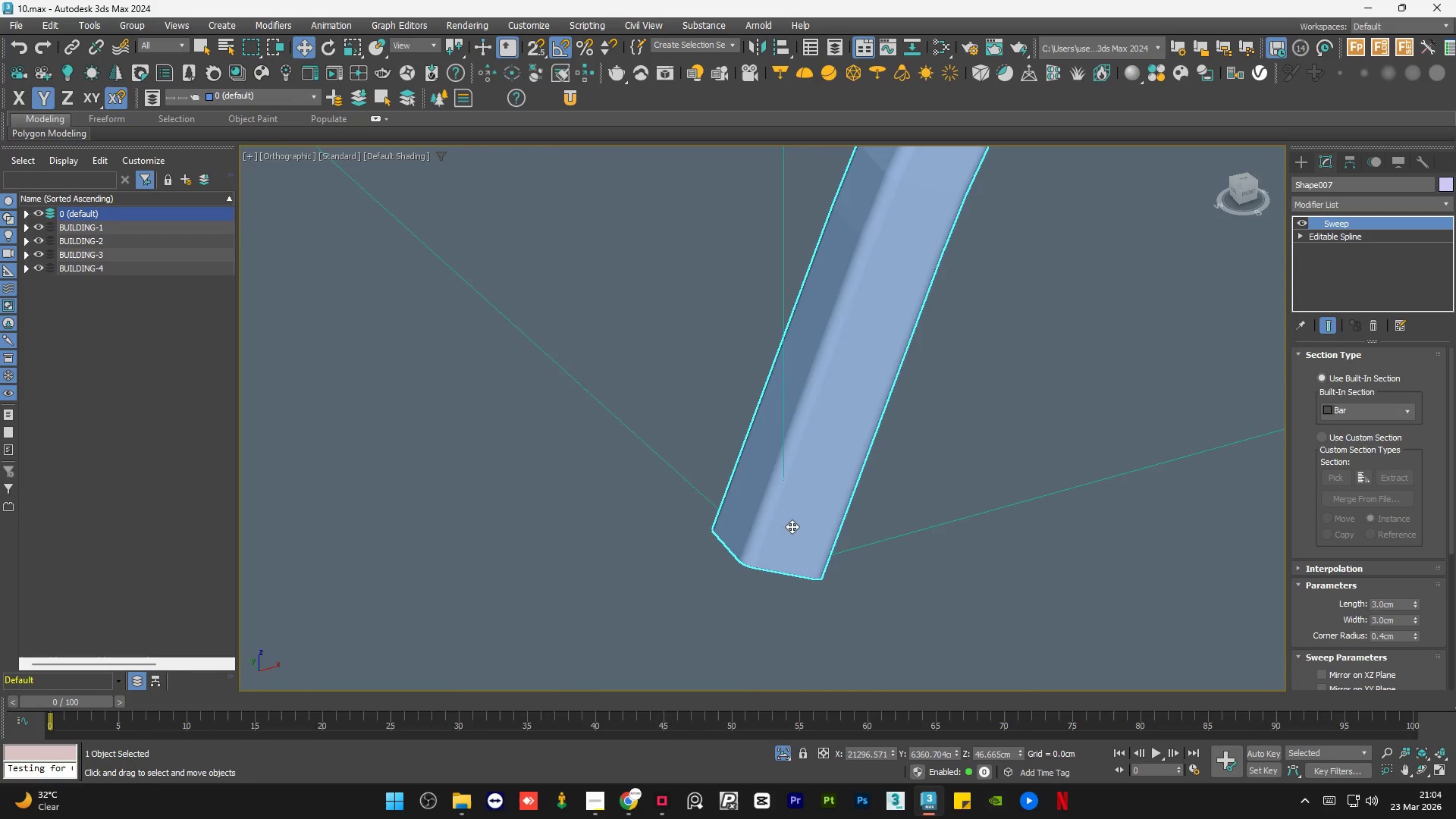 
hold_key(key=AltLeft, duration=0.58)
 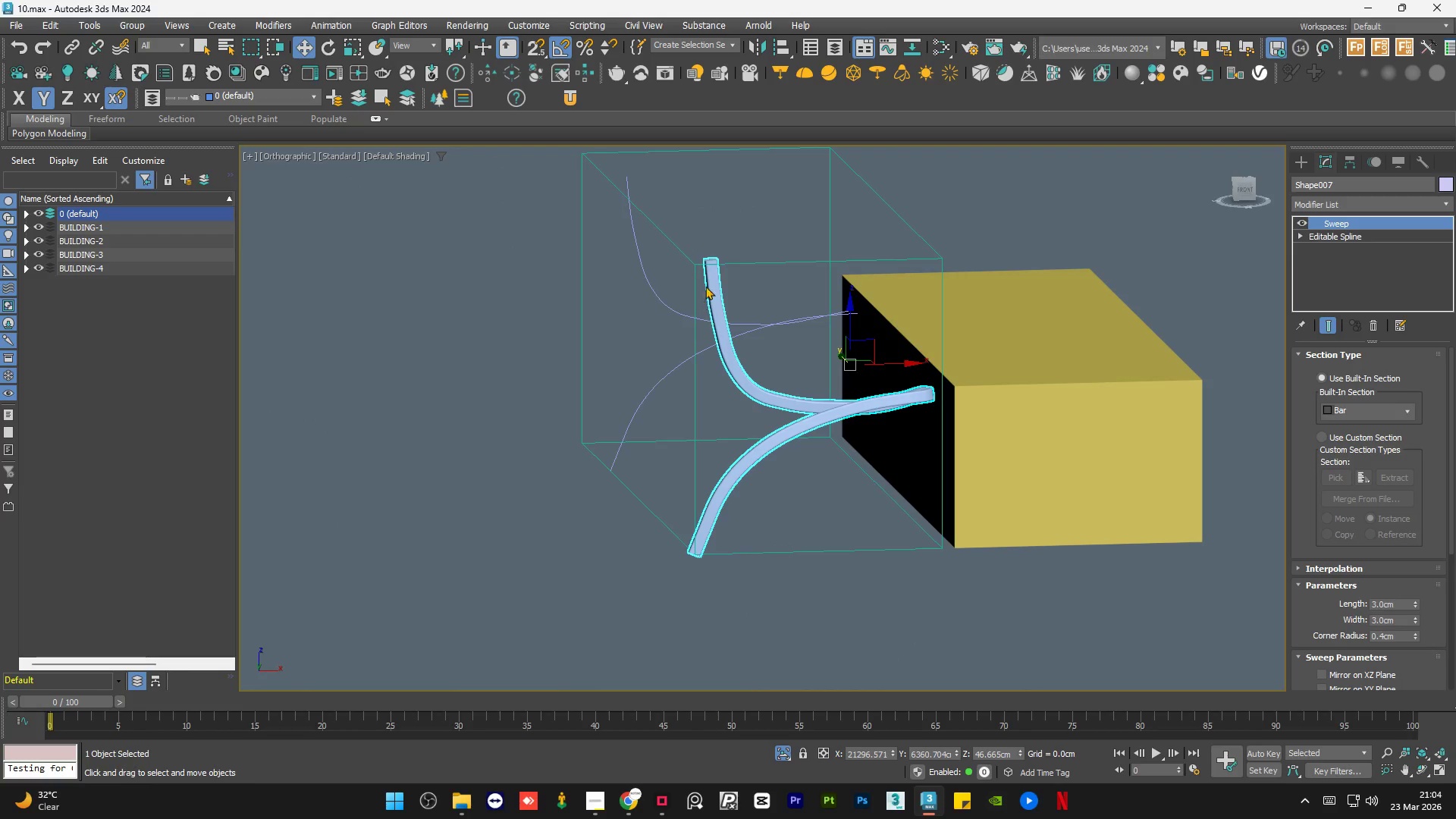 
scroll: coordinate [709, 575], scroll_direction: down, amount: 6.0
 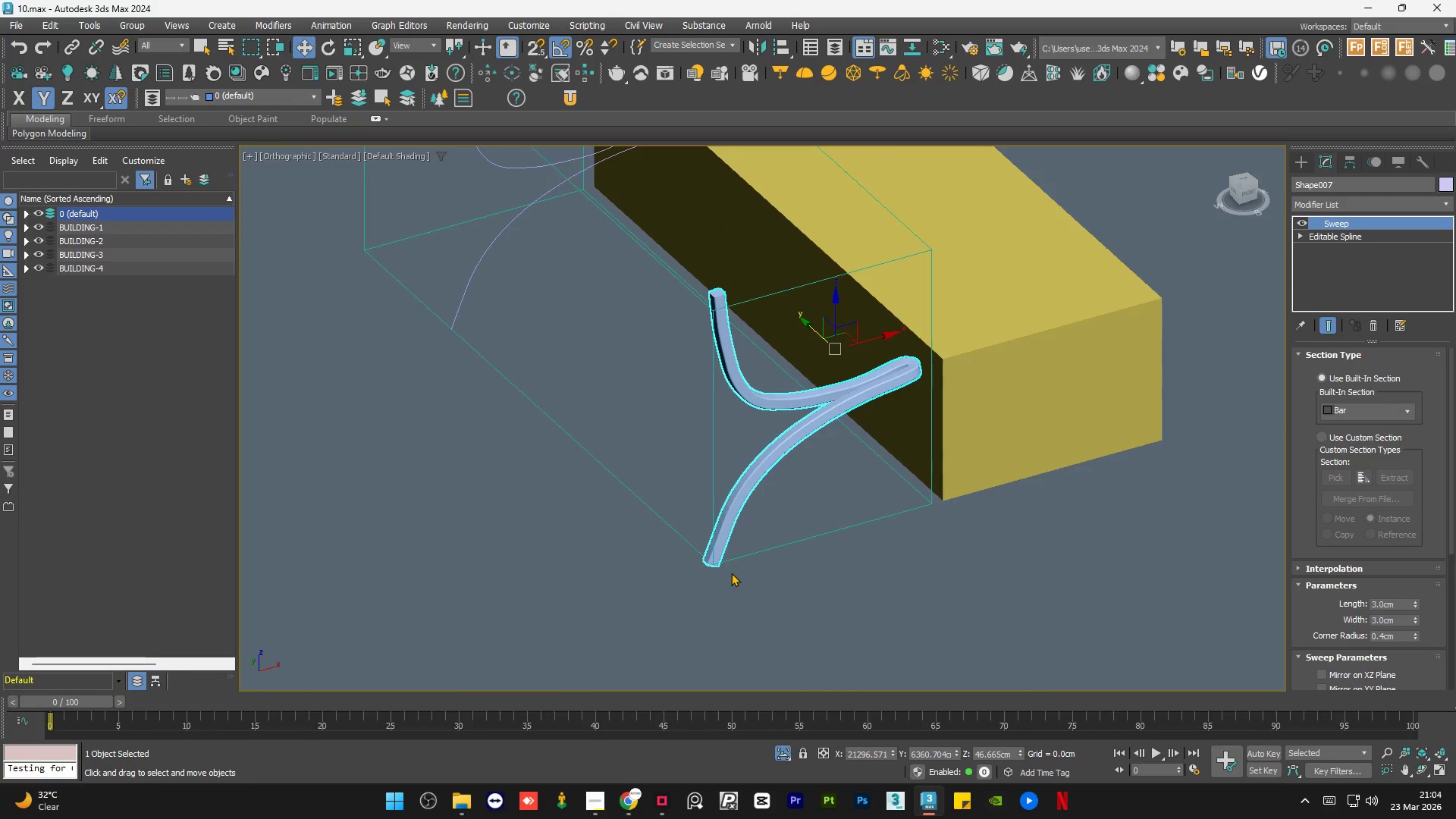 
scroll: coordinate [680, 288], scroll_direction: up, amount: 1.0
 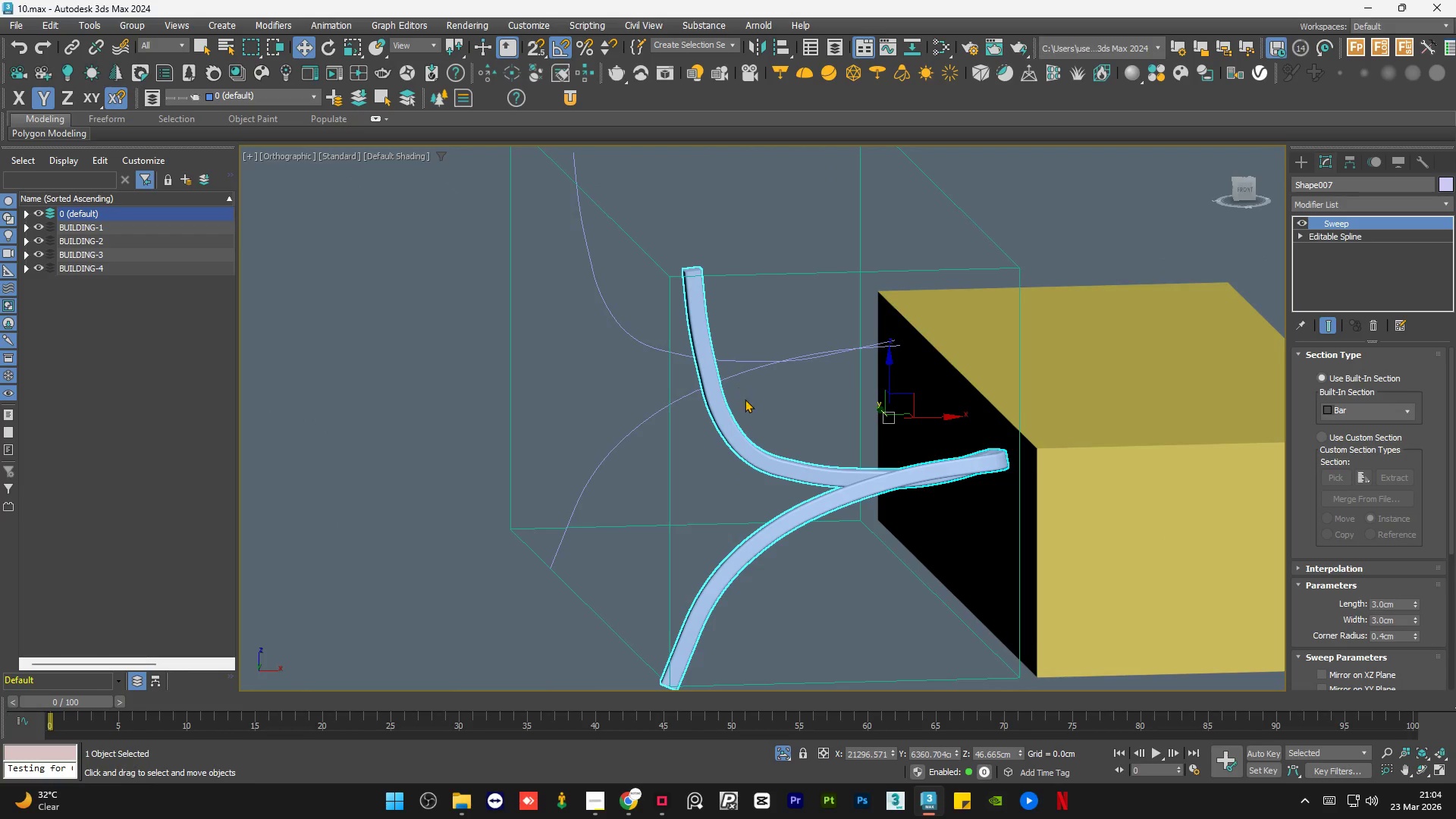 
hold_key(key=AltLeft, duration=0.78)
 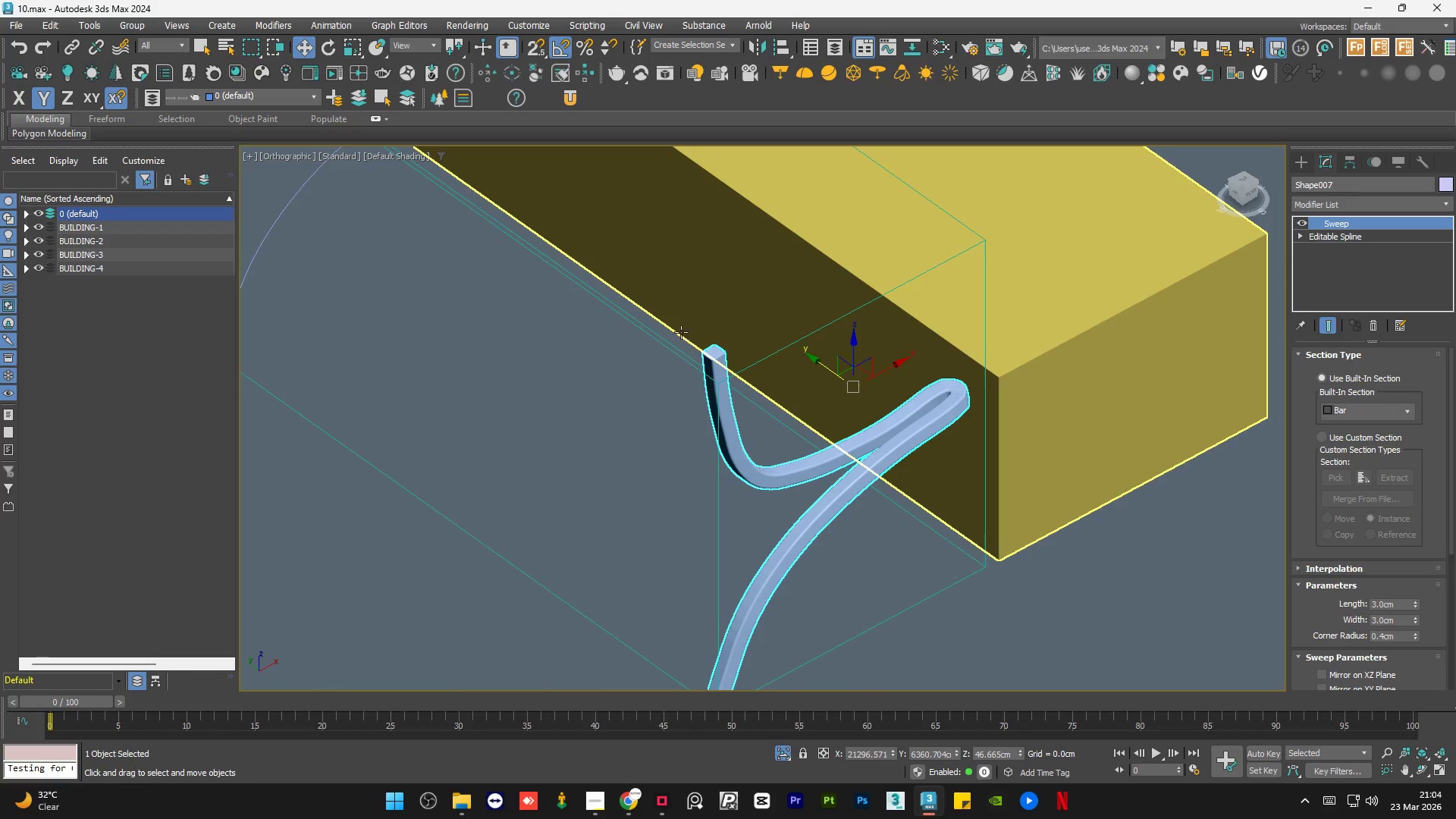 
scroll: coordinate [819, 335], scroll_direction: up, amount: 6.0
 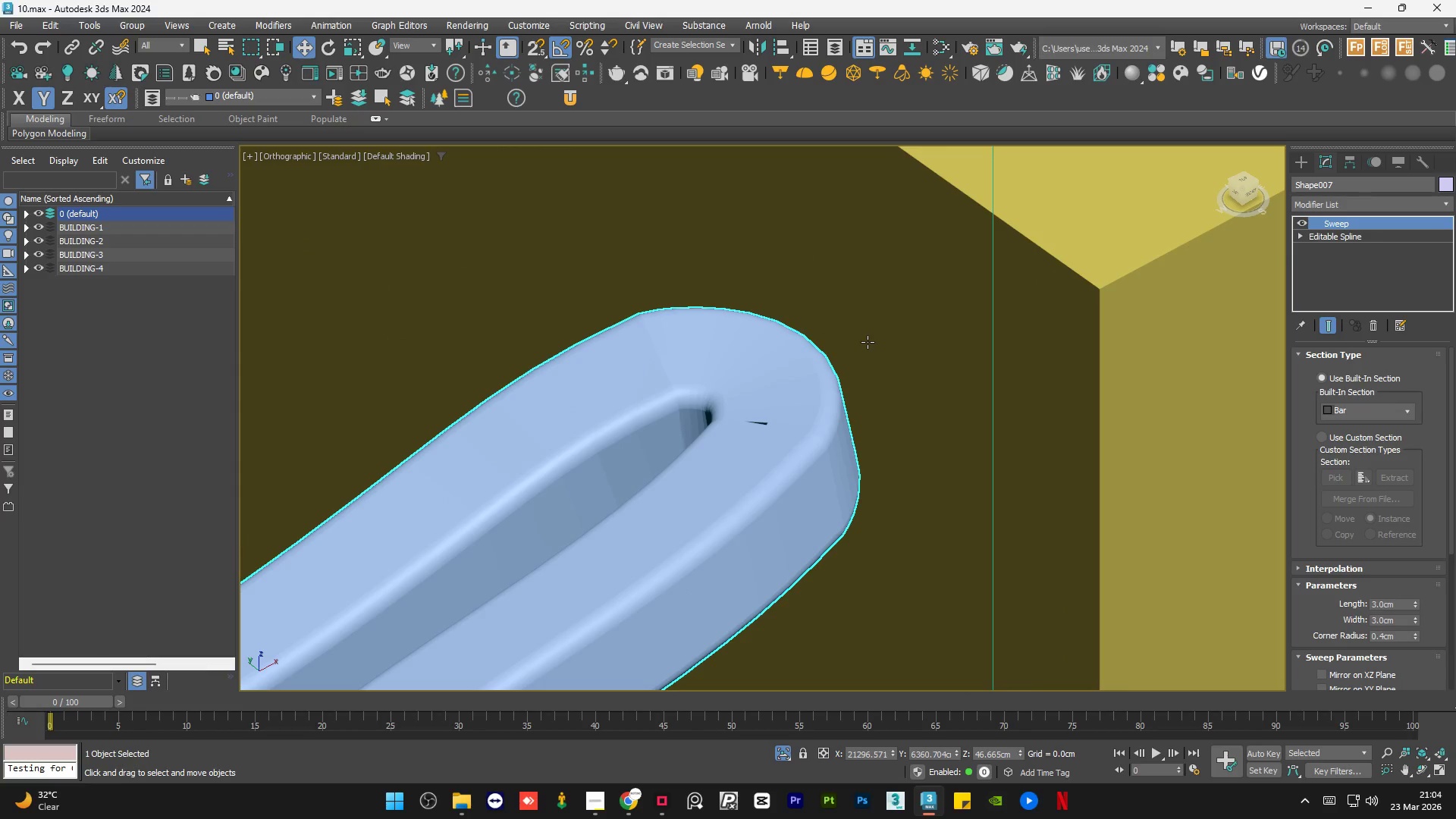 
scroll: coordinate [902, 352], scroll_direction: down, amount: 6.0
 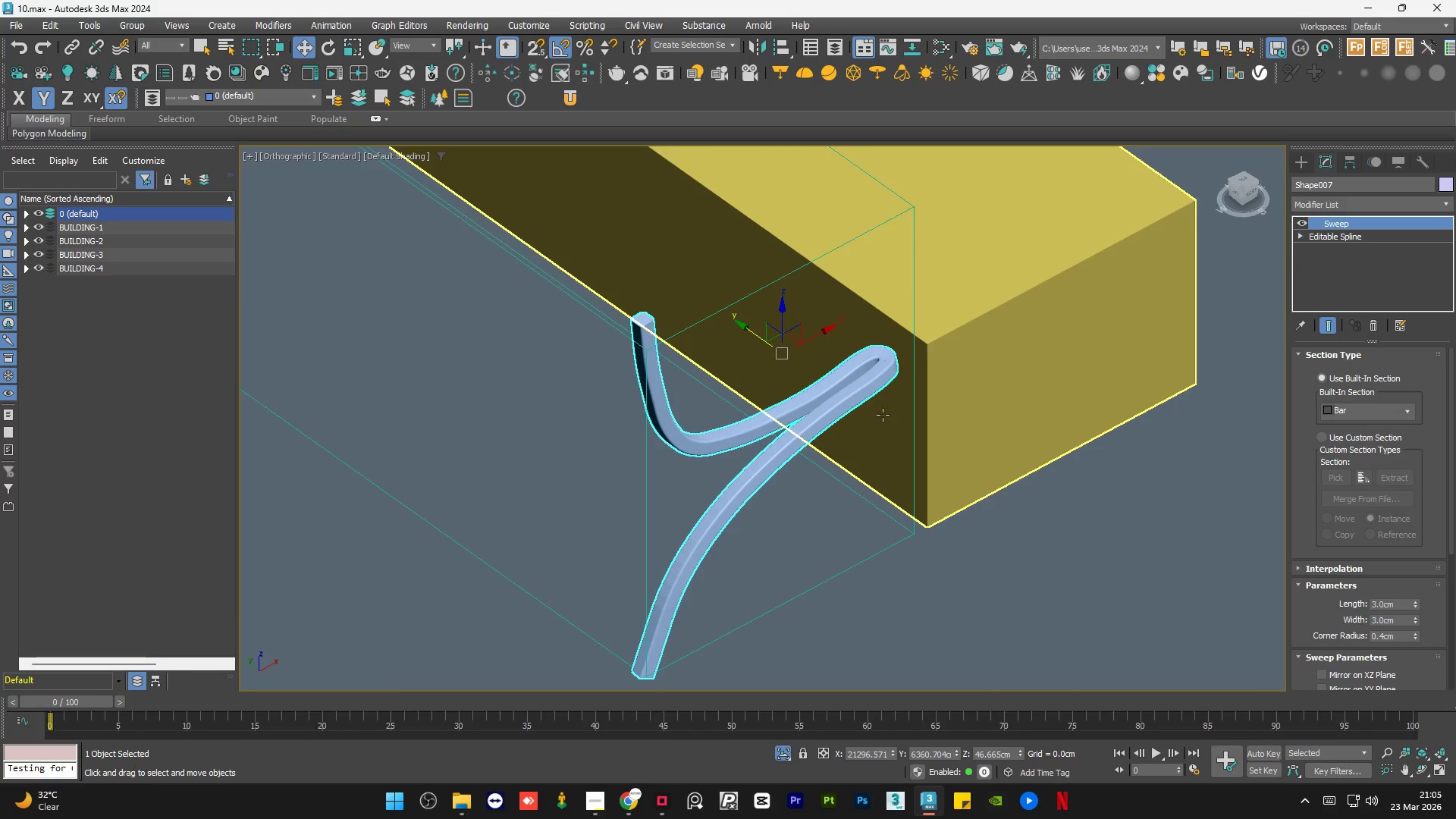 
hold_key(key=AltLeft, duration=0.59)
 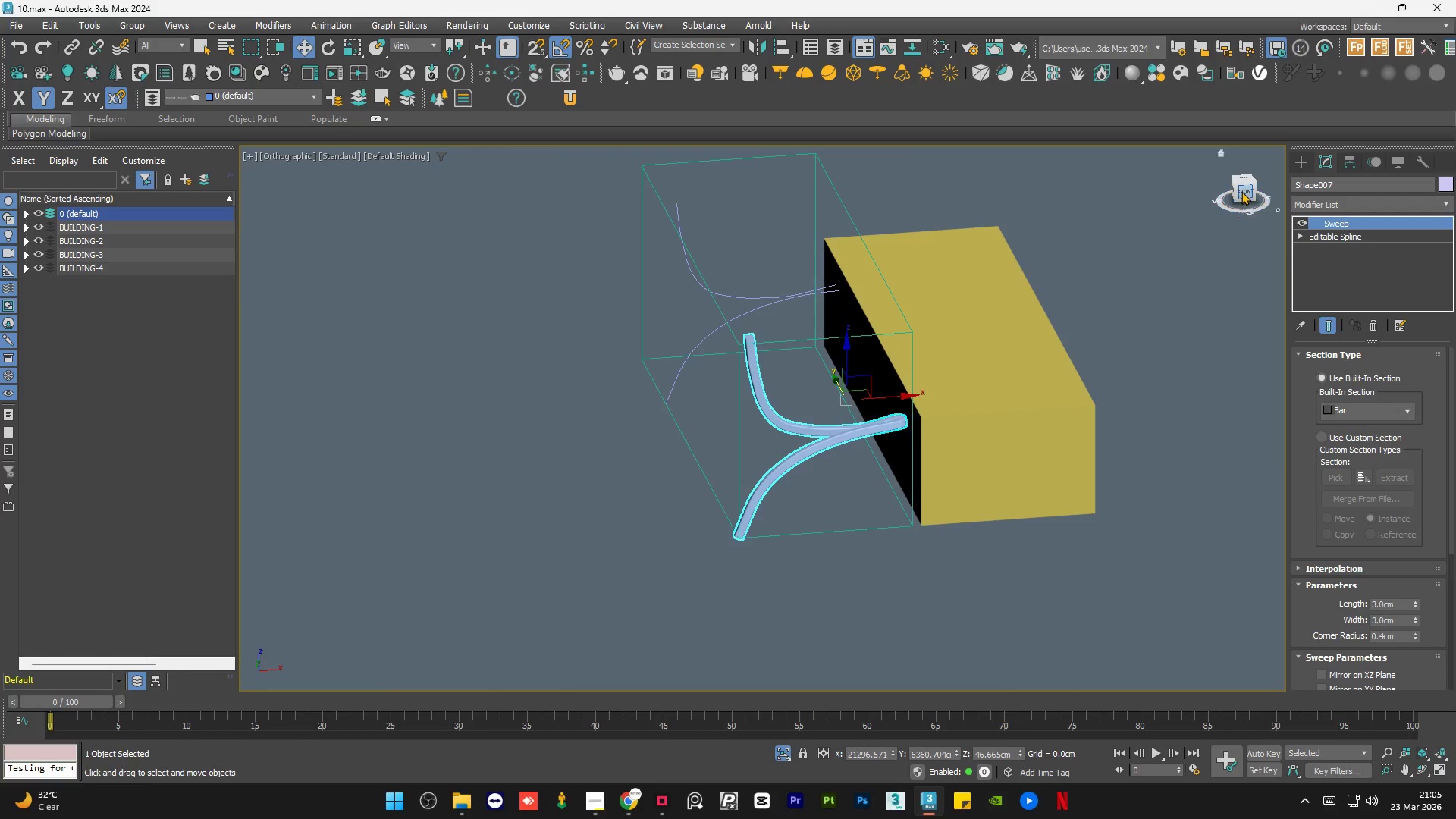 
scroll: coordinate [880, 427], scroll_direction: down, amount: 2.0
 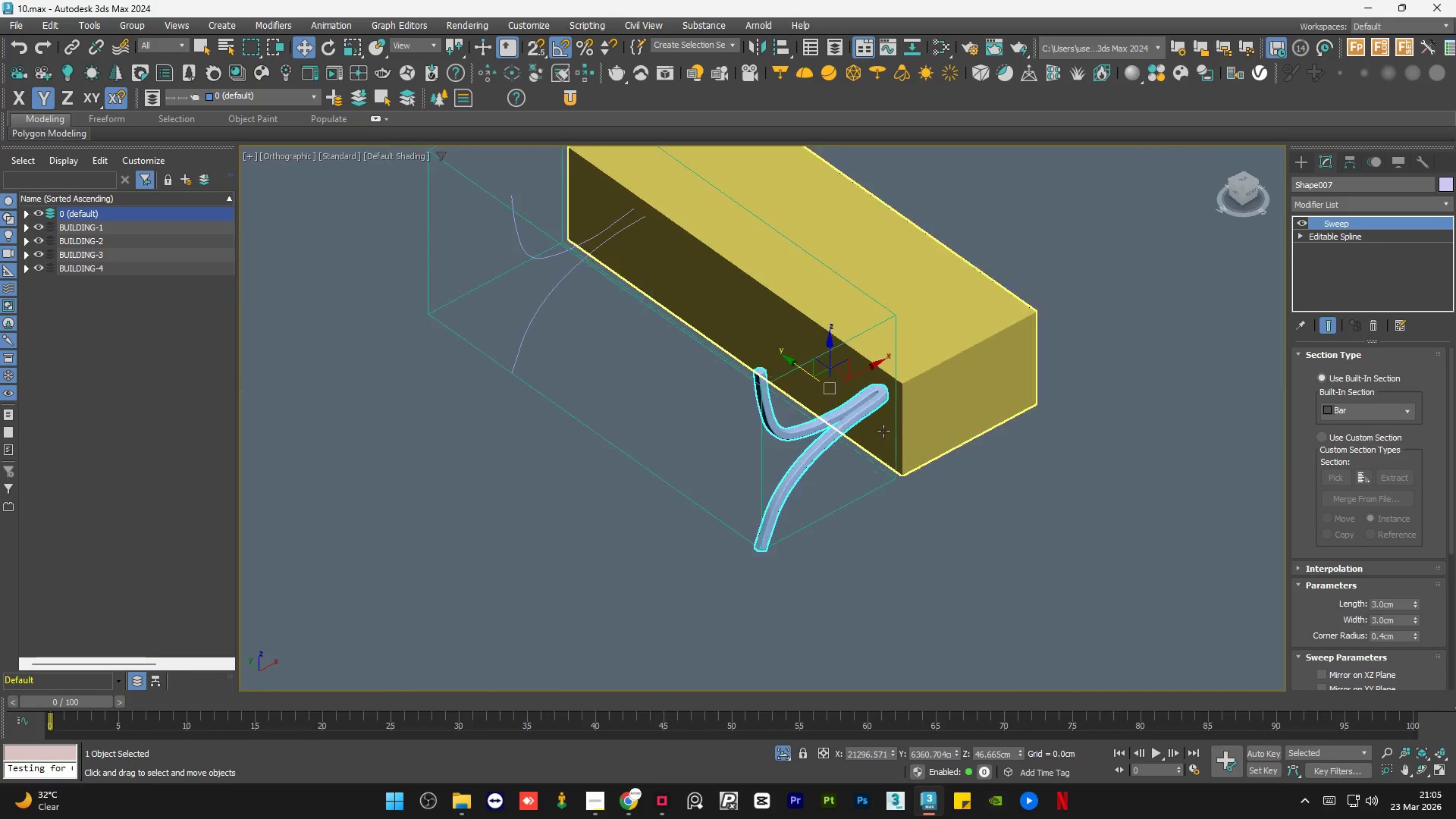 
left_click([1241, 191])
 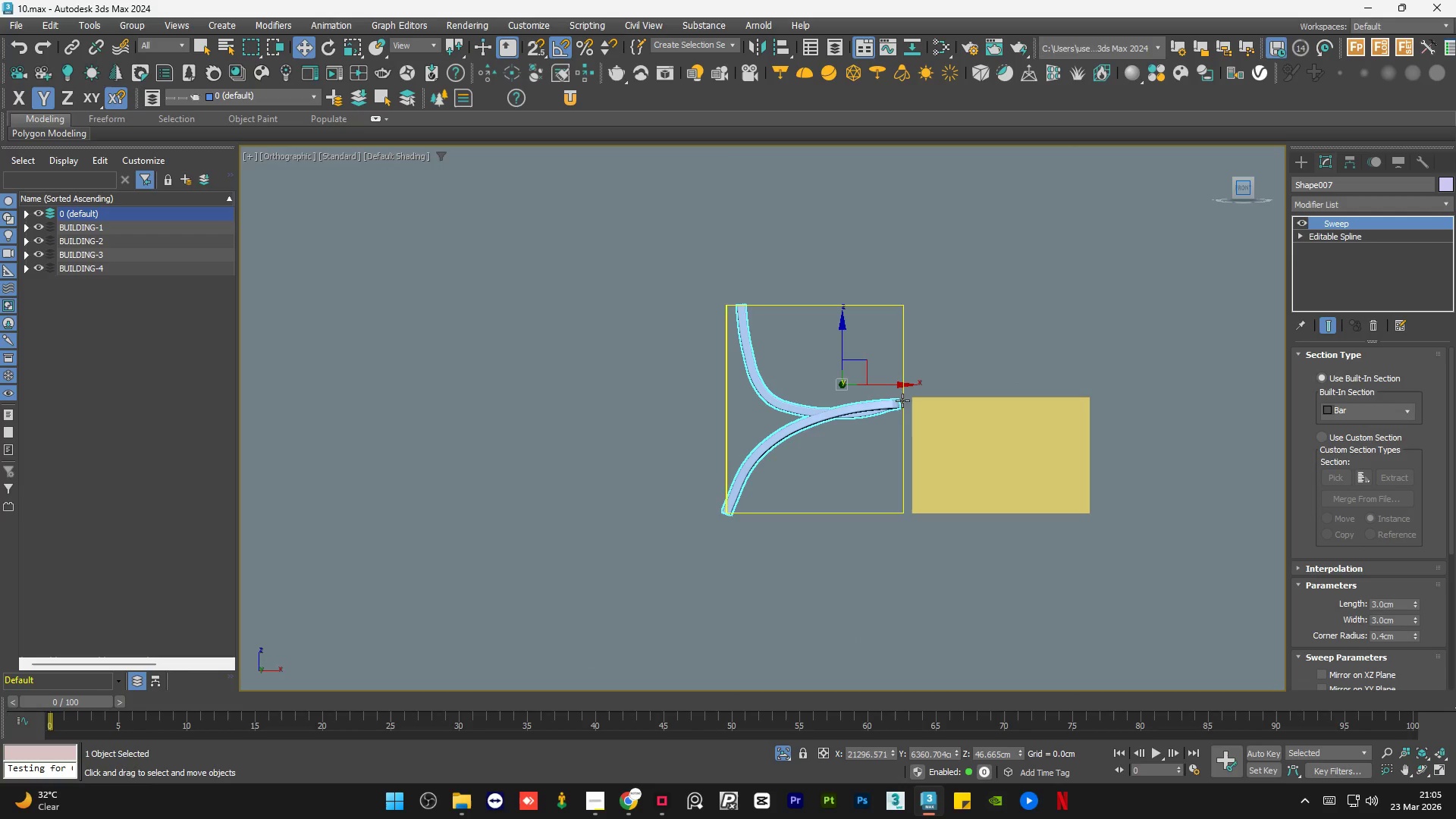 
scroll: coordinate [789, 462], scroll_direction: up, amount: 3.0
 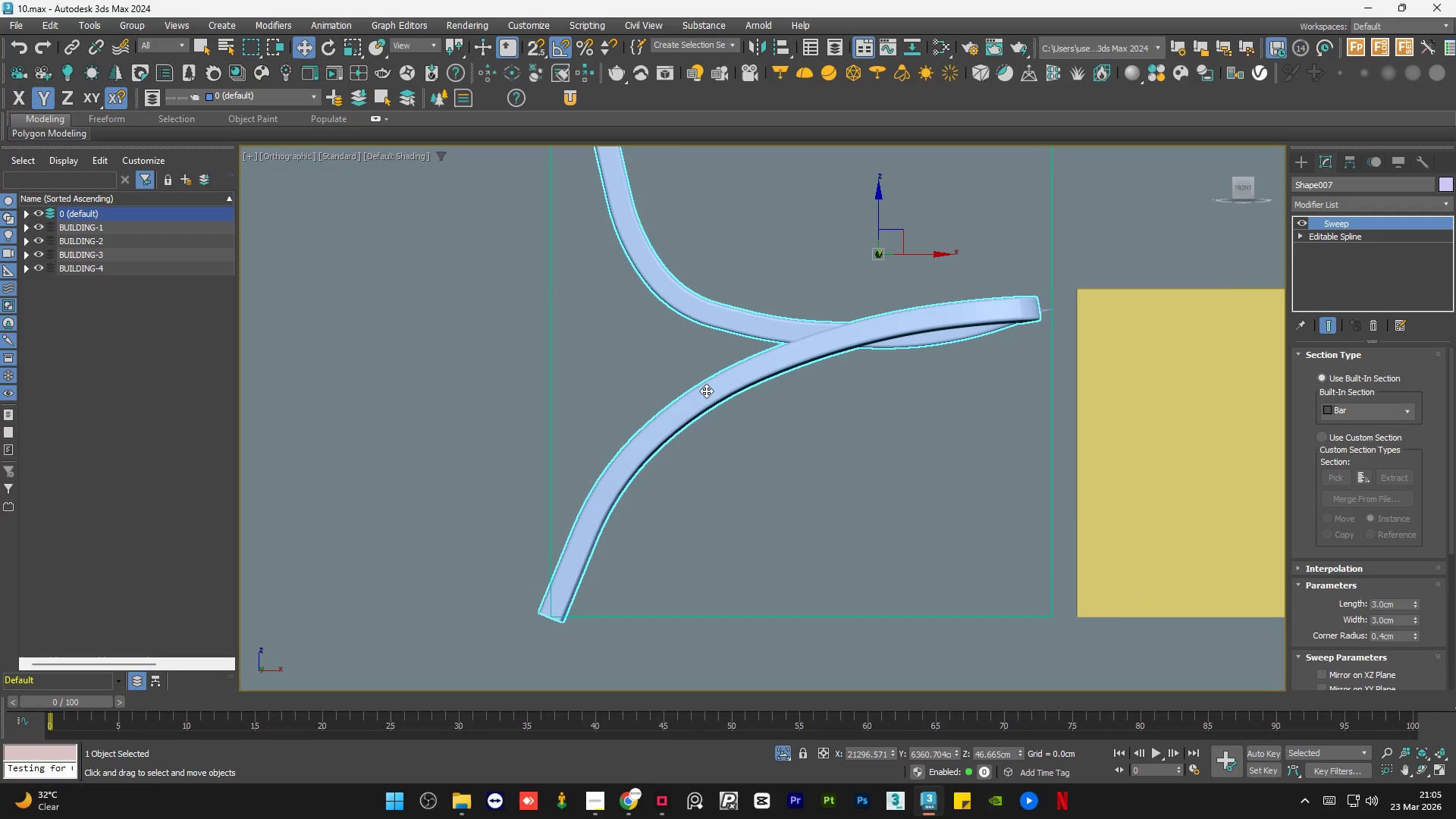 
left_click([707, 388])
 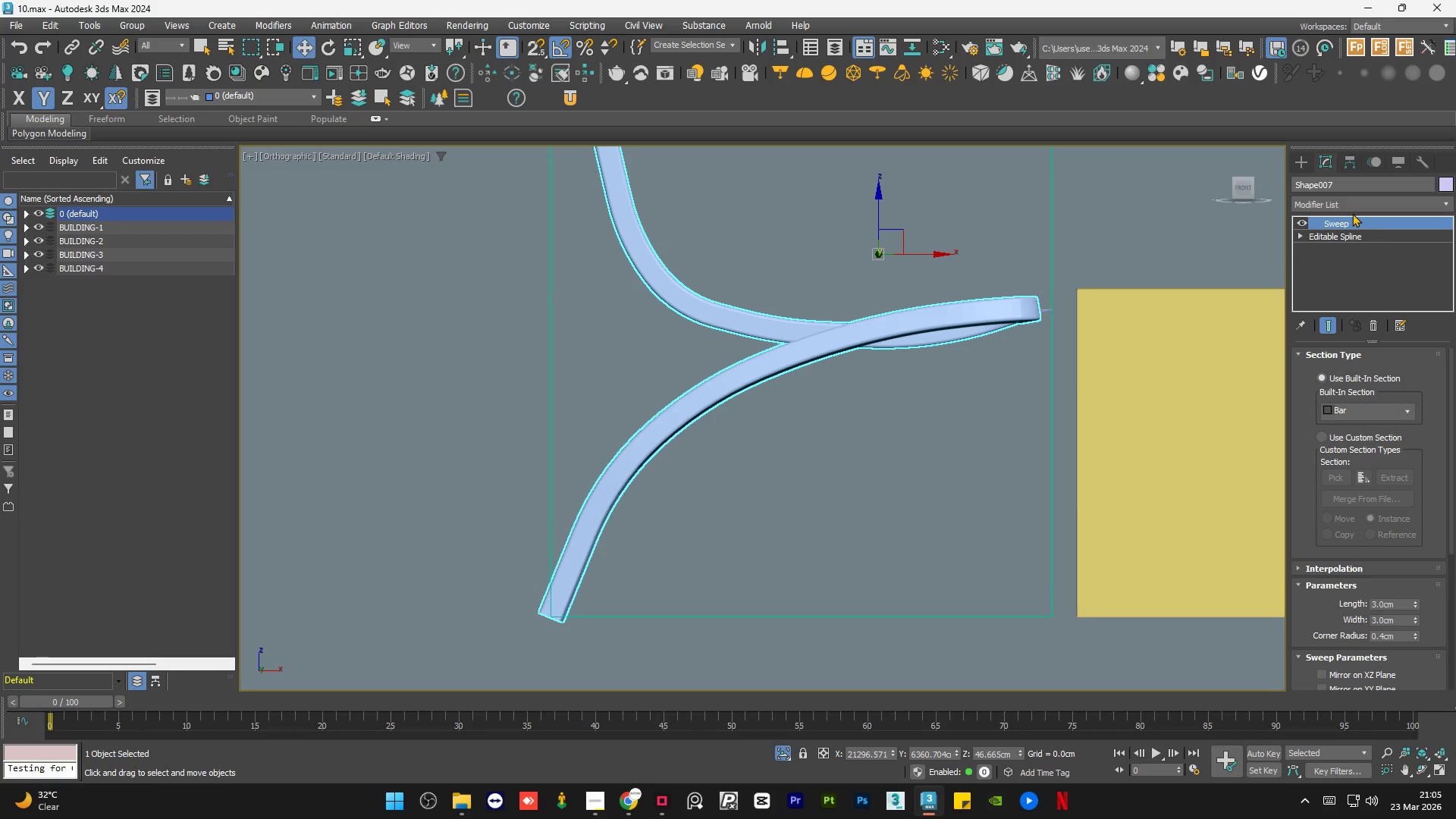 
left_click([1353, 203])
 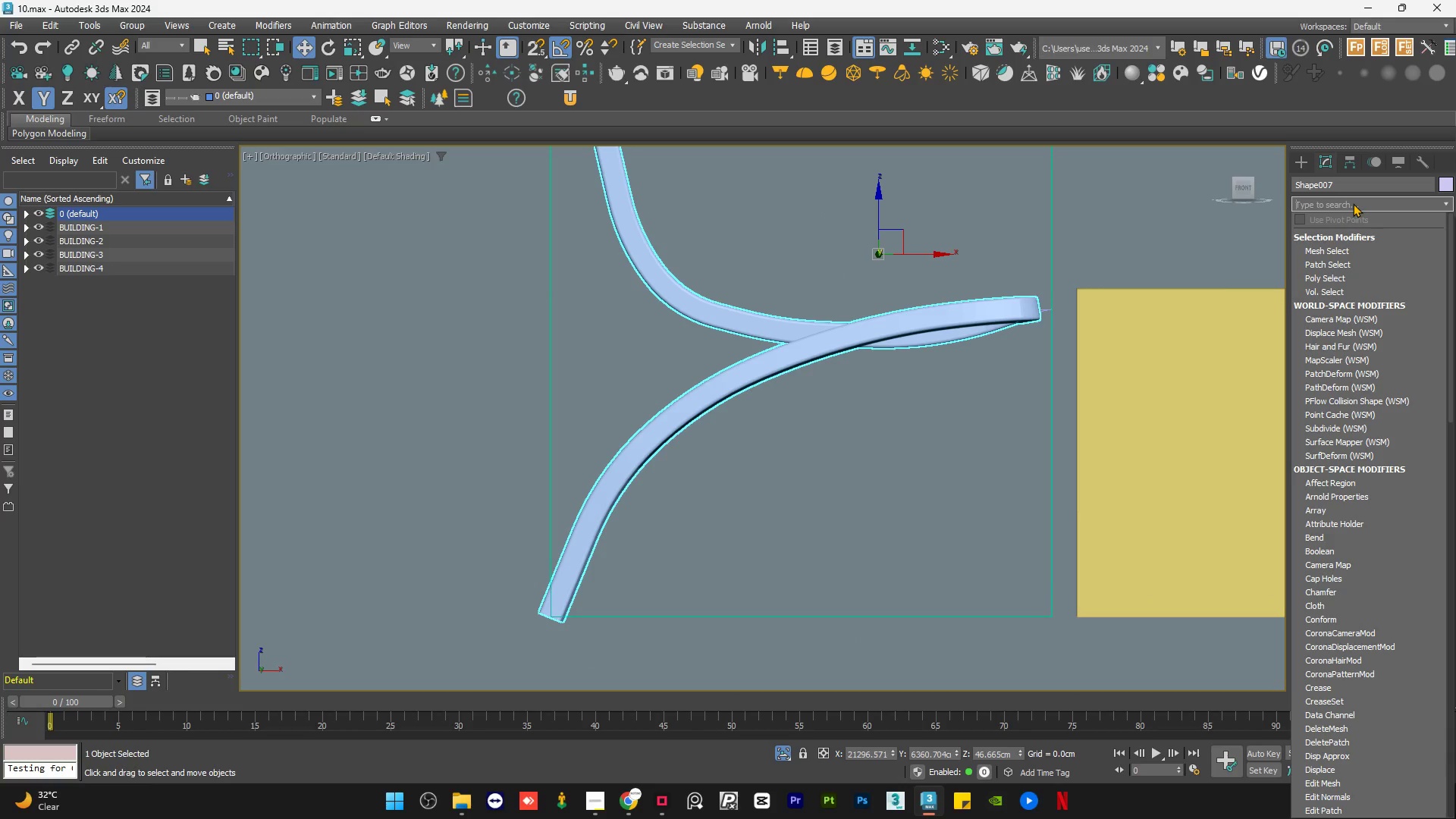 
type(ed)
 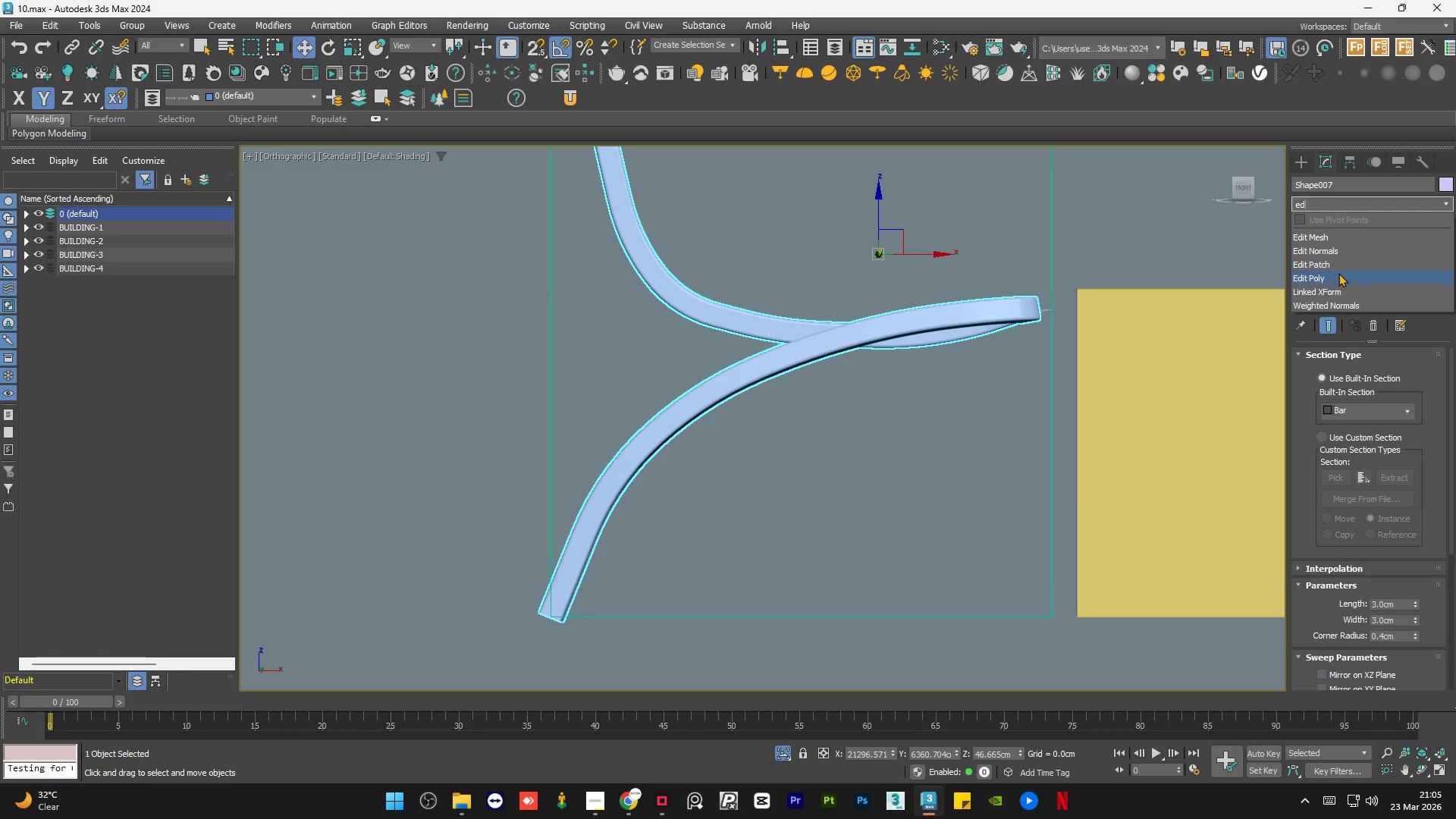 
left_click([1338, 273])
 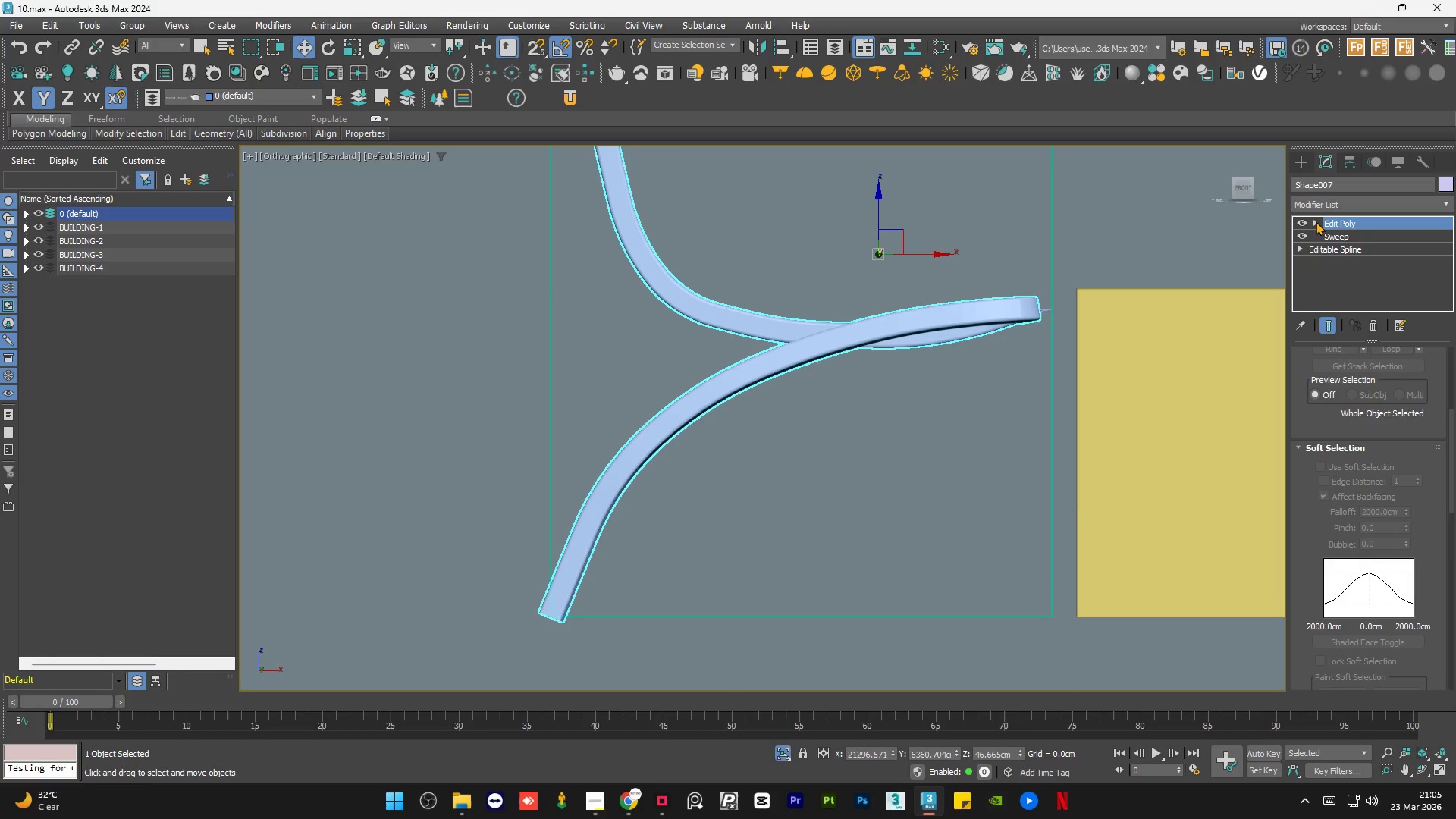 
left_click([1313, 218])
 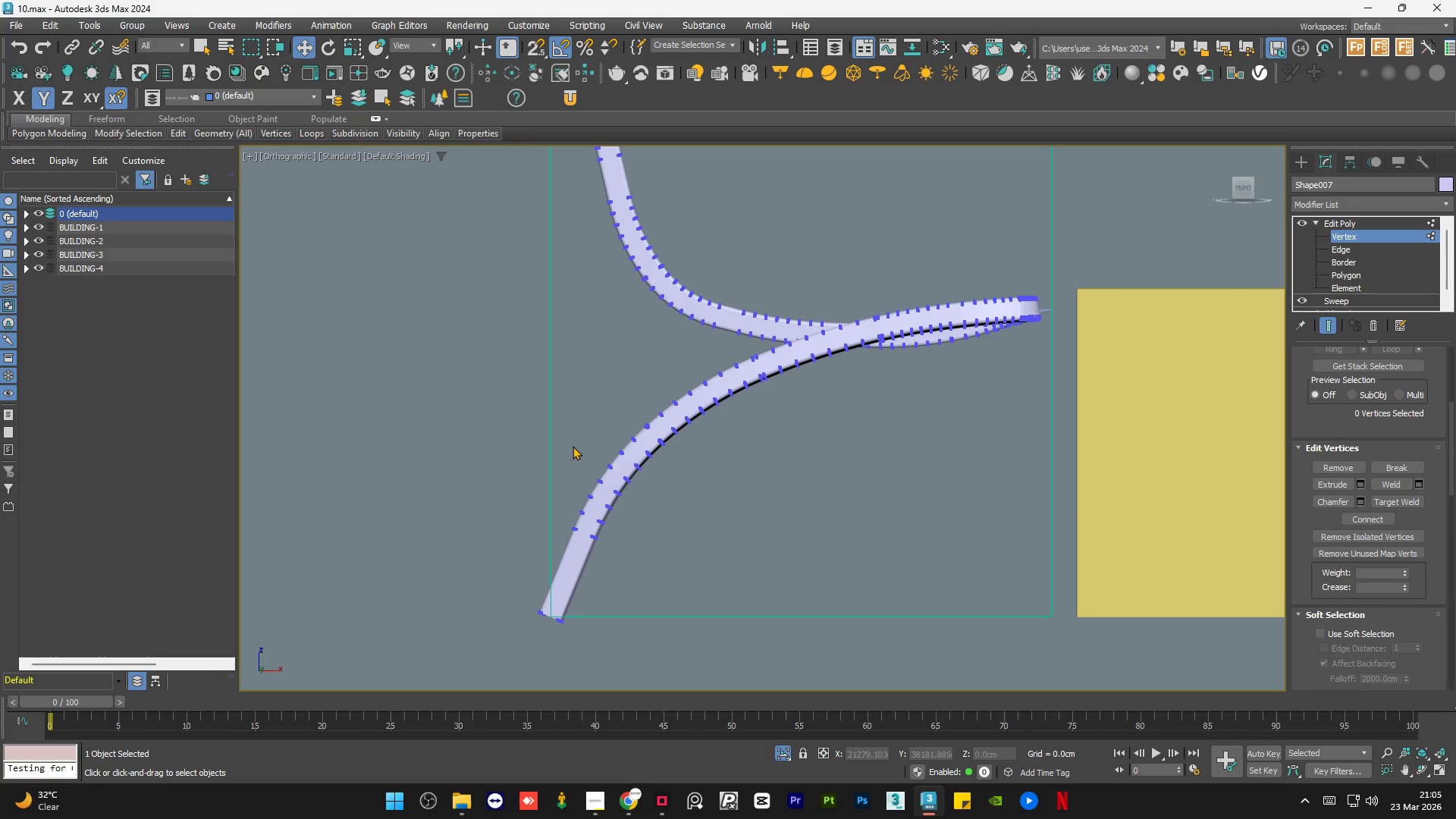 
scroll: coordinate [549, 626], scroll_direction: up, amount: 5.0
 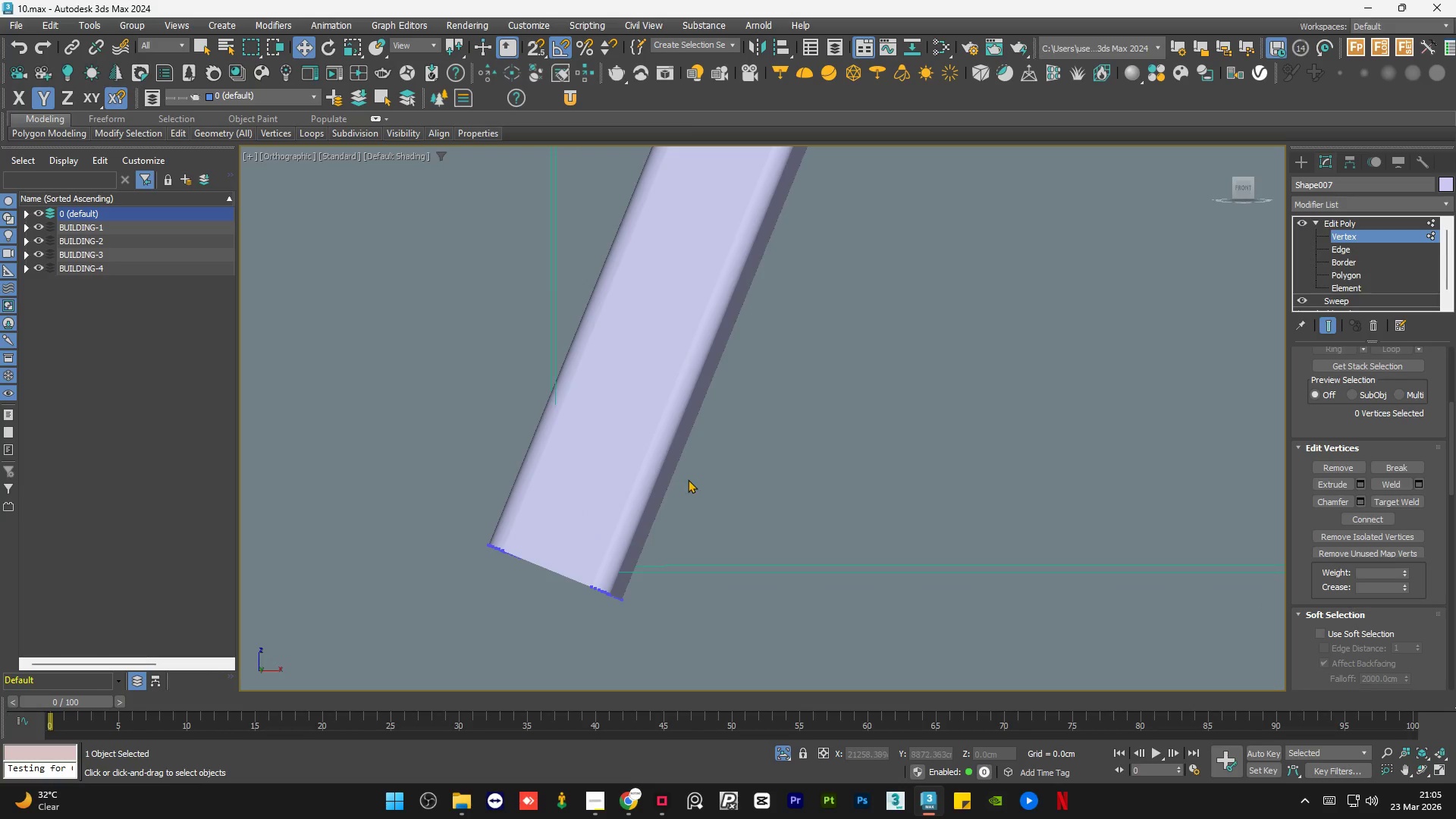 
left_click_drag(start_coordinate=[692, 475], to_coordinate=[418, 626])
 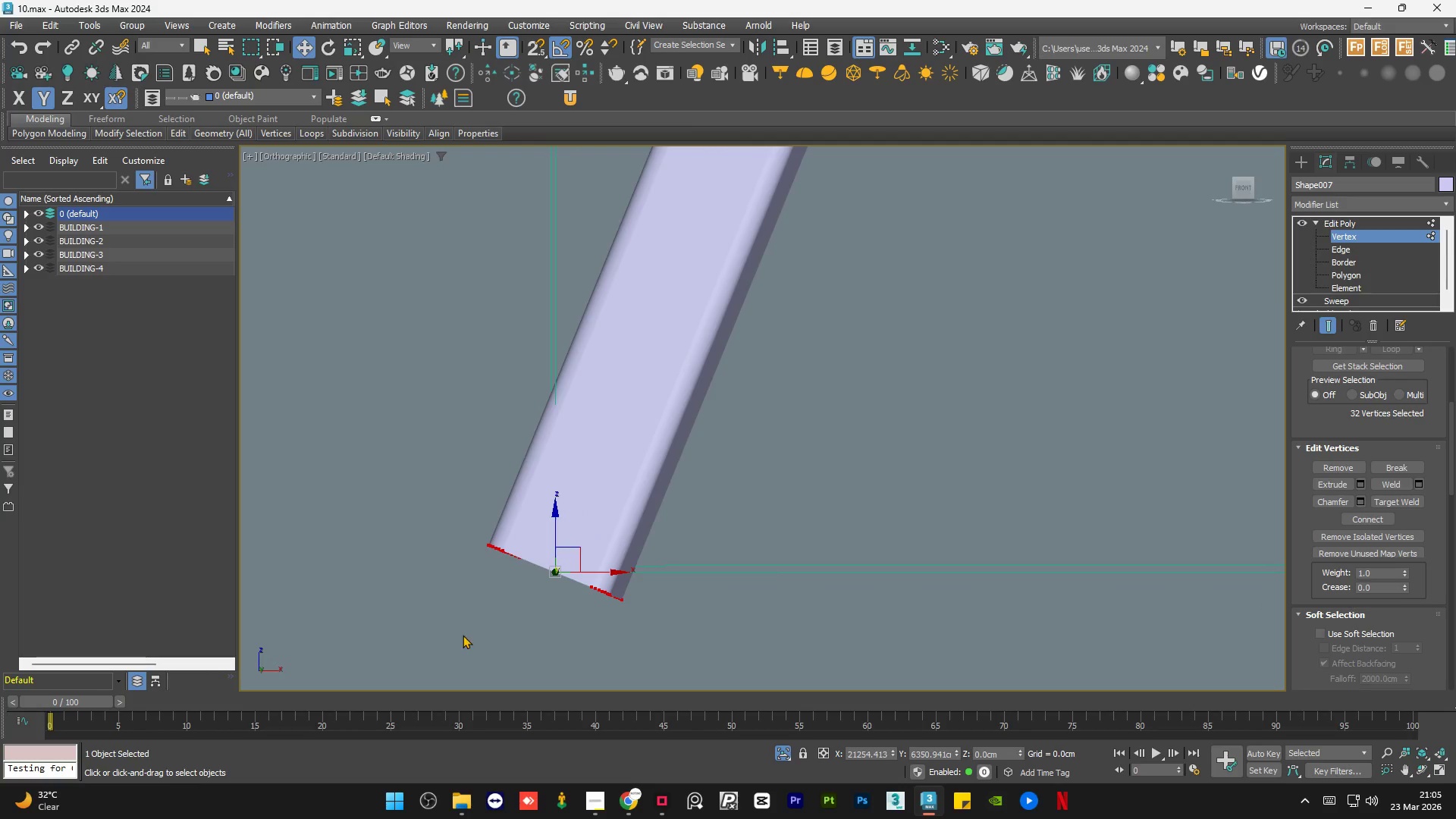 
scroll: coordinate [480, 639], scroll_direction: down, amount: 2.0
 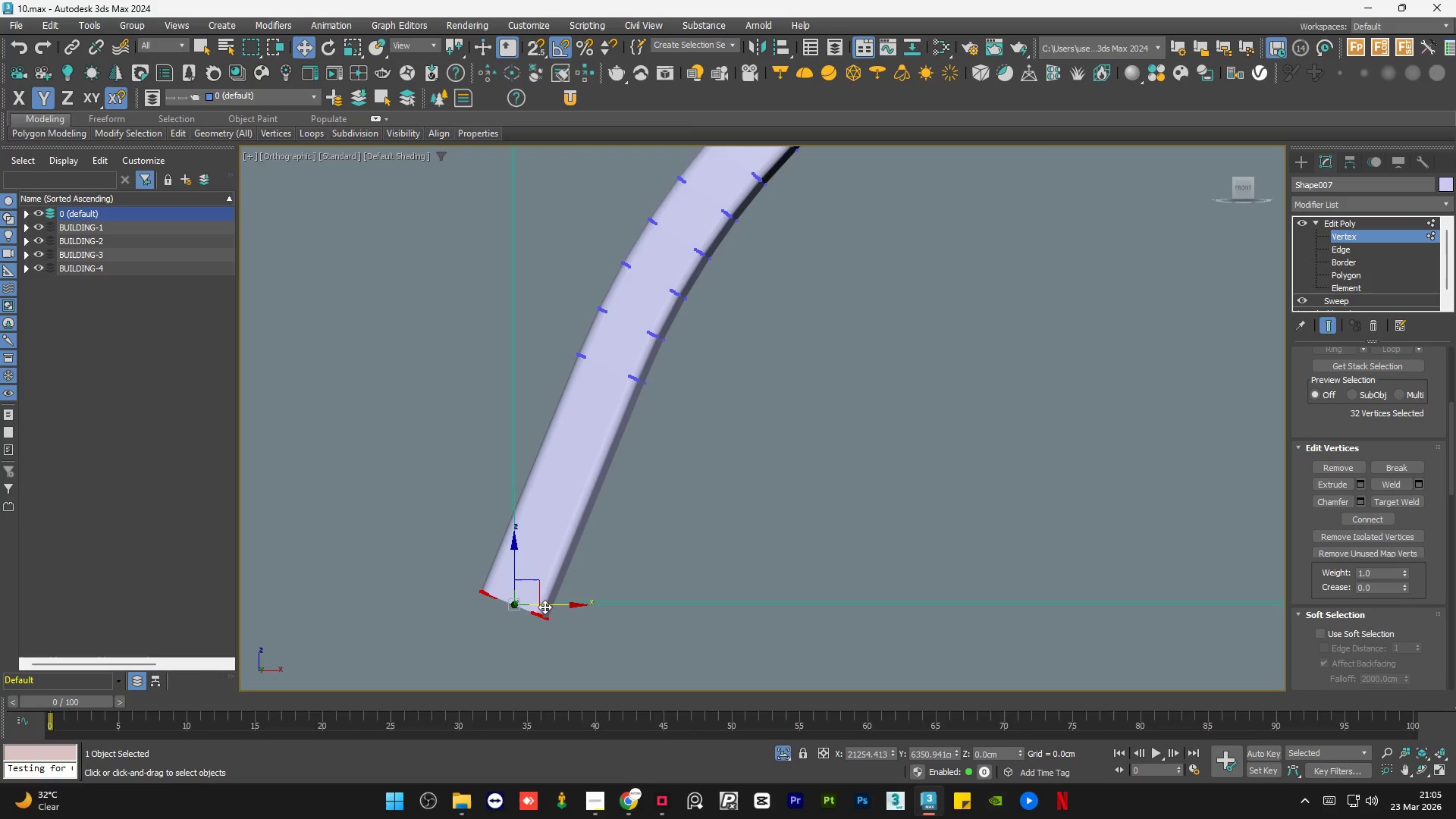 
left_click_drag(start_coordinate=[545, 606], to_coordinate=[577, 604])
 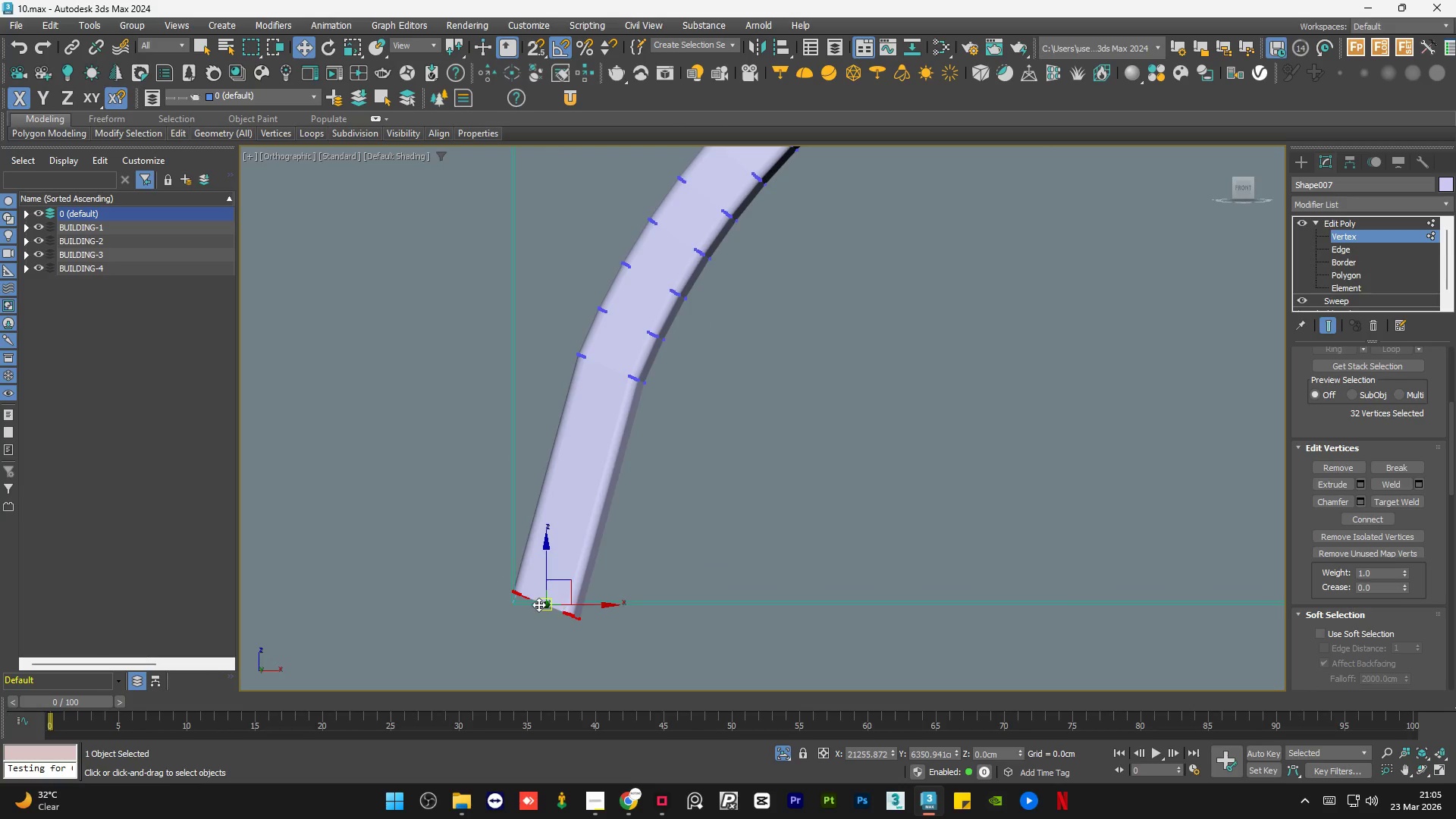 
scroll: coordinate [523, 598], scroll_direction: up, amount: 5.0
 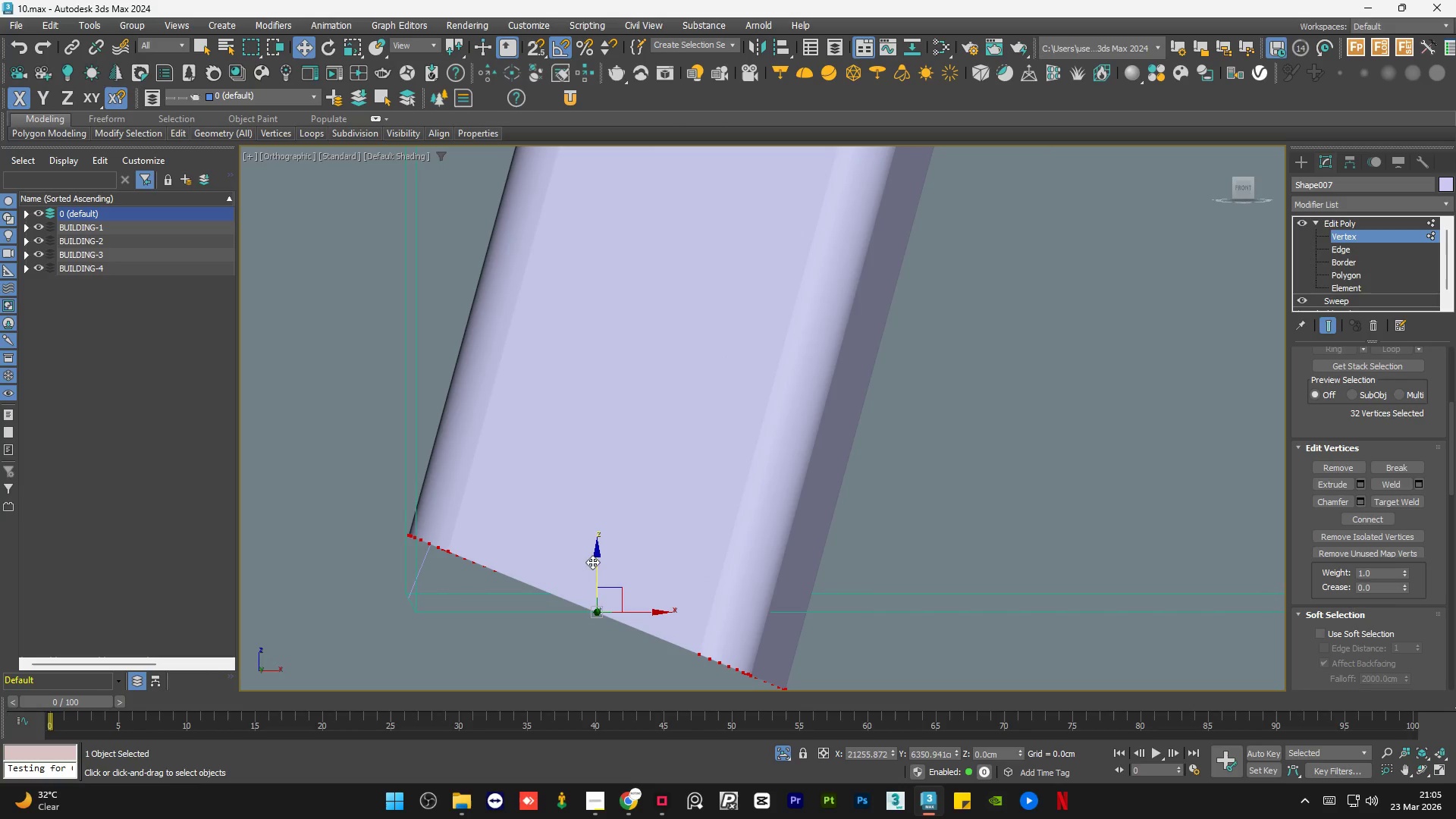 
left_click_drag(start_coordinate=[595, 562], to_coordinate=[595, 570])
 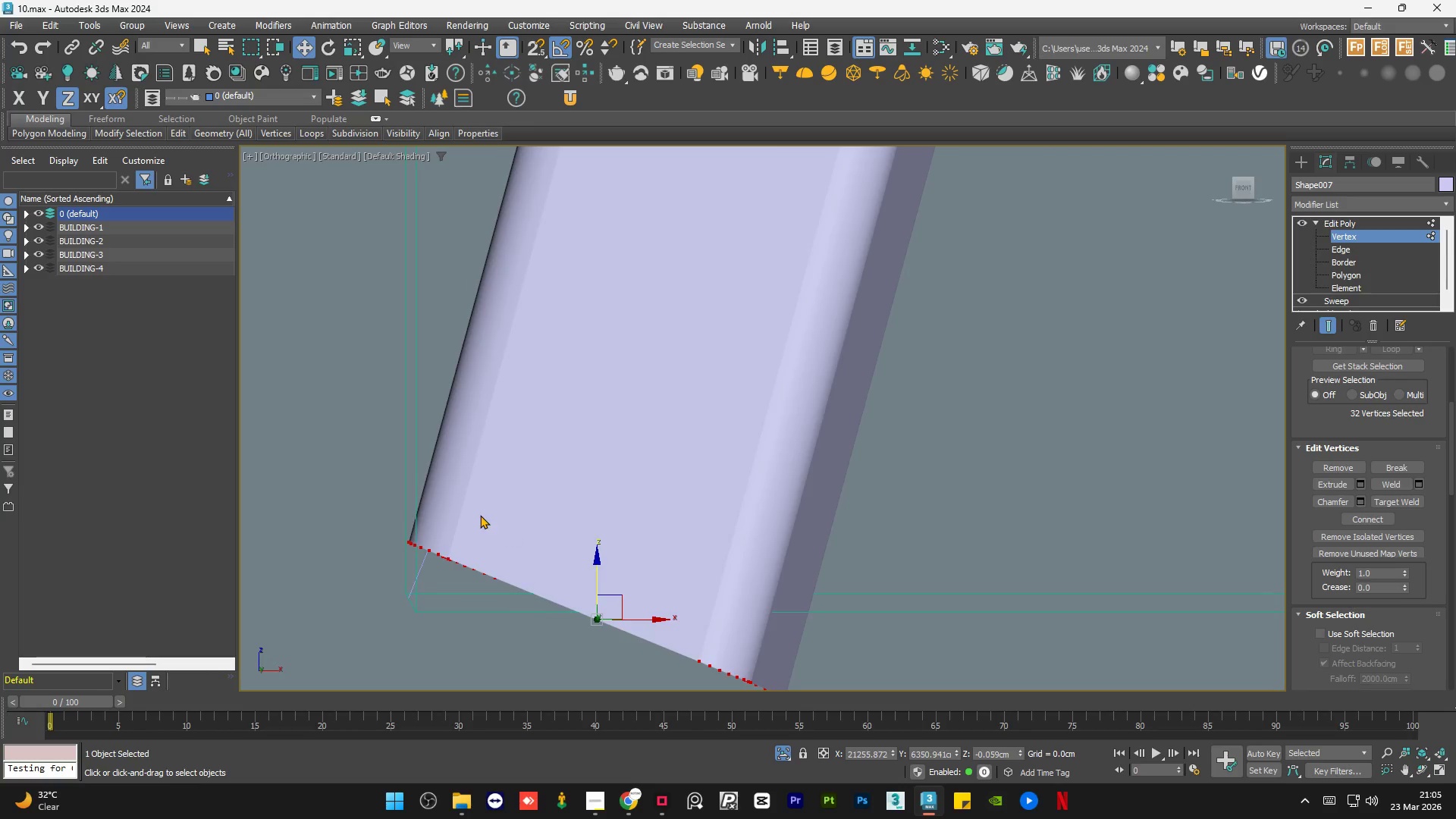 
scroll: coordinate [479, 519], scroll_direction: down, amount: 8.0
 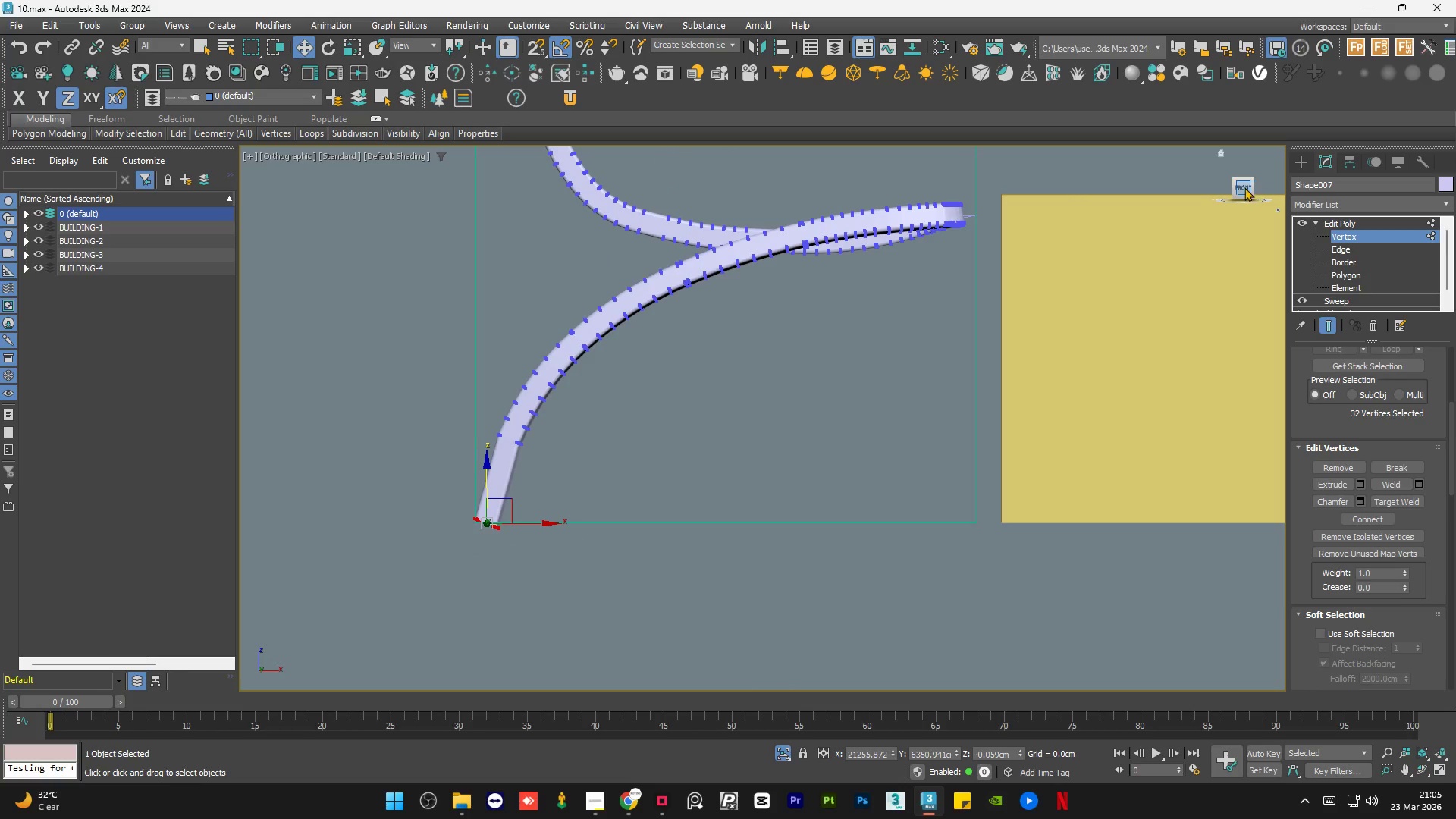 
left_click([1244, 187])
 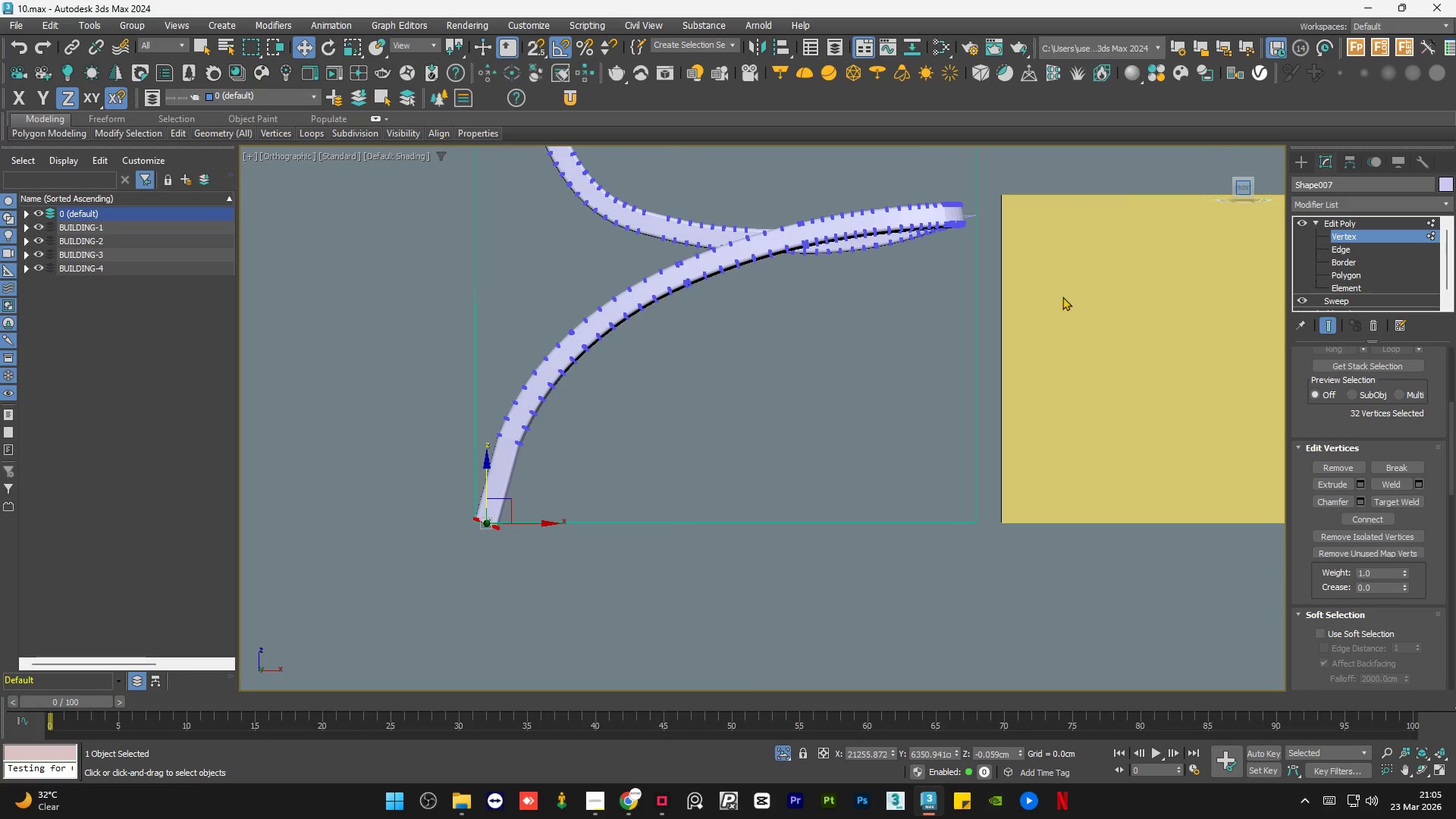 
hold_key(key=AltLeft, duration=0.78)
 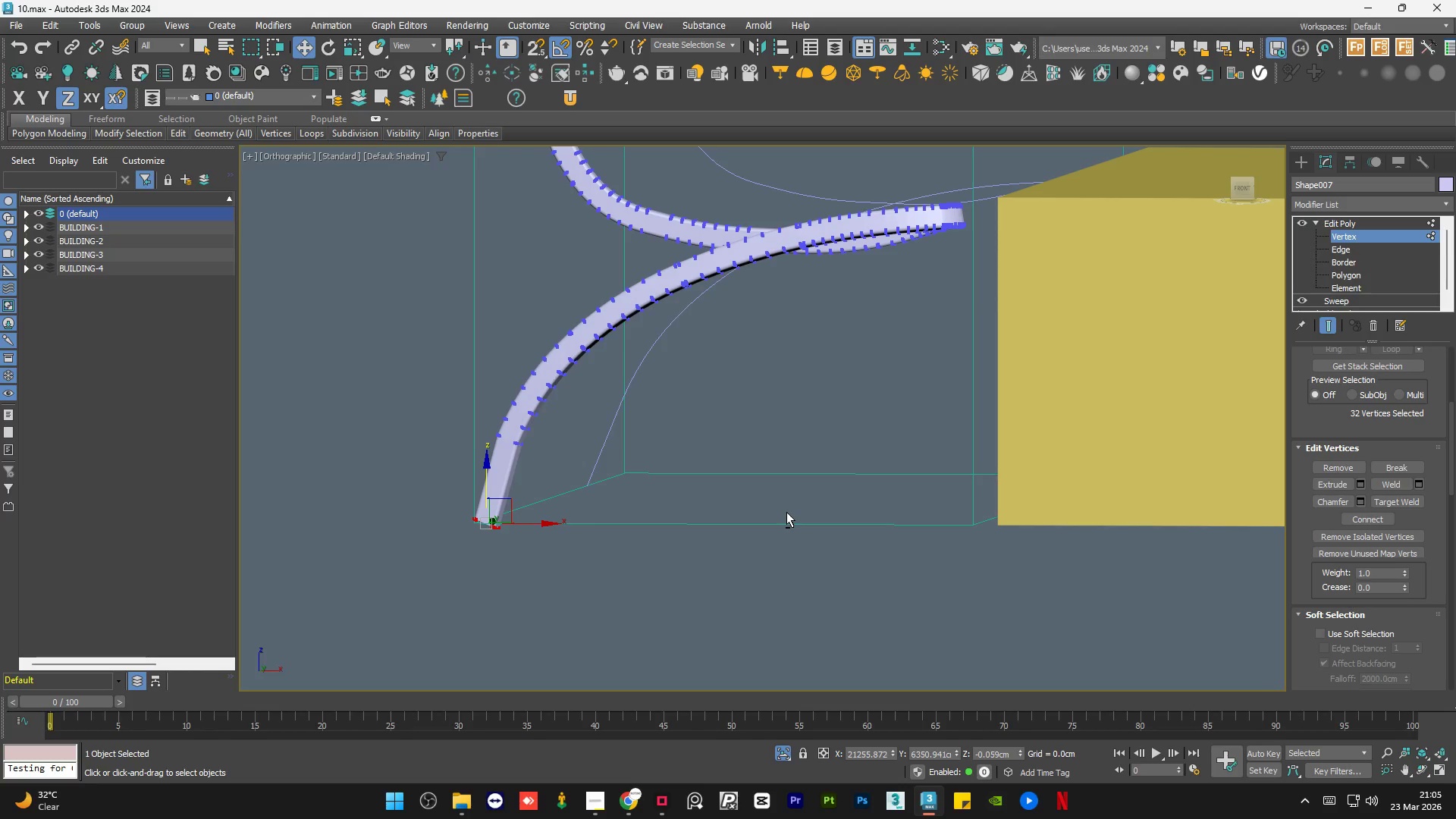 
scroll: coordinate [775, 472], scroll_direction: down, amount: 3.0
 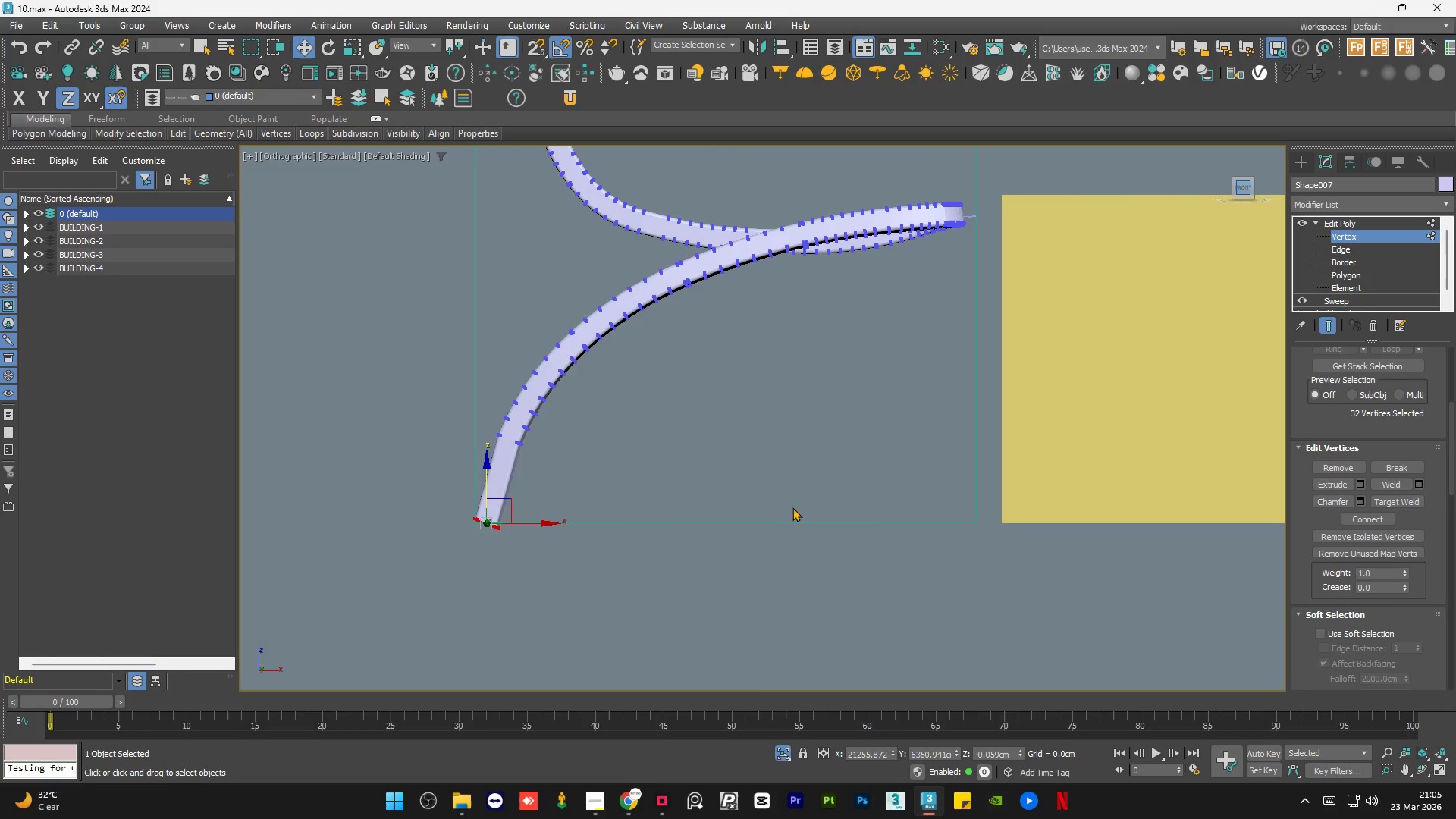 
key(P)
 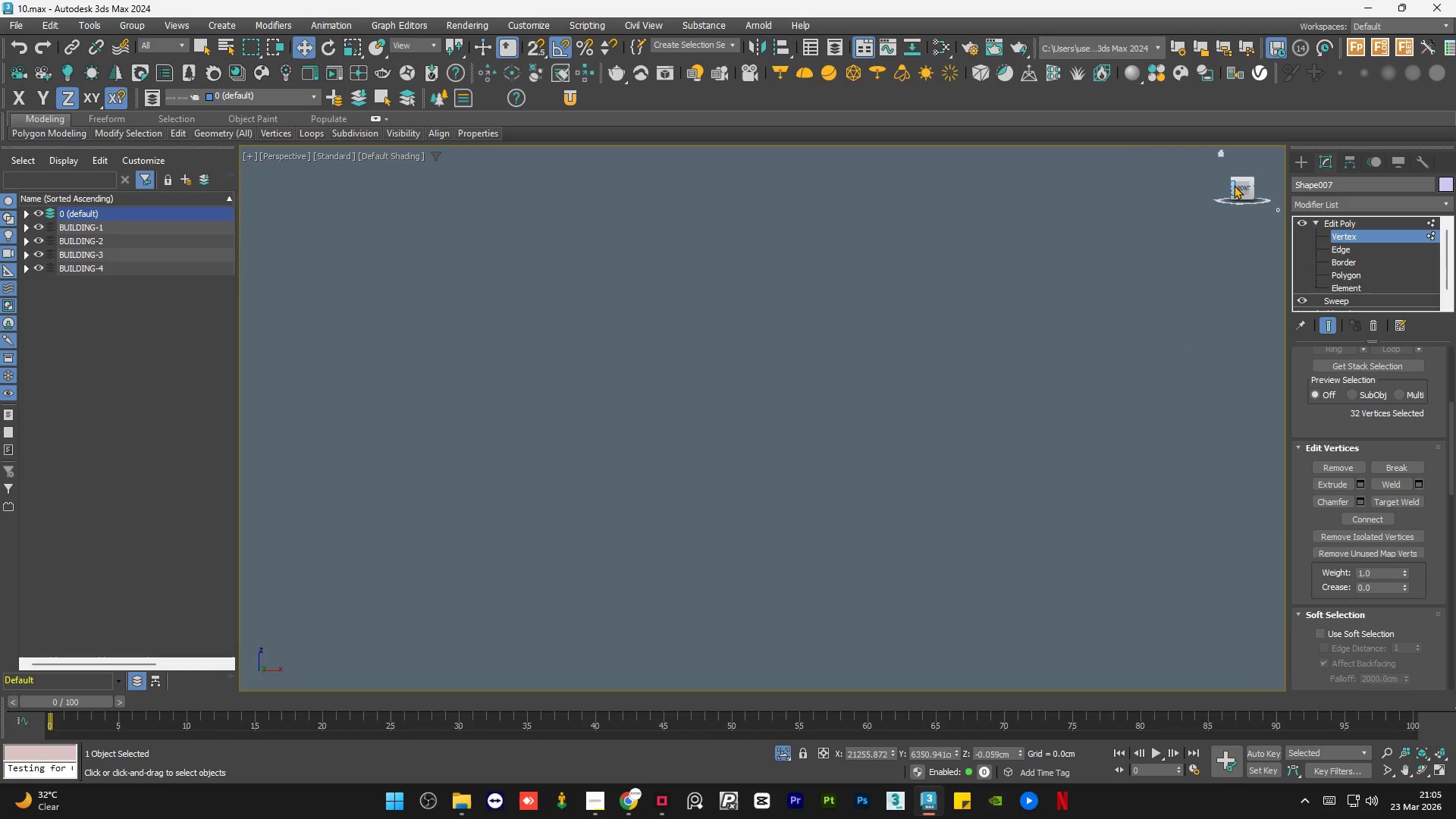 
left_click([1235, 185])
 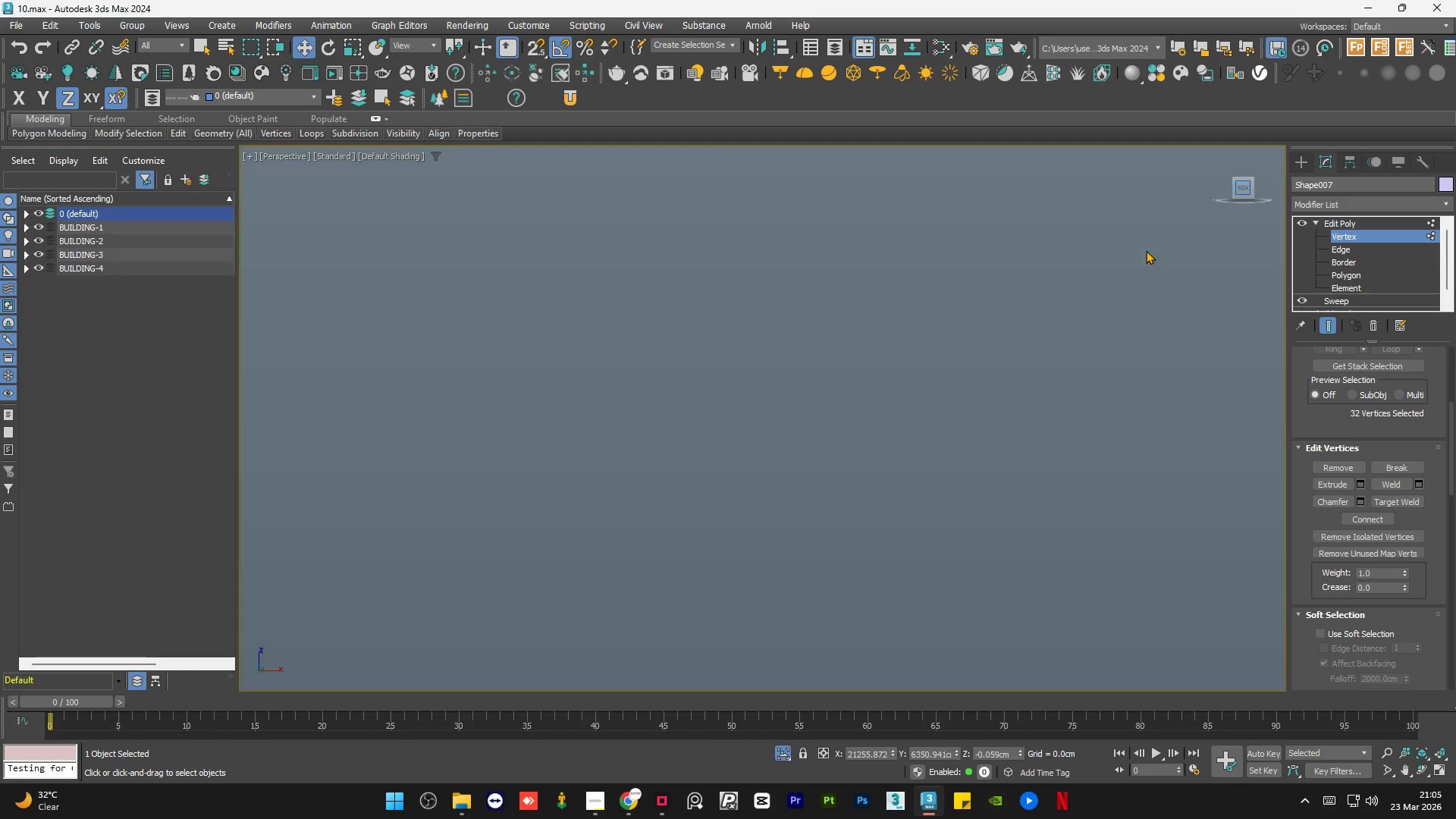 
key(Z)
 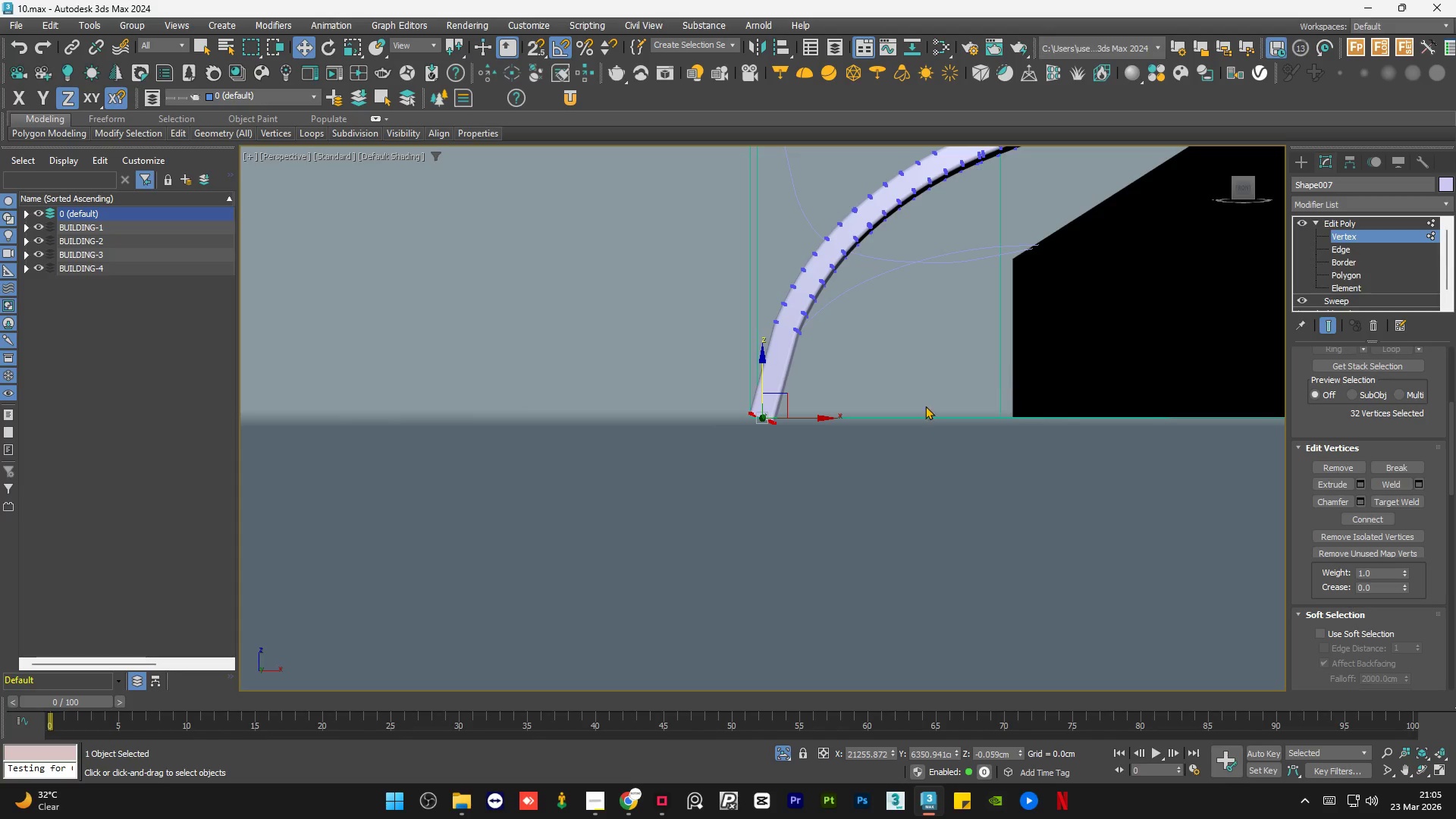 
scroll: coordinate [691, 512], scroll_direction: down, amount: 2.0
 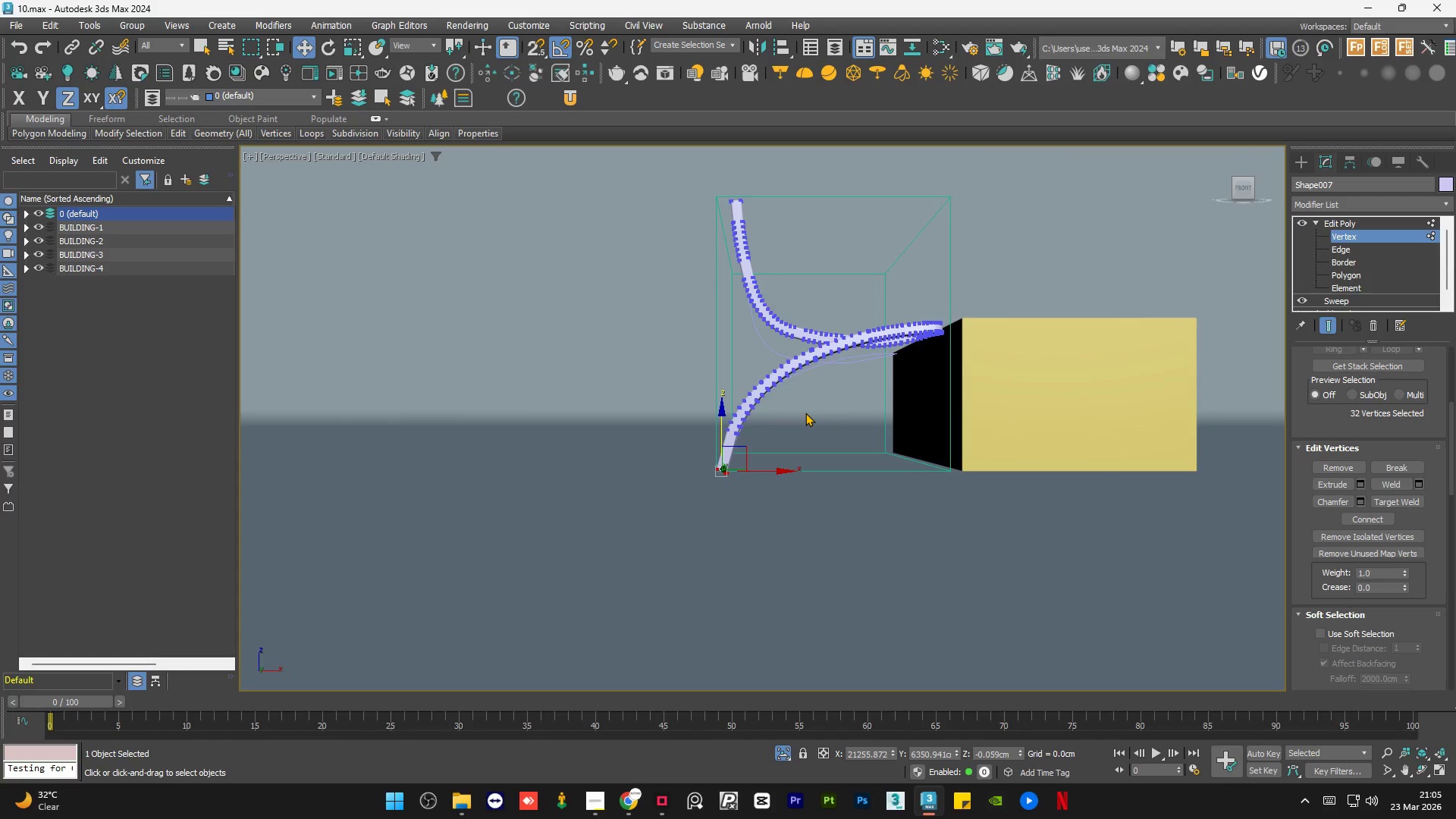 
key(U)
 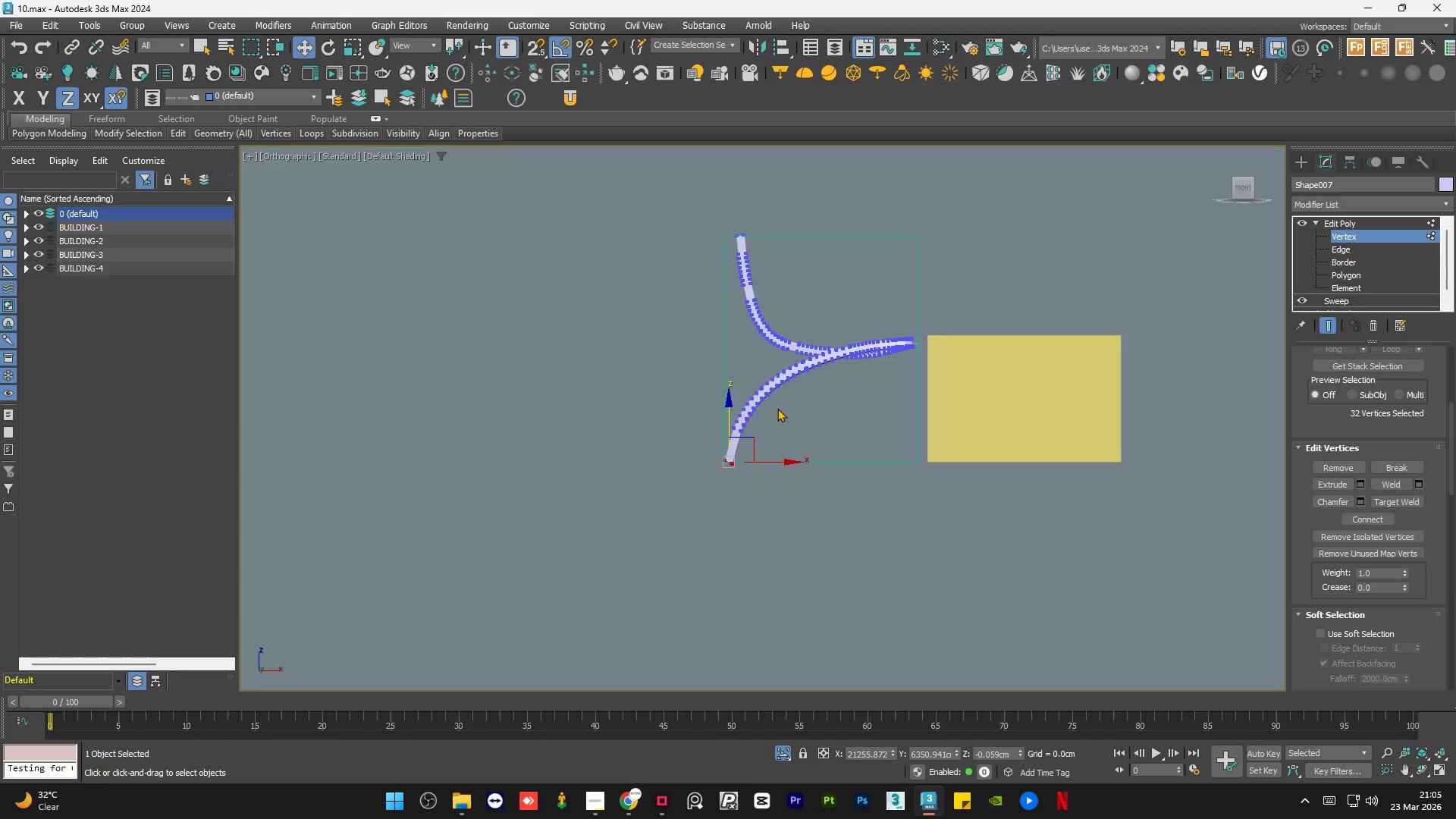 
scroll: coordinate [685, 403], scroll_direction: up, amount: 13.0
 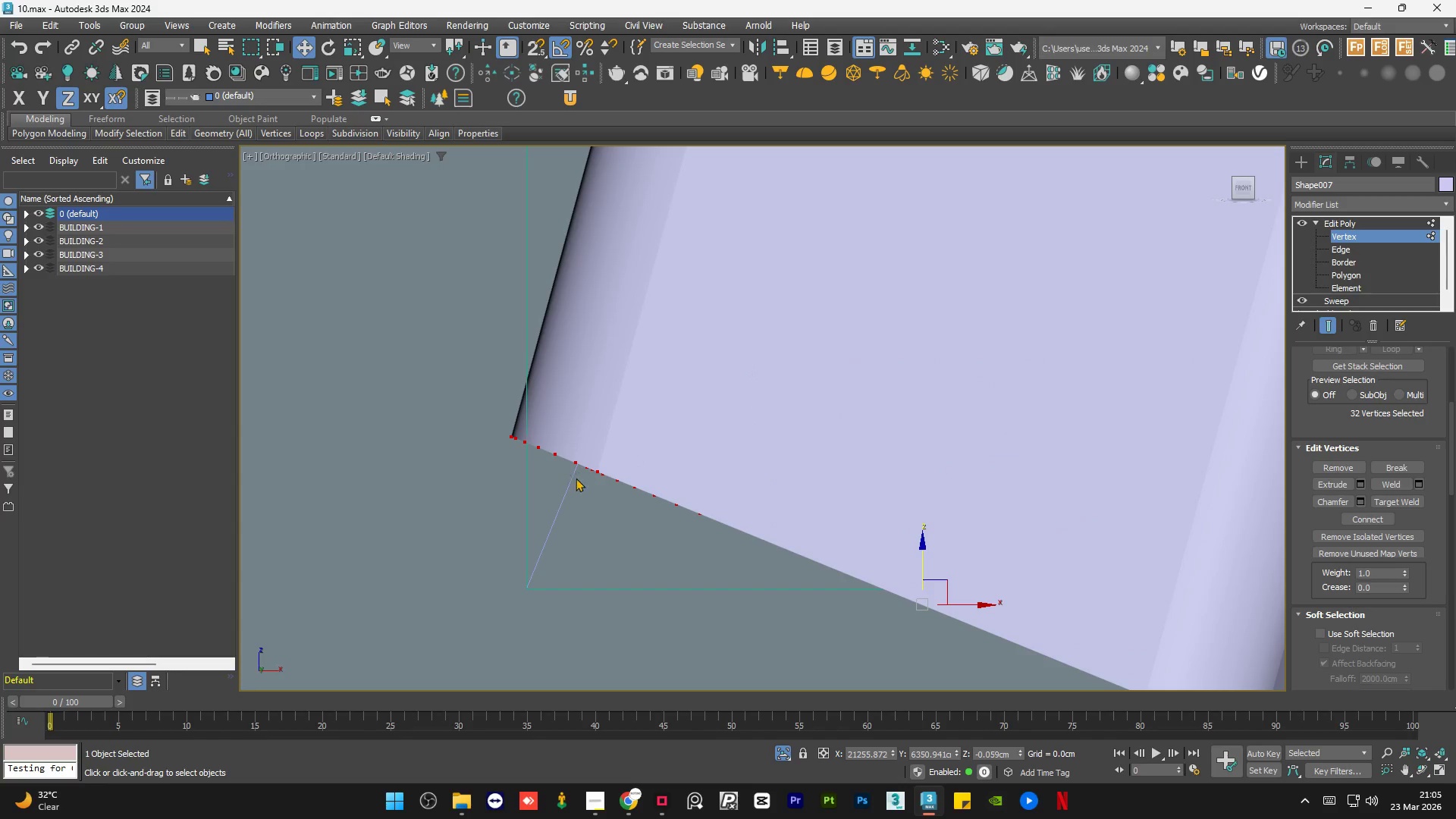 
scroll: coordinate [487, 487], scroll_direction: down, amount: 2.0
 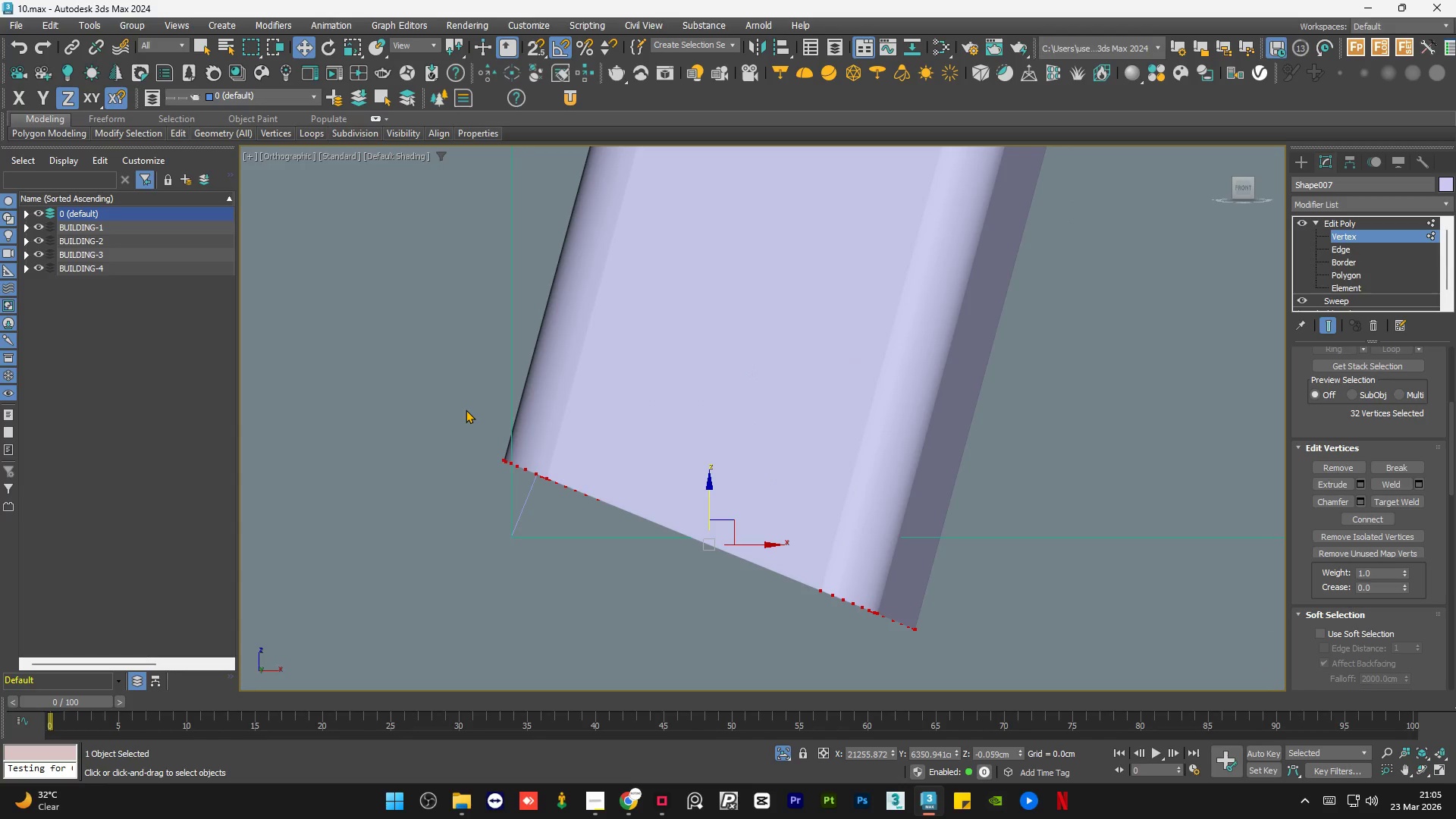 
key(F3)
 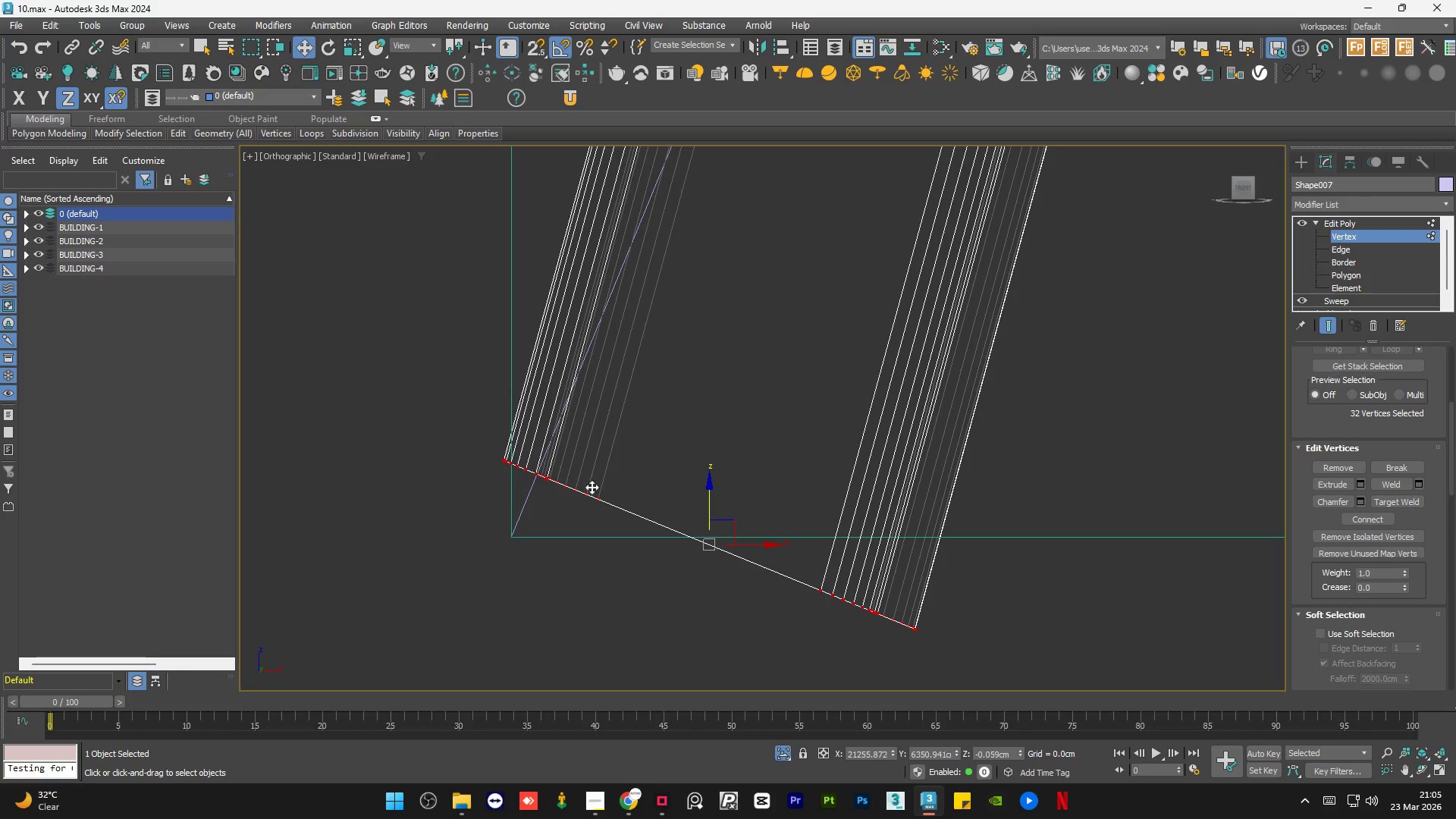 
scroll: coordinate [557, 501], scroll_direction: down, amount: 2.0
 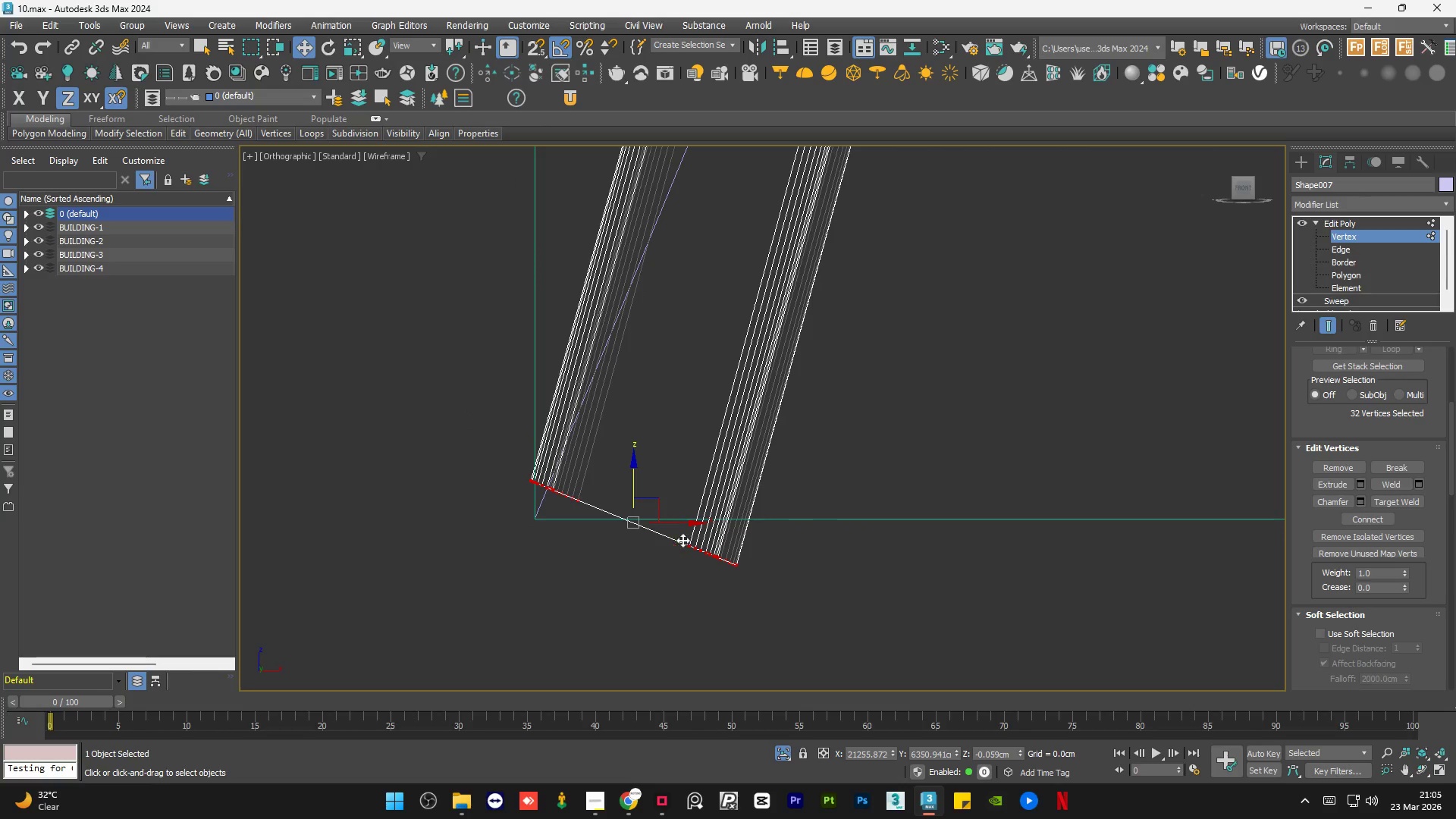 
key(F3)
 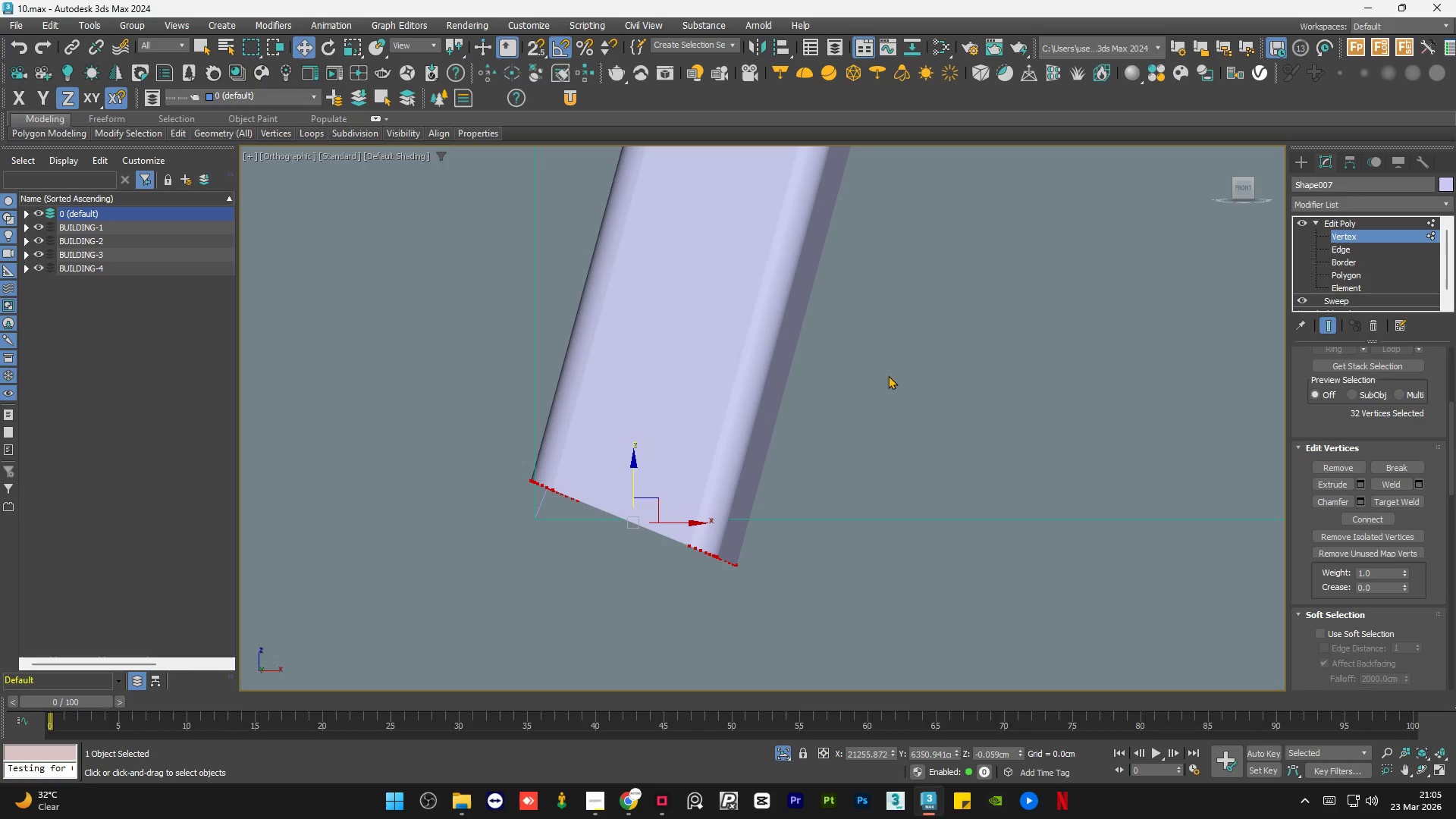 
left_click_drag(start_coordinate=[896, 349], to_coordinate=[405, 673])
 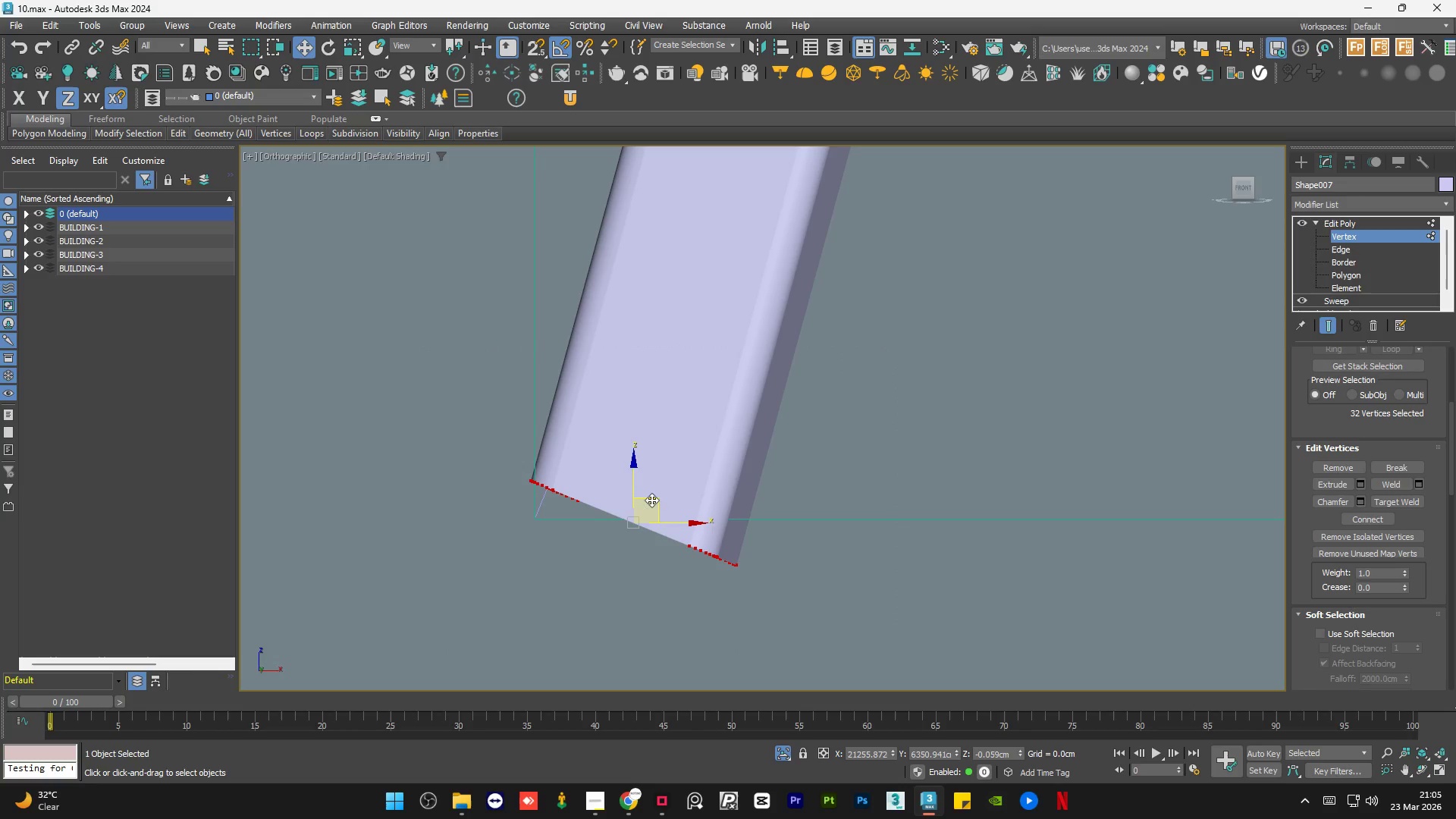 
left_click_drag(start_coordinate=[655, 498], to_coordinate=[660, 500])
 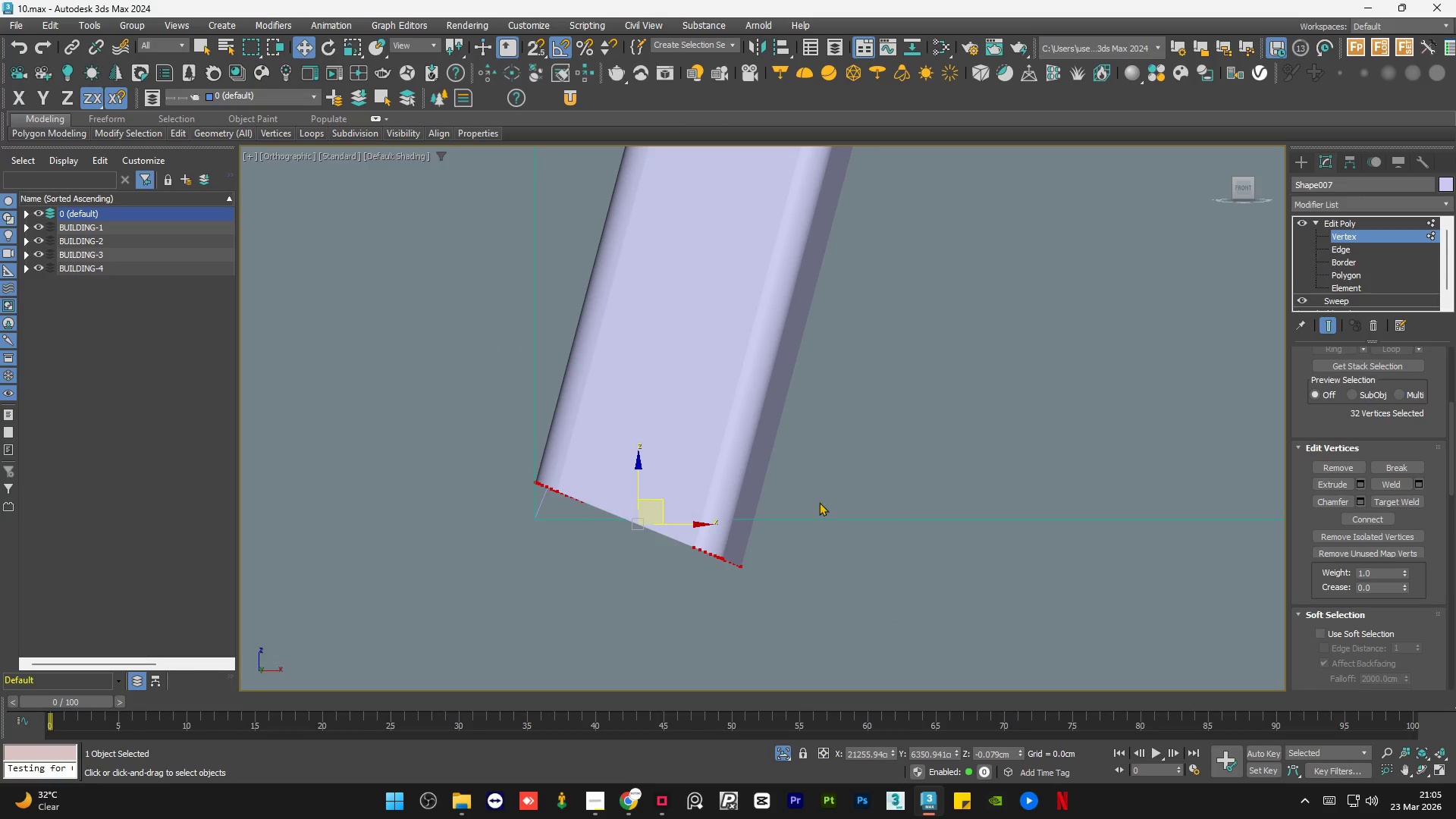 
left_click_drag(start_coordinate=[846, 475], to_coordinate=[608, 652])
 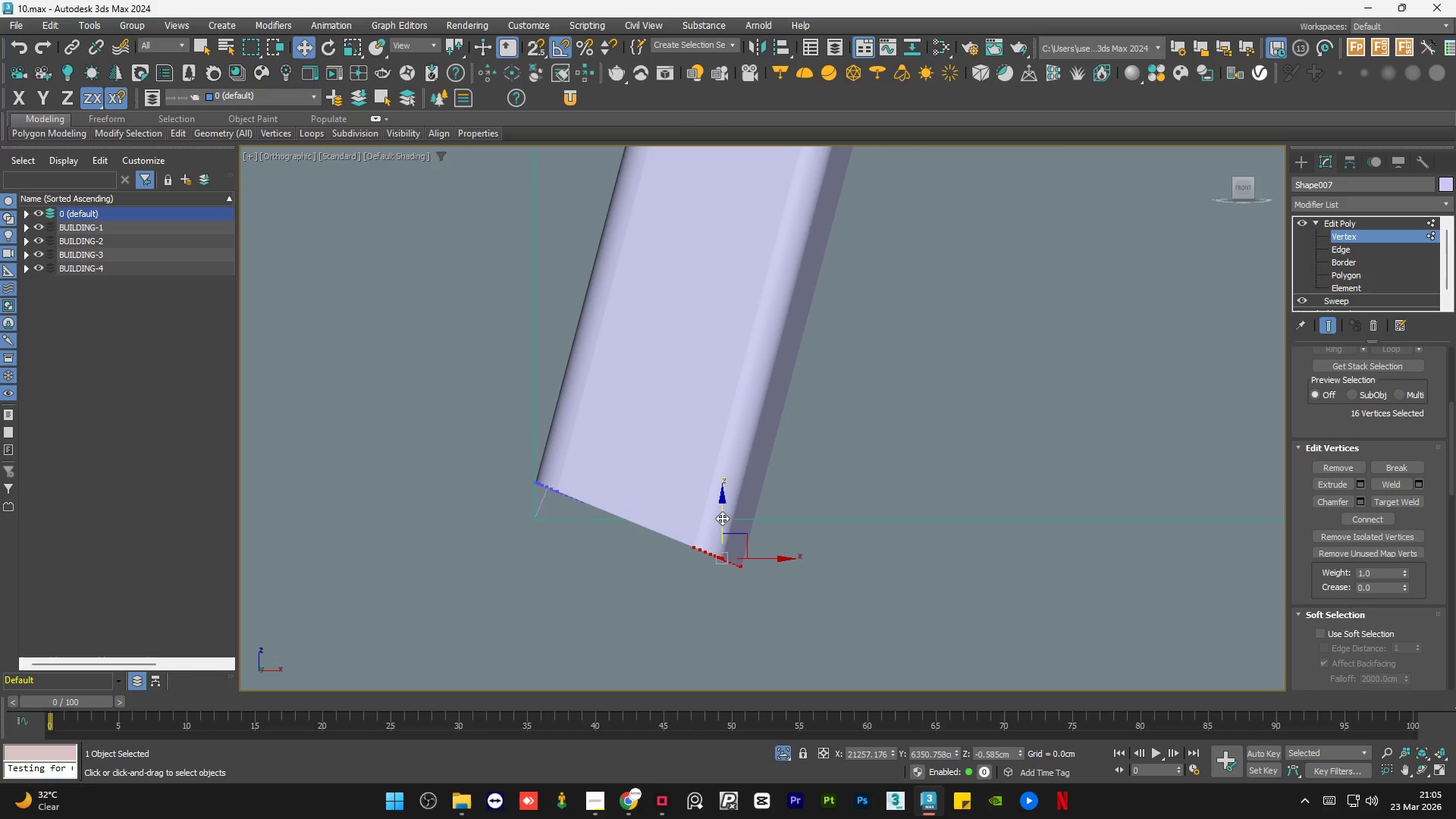 
left_click_drag(start_coordinate=[723, 517], to_coordinate=[730, 470])
 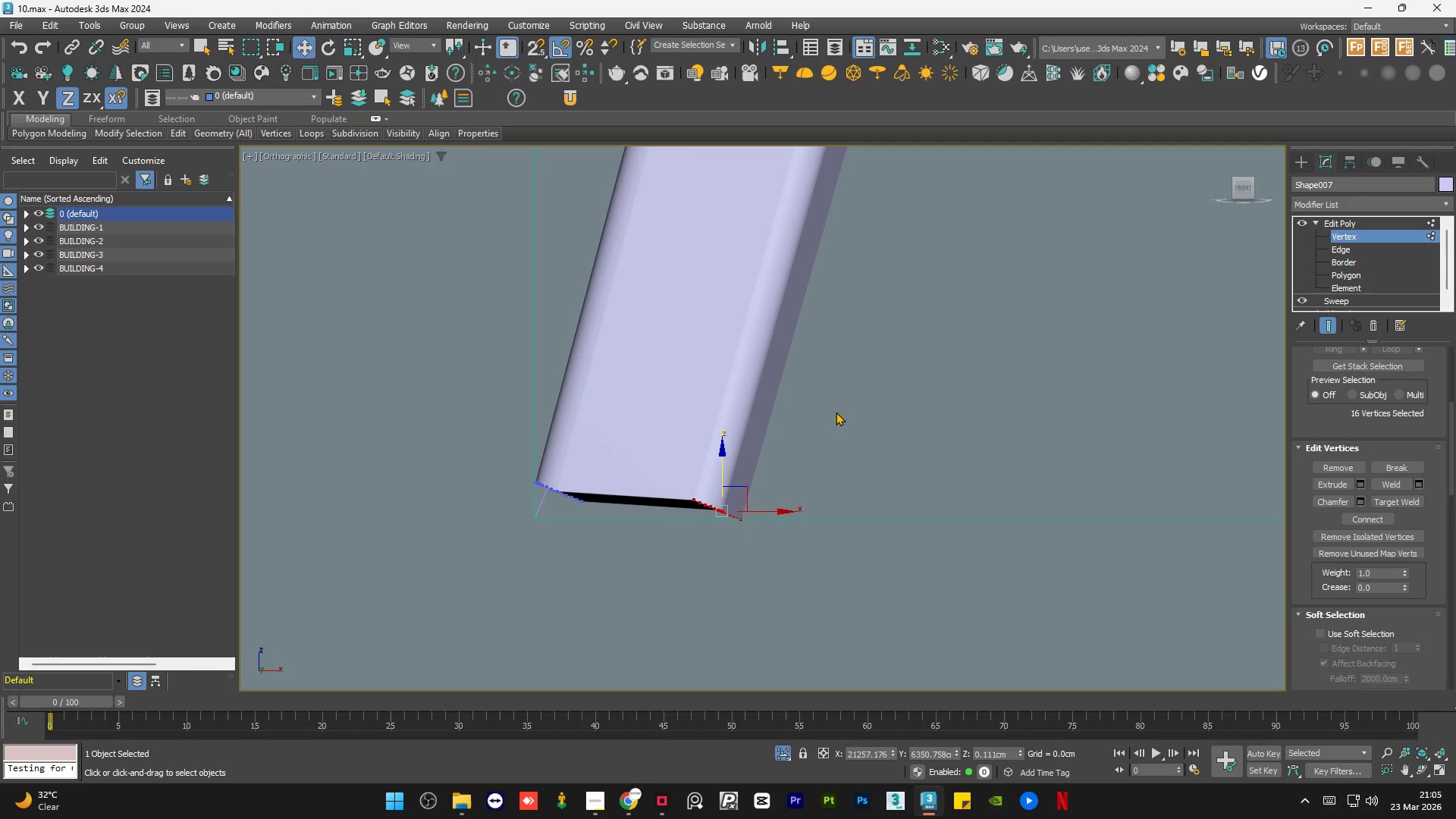 
left_click_drag(start_coordinate=[853, 396], to_coordinate=[428, 606])
 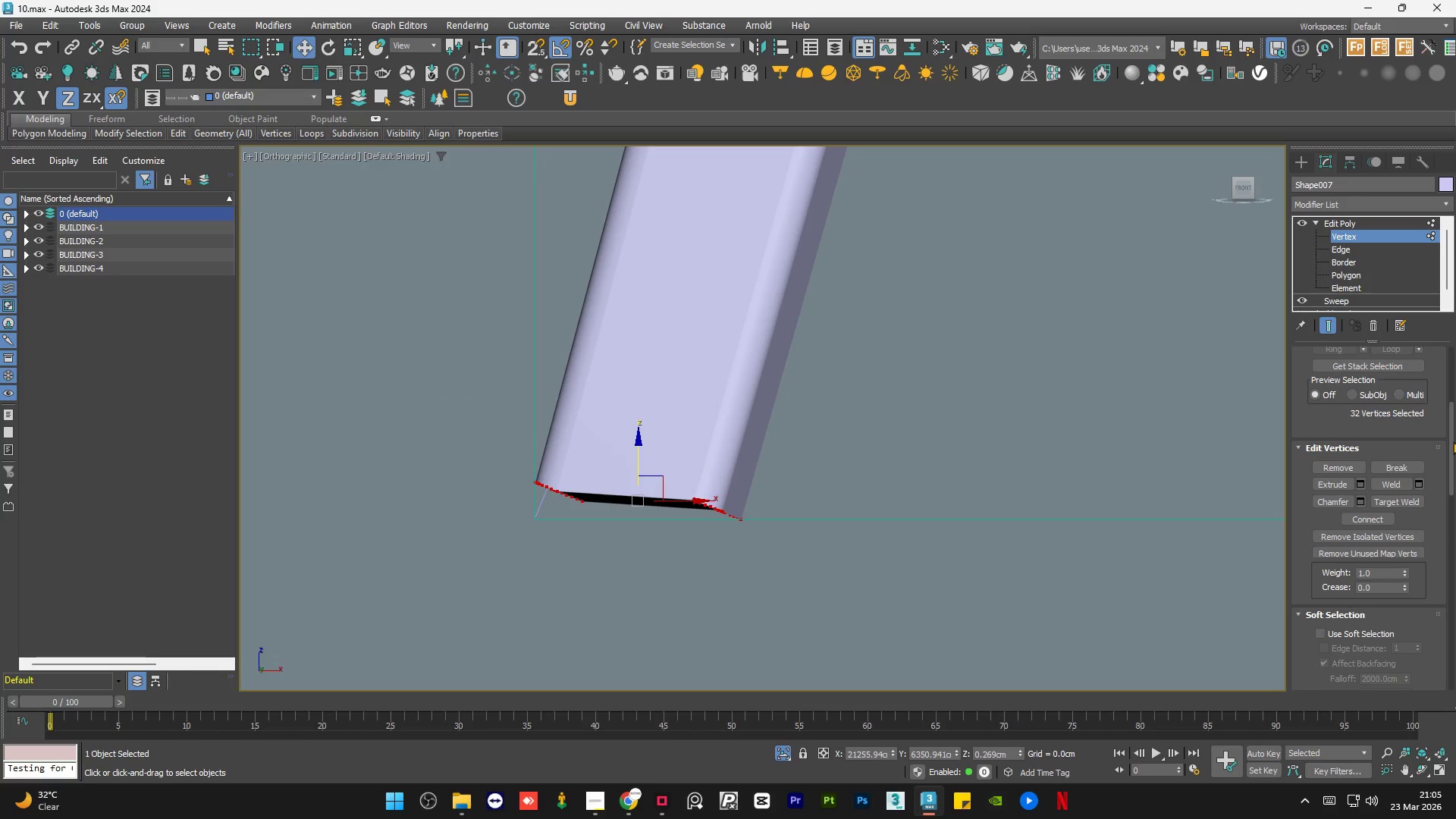 
left_click_drag(start_coordinate=[1453, 441], to_coordinate=[1449, 595])
 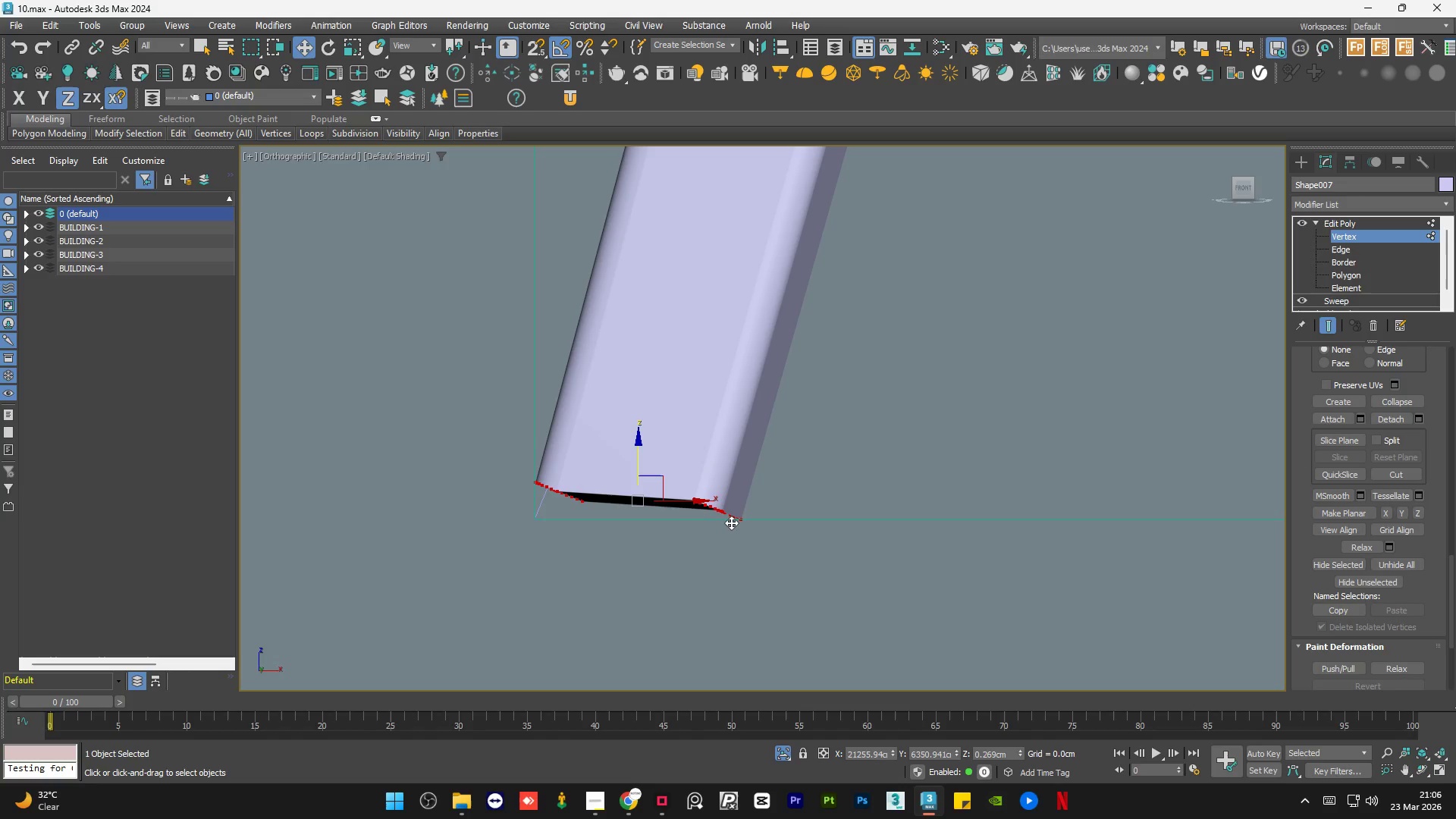 
key(R)
 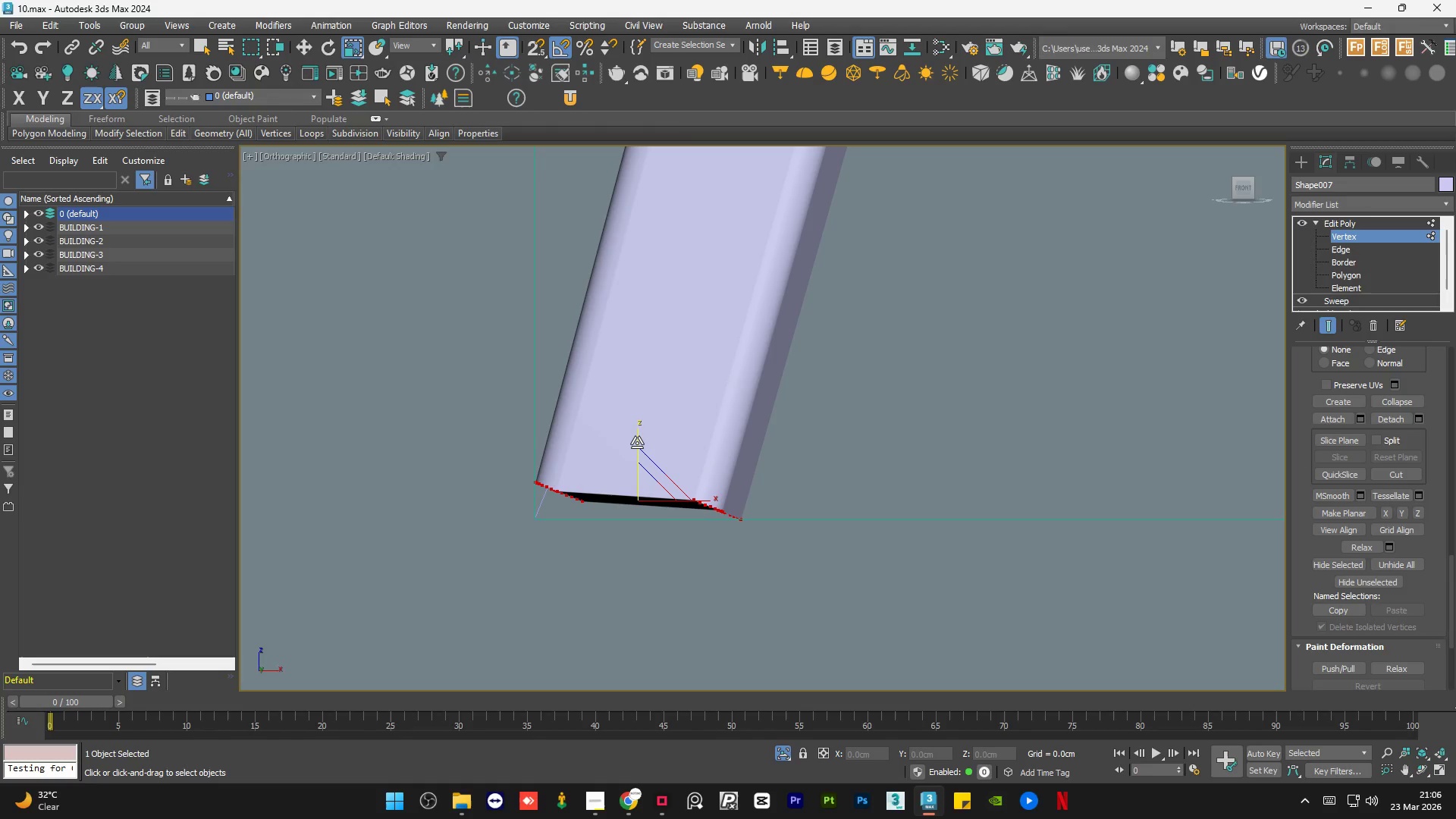 
left_click_drag(start_coordinate=[638, 441], to_coordinate=[633, 672])
 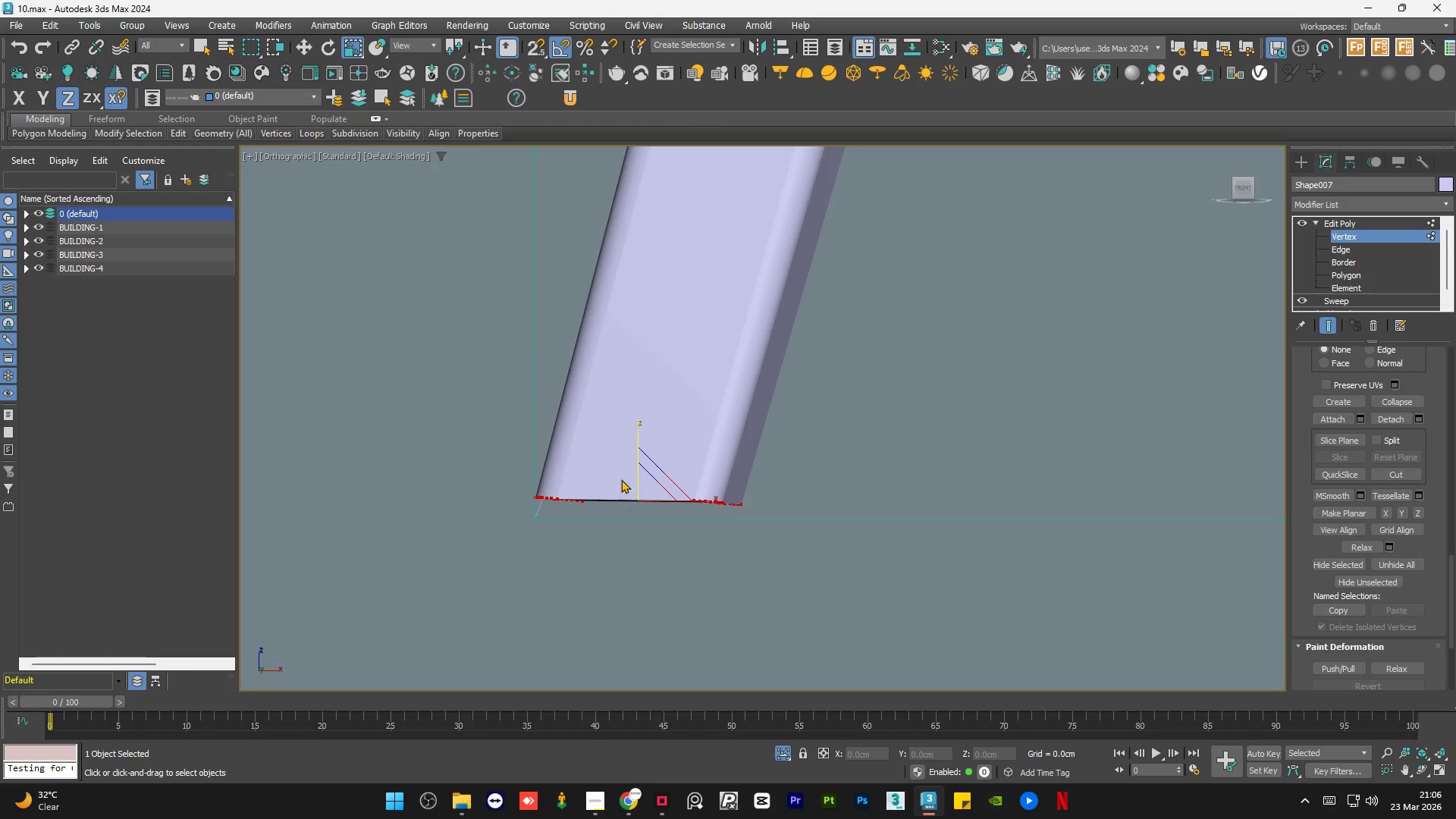 
scroll: coordinate [623, 472], scroll_direction: up, amount: 1.0
 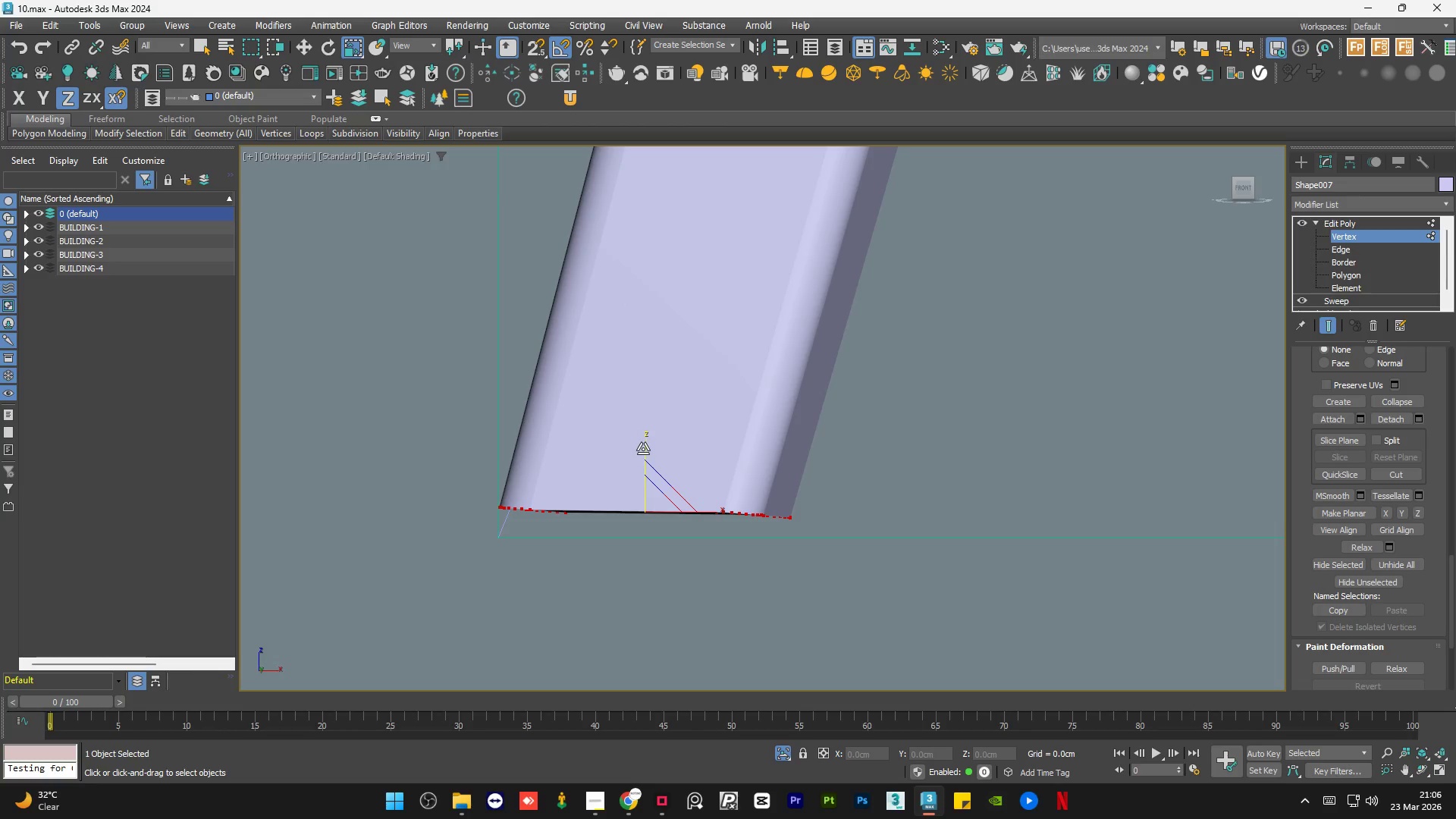 
left_click_drag(start_coordinate=[645, 447], to_coordinate=[625, 693])
 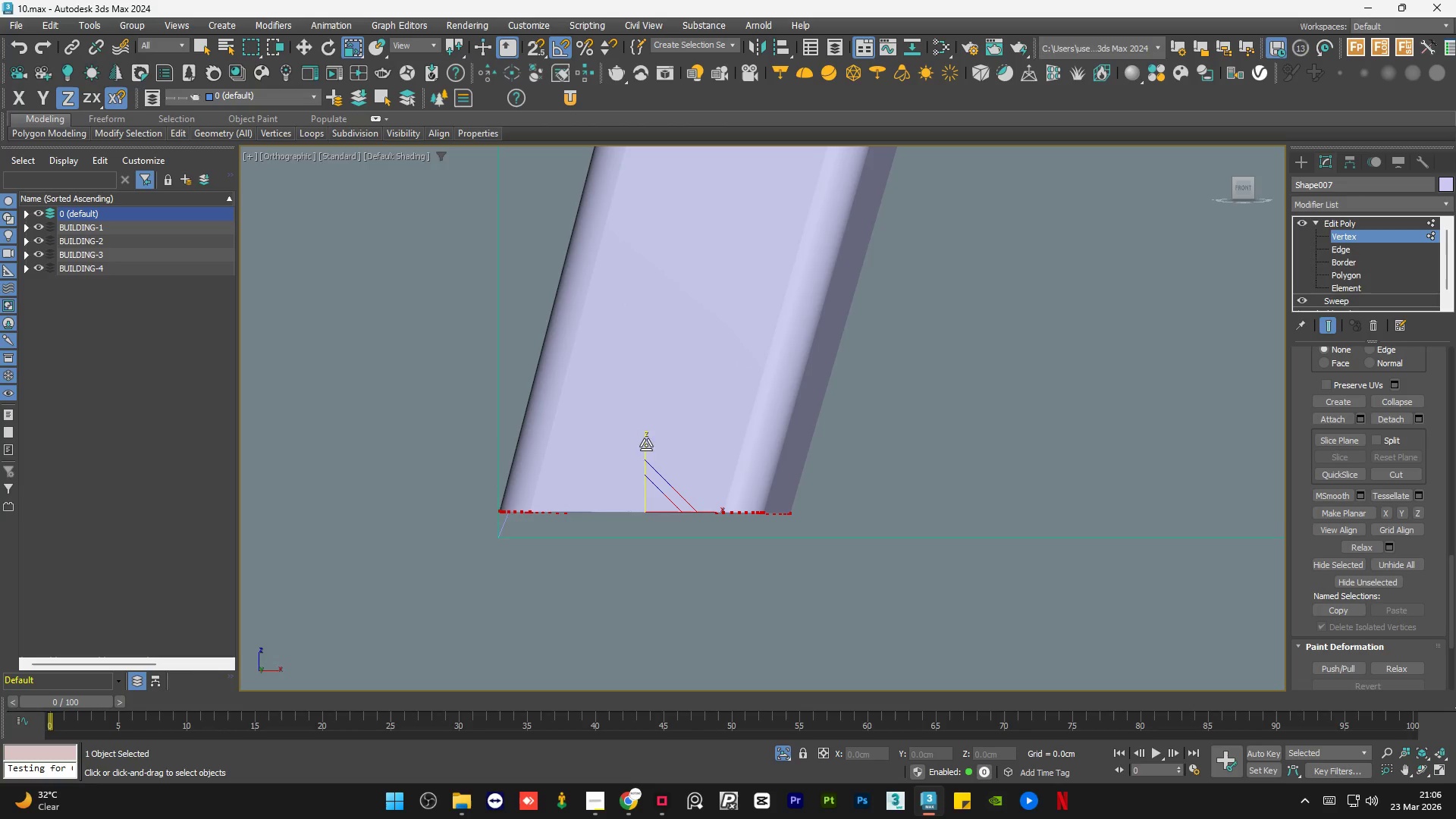 
left_click_drag(start_coordinate=[645, 447], to_coordinate=[634, 577])
 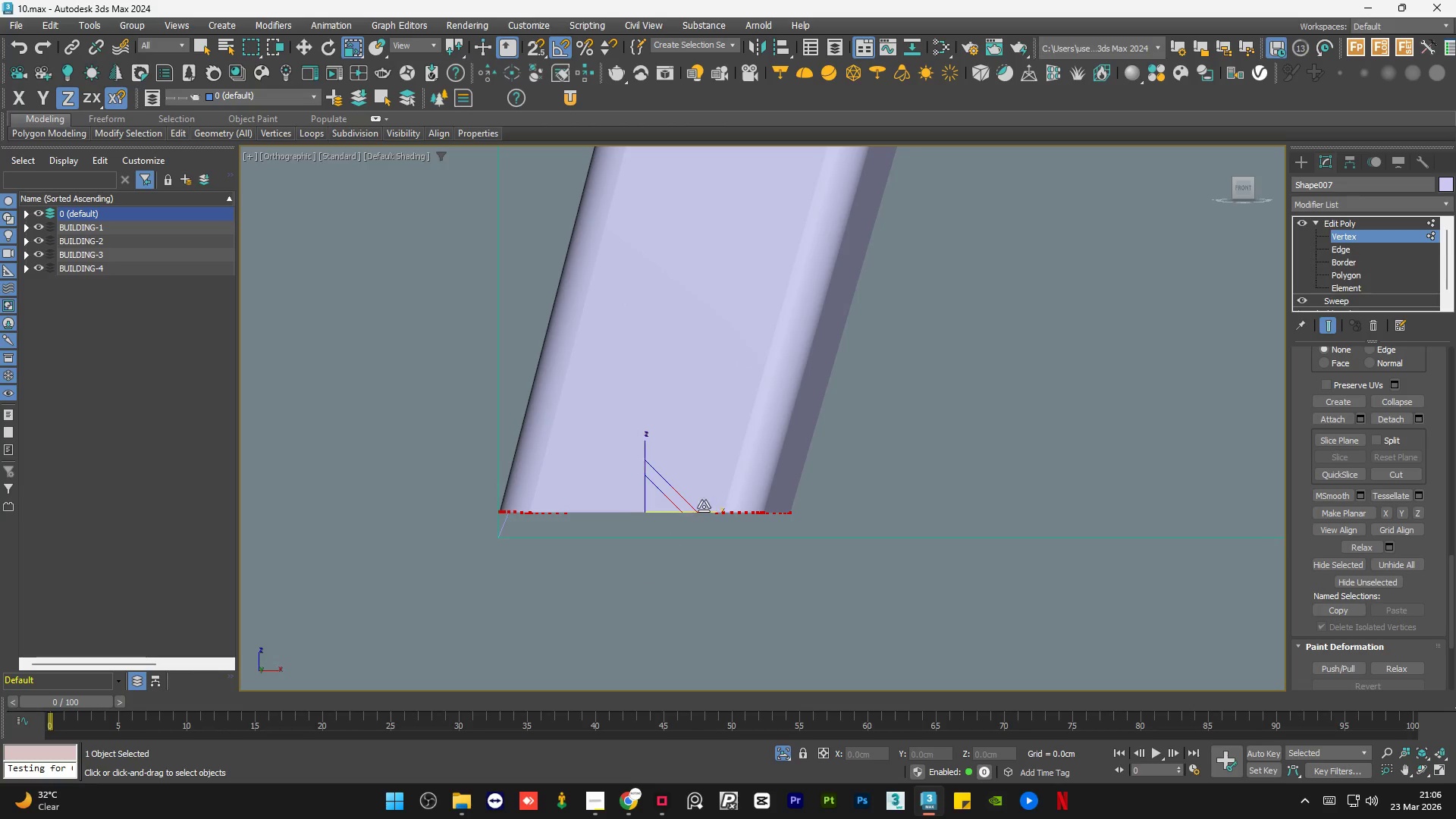 
key(W)
 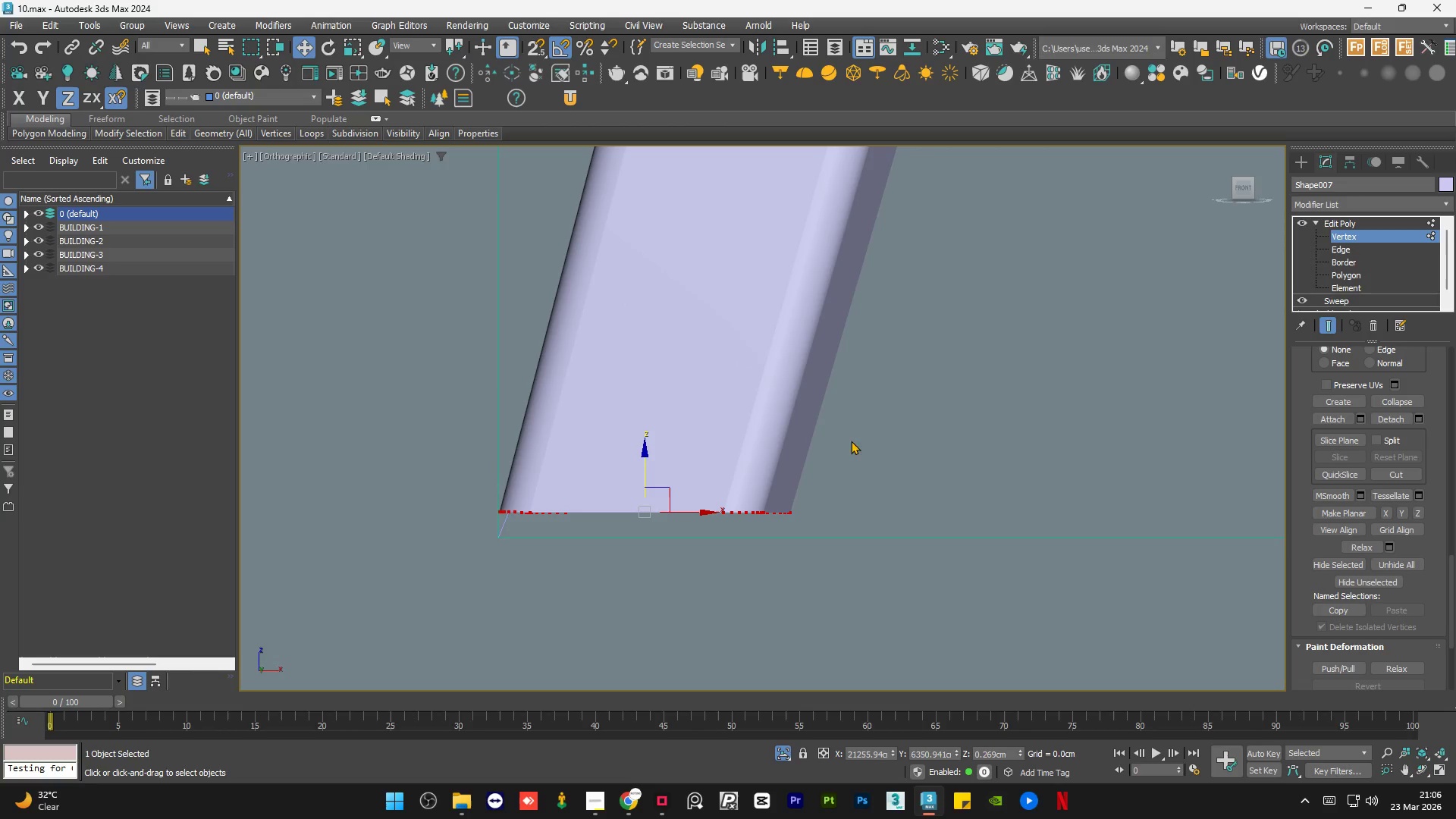 
left_click_drag(start_coordinate=[870, 450], to_coordinate=[447, 613])
 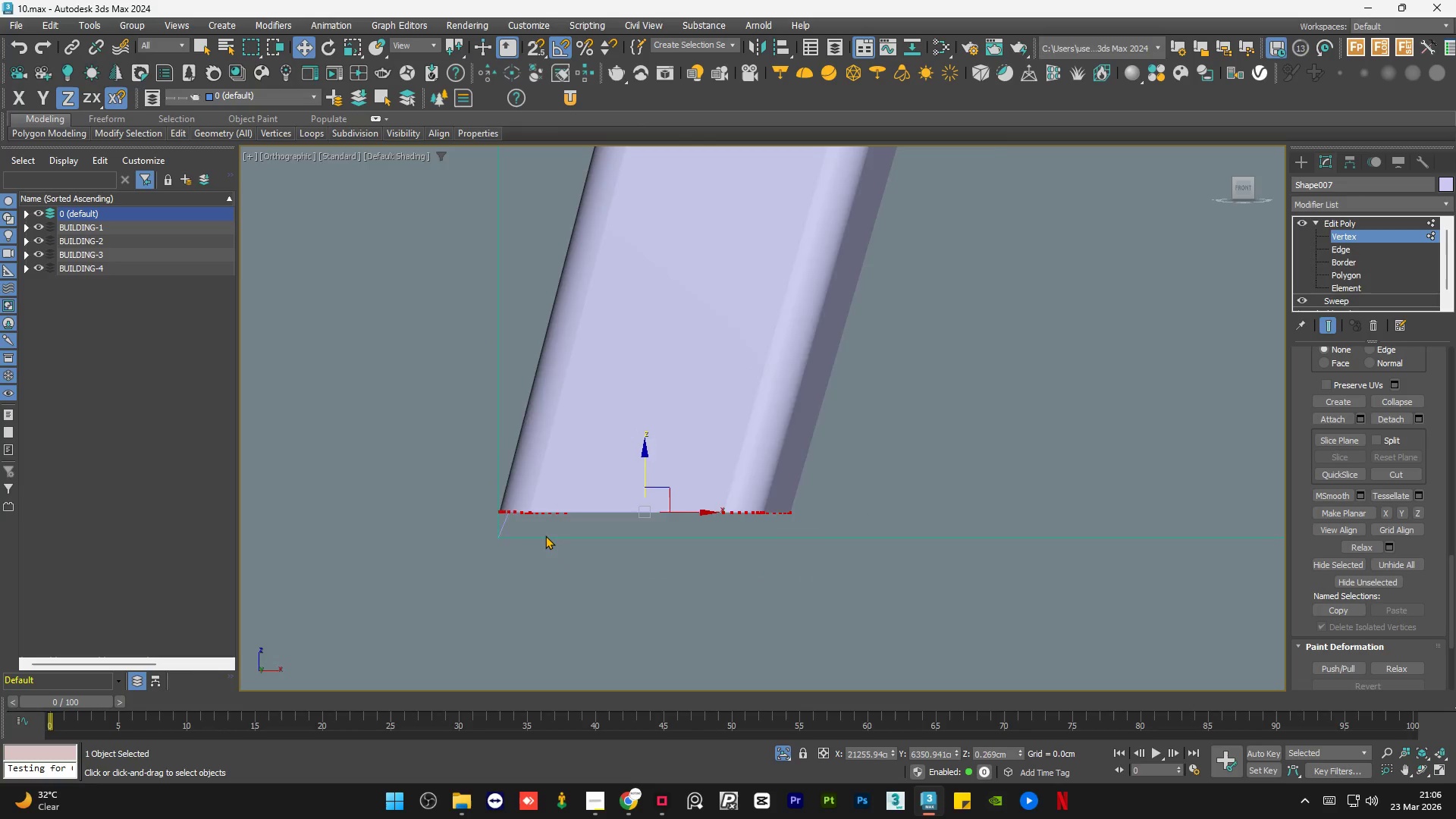 
scroll: coordinate [545, 535], scroll_direction: up, amount: 1.0
 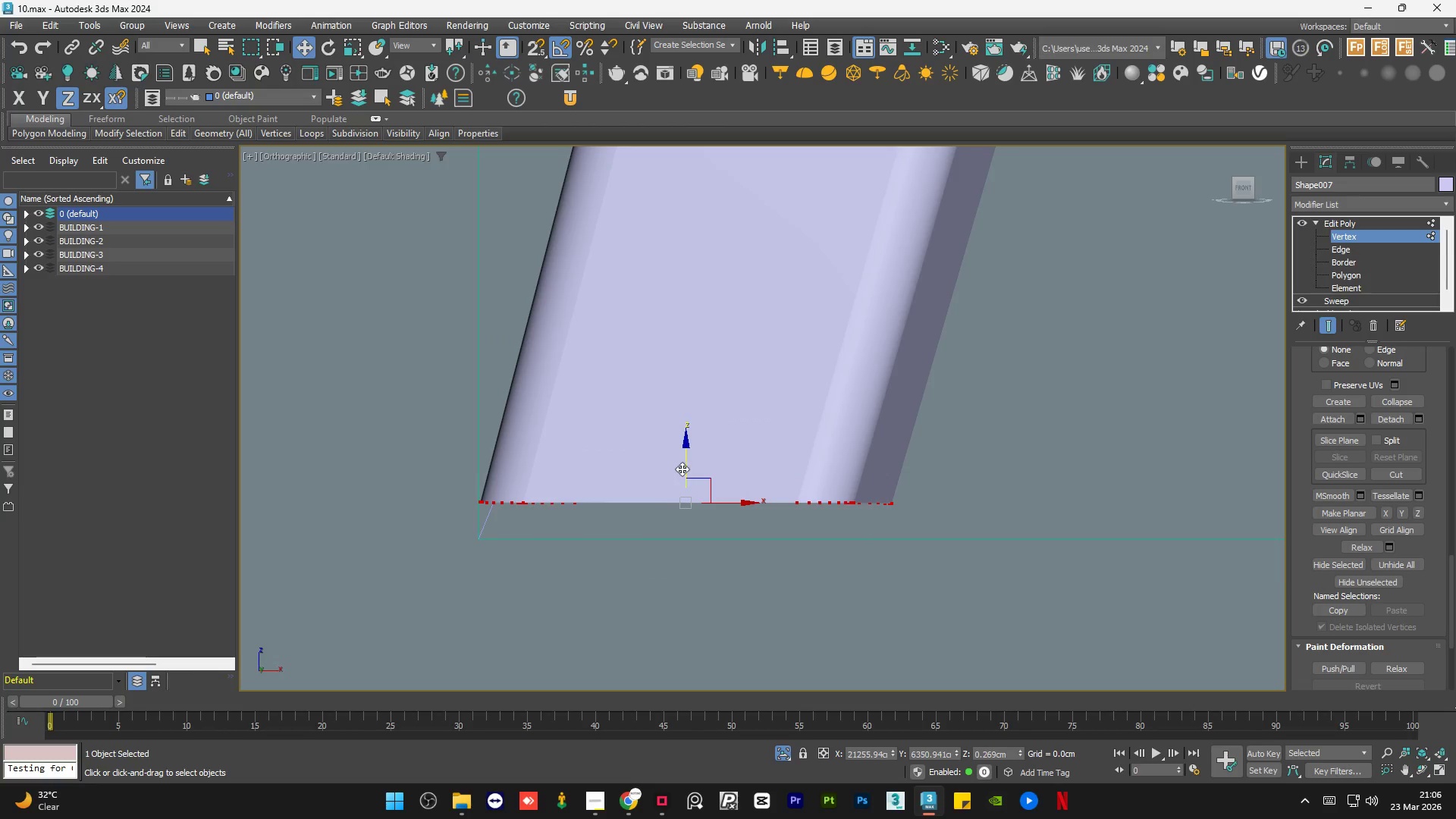 
left_click_drag(start_coordinate=[683, 464], to_coordinate=[686, 500])
 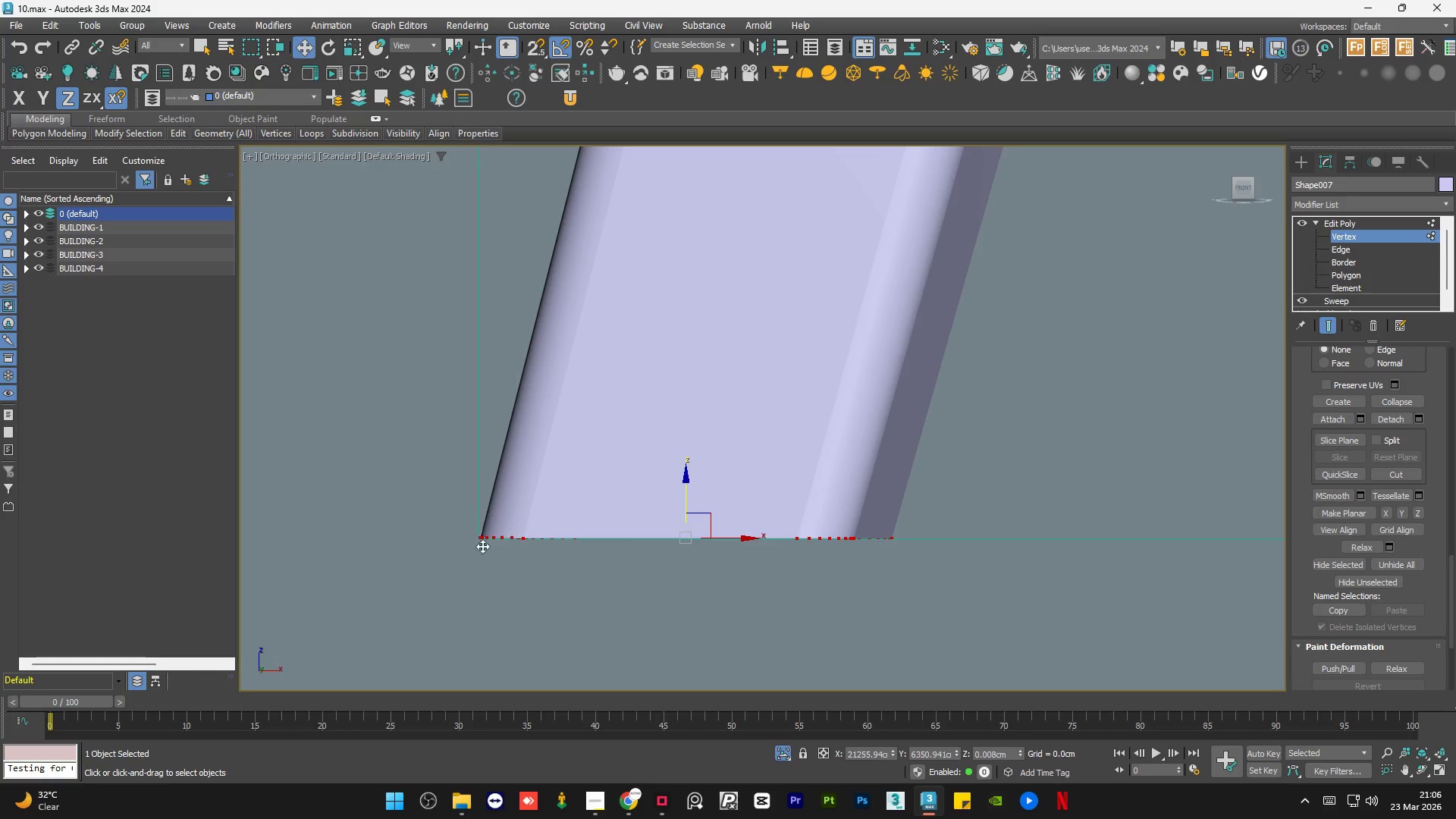 
scroll: coordinate [522, 539], scroll_direction: up, amount: 4.0
 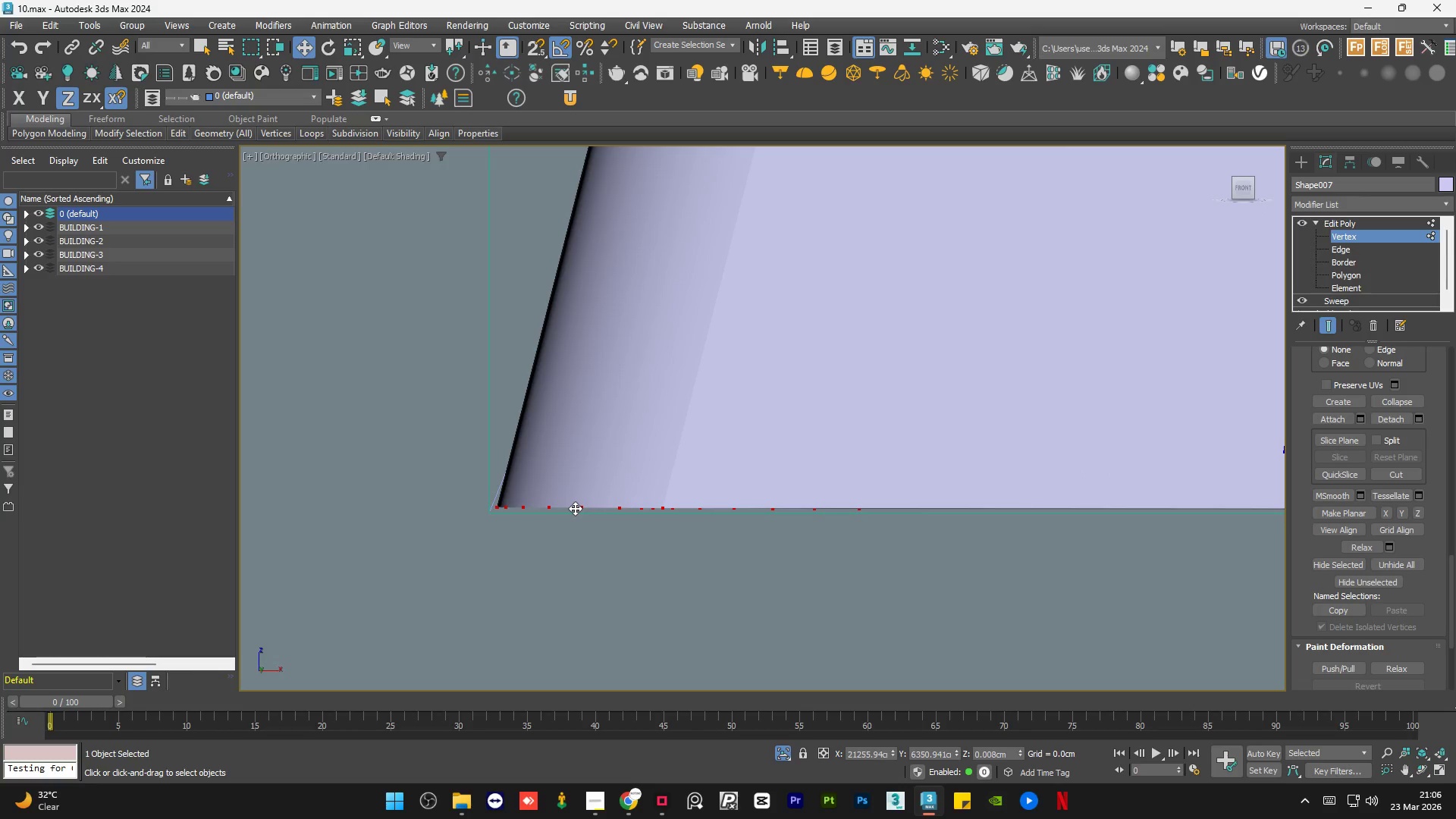 
key(R)
 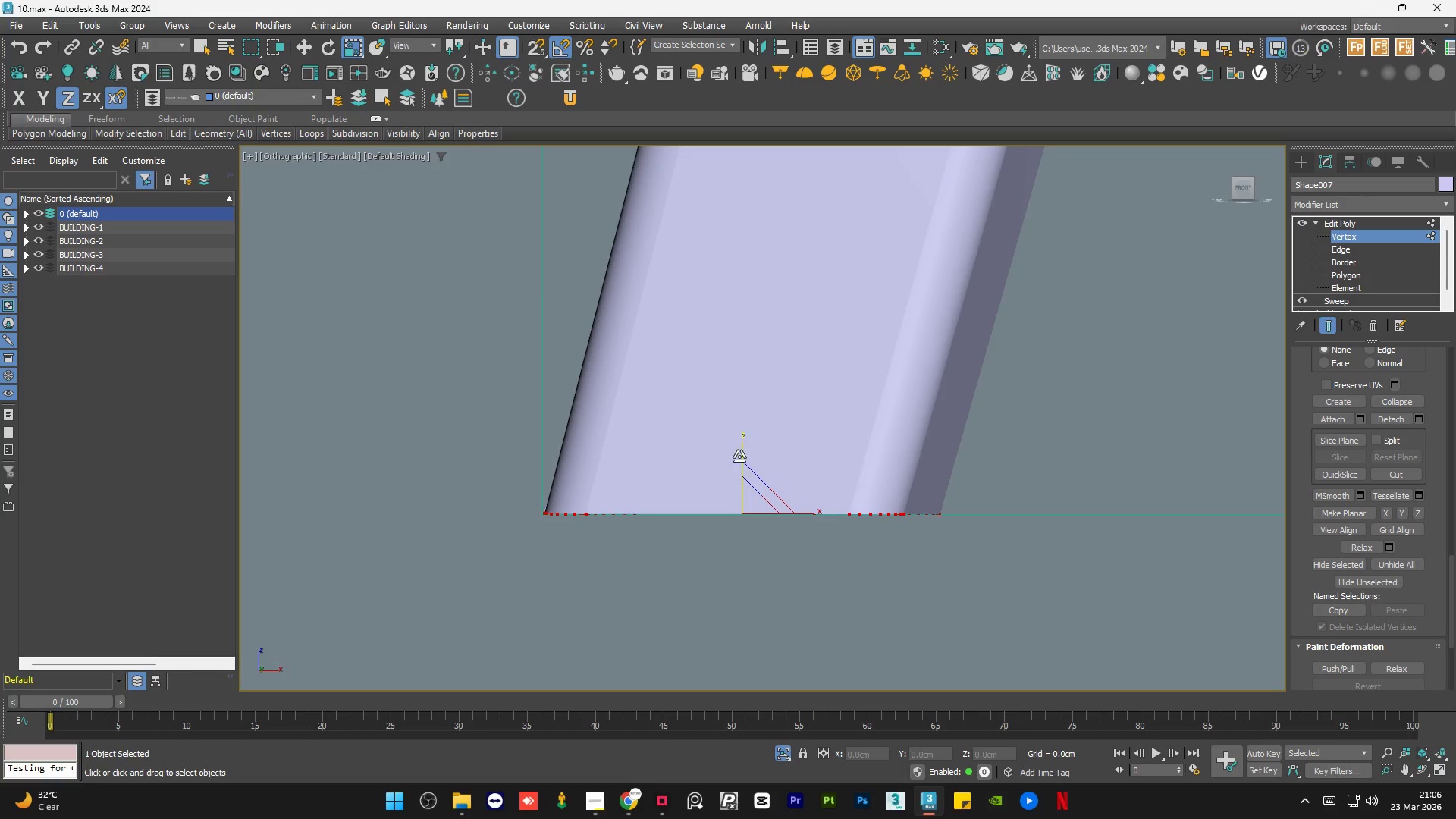 
scroll: coordinate [557, 517], scroll_direction: down, amount: 4.0
 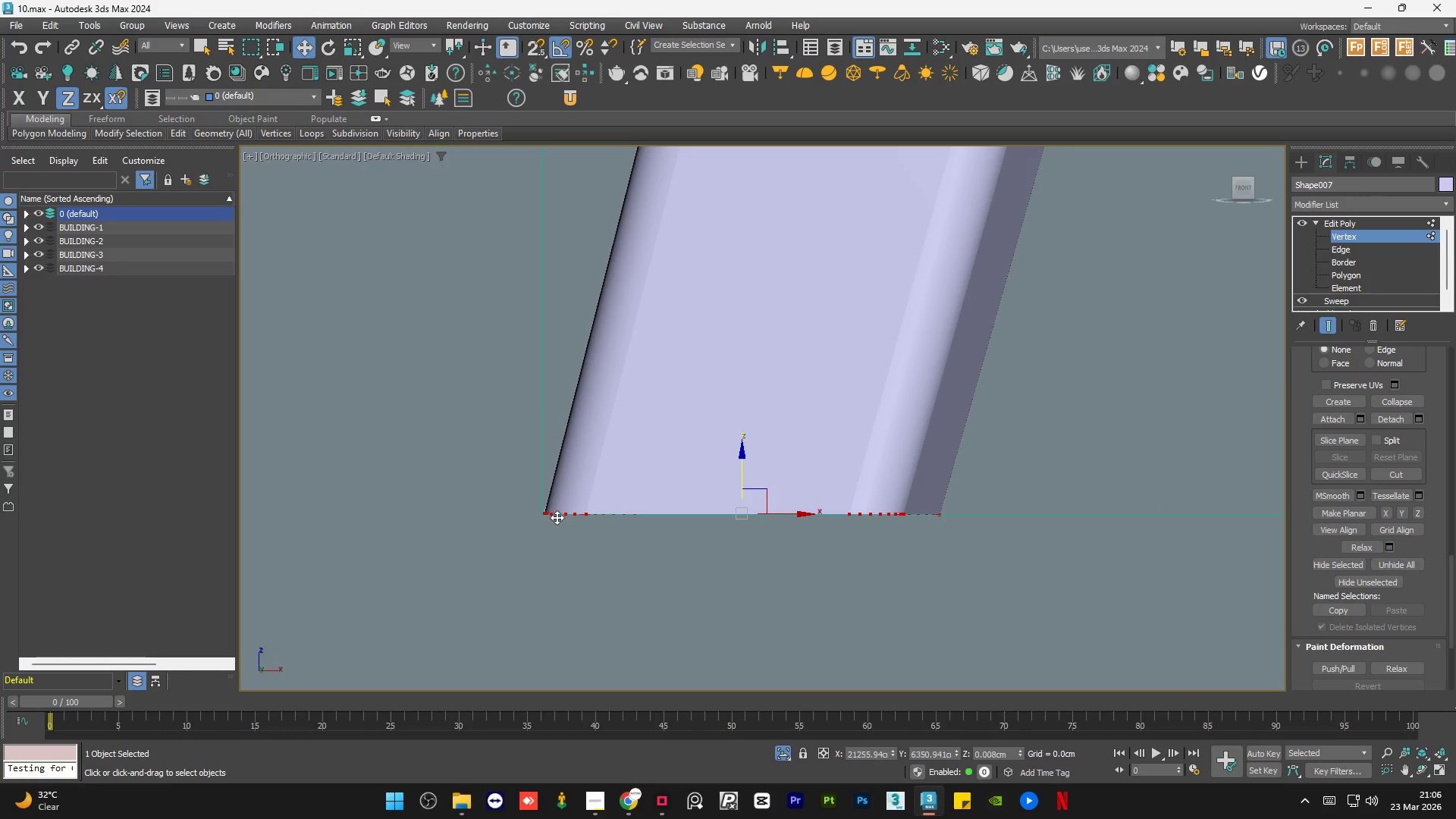 
left_click_drag(start_coordinate=[741, 455], to_coordinate=[717, 638])
 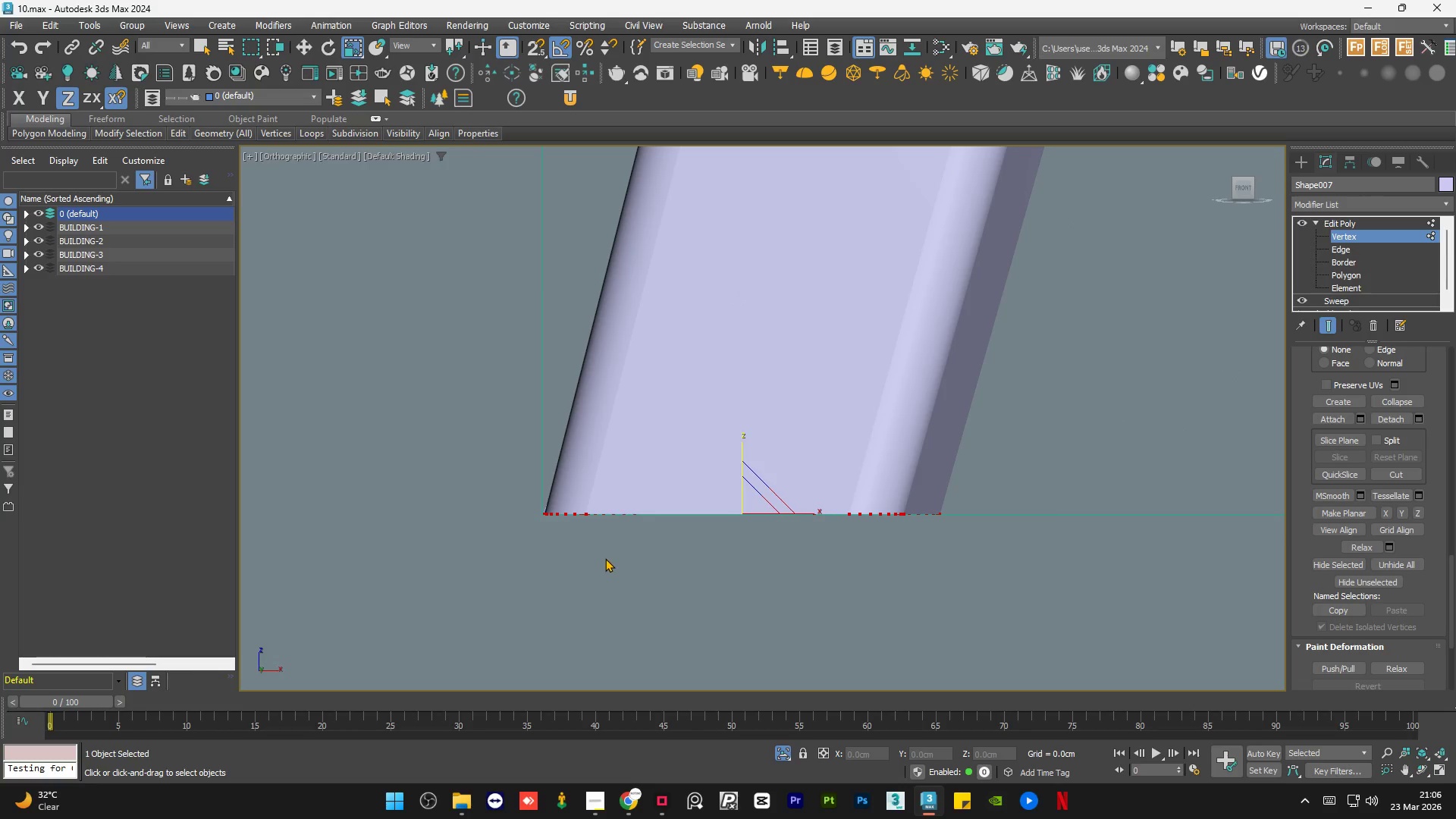 
key(W)
 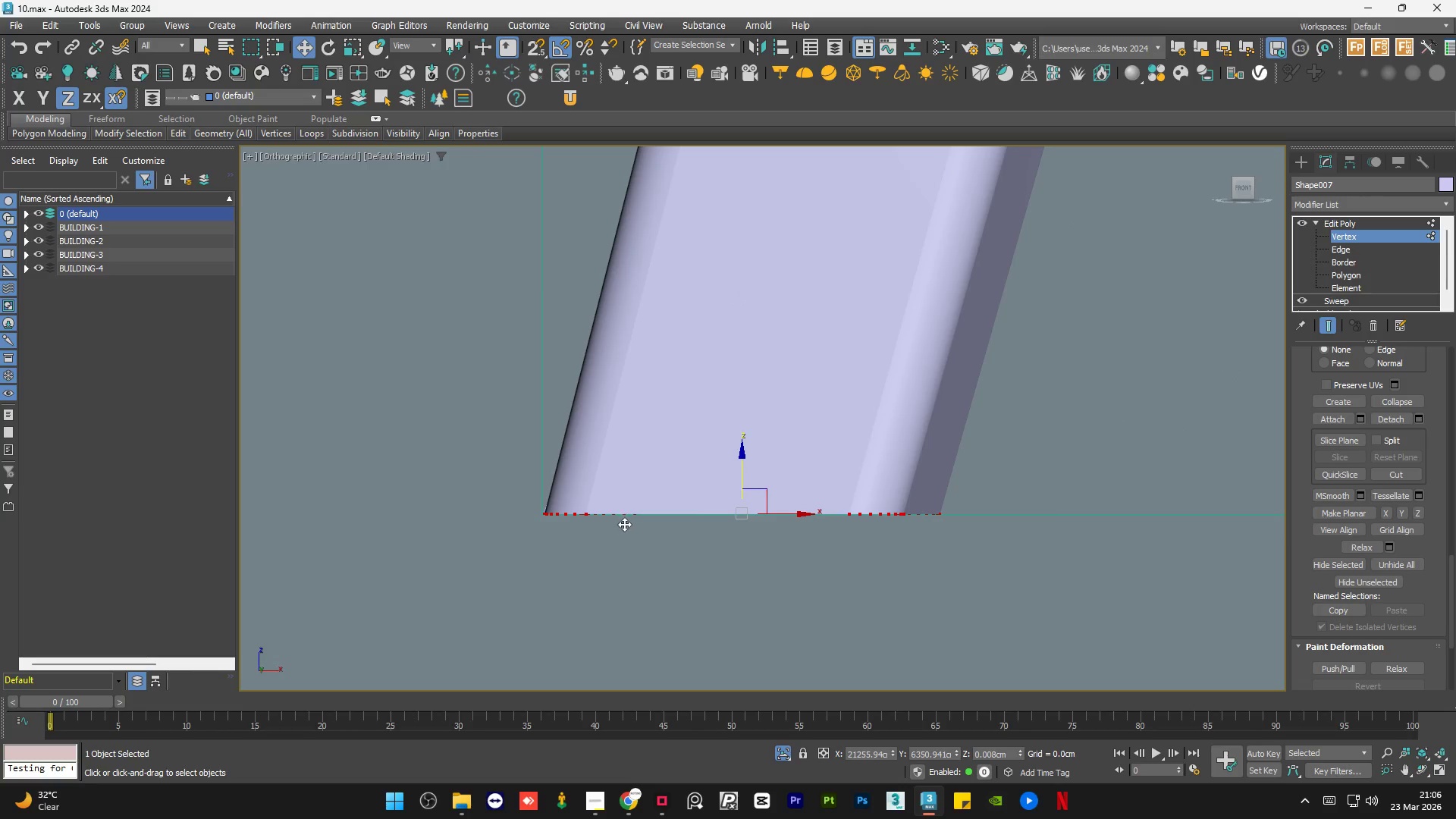 
scroll: coordinate [616, 520], scroll_direction: up, amount: 3.0
 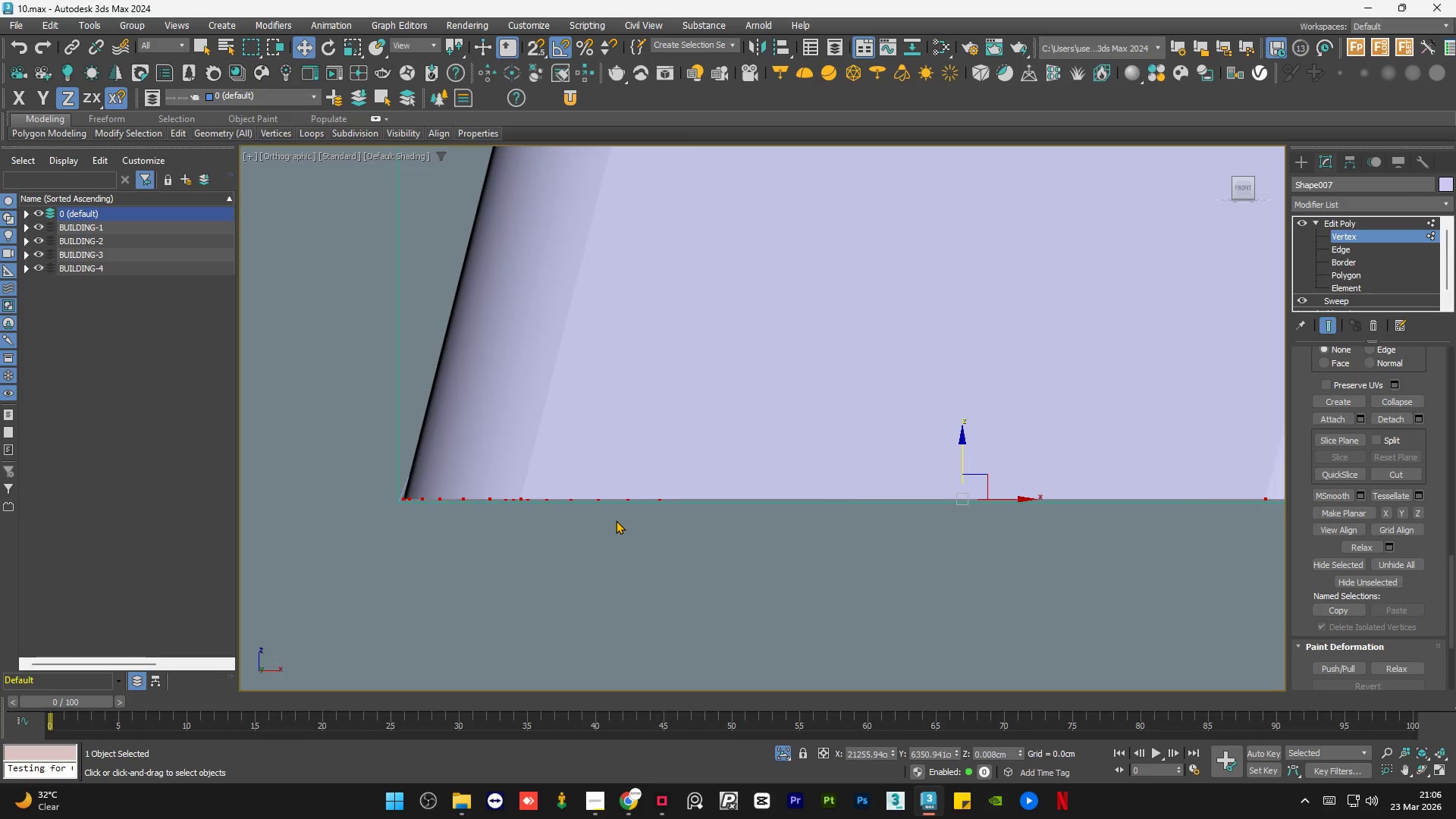 
scroll: coordinate [616, 520], scroll_direction: down, amount: 1.0
 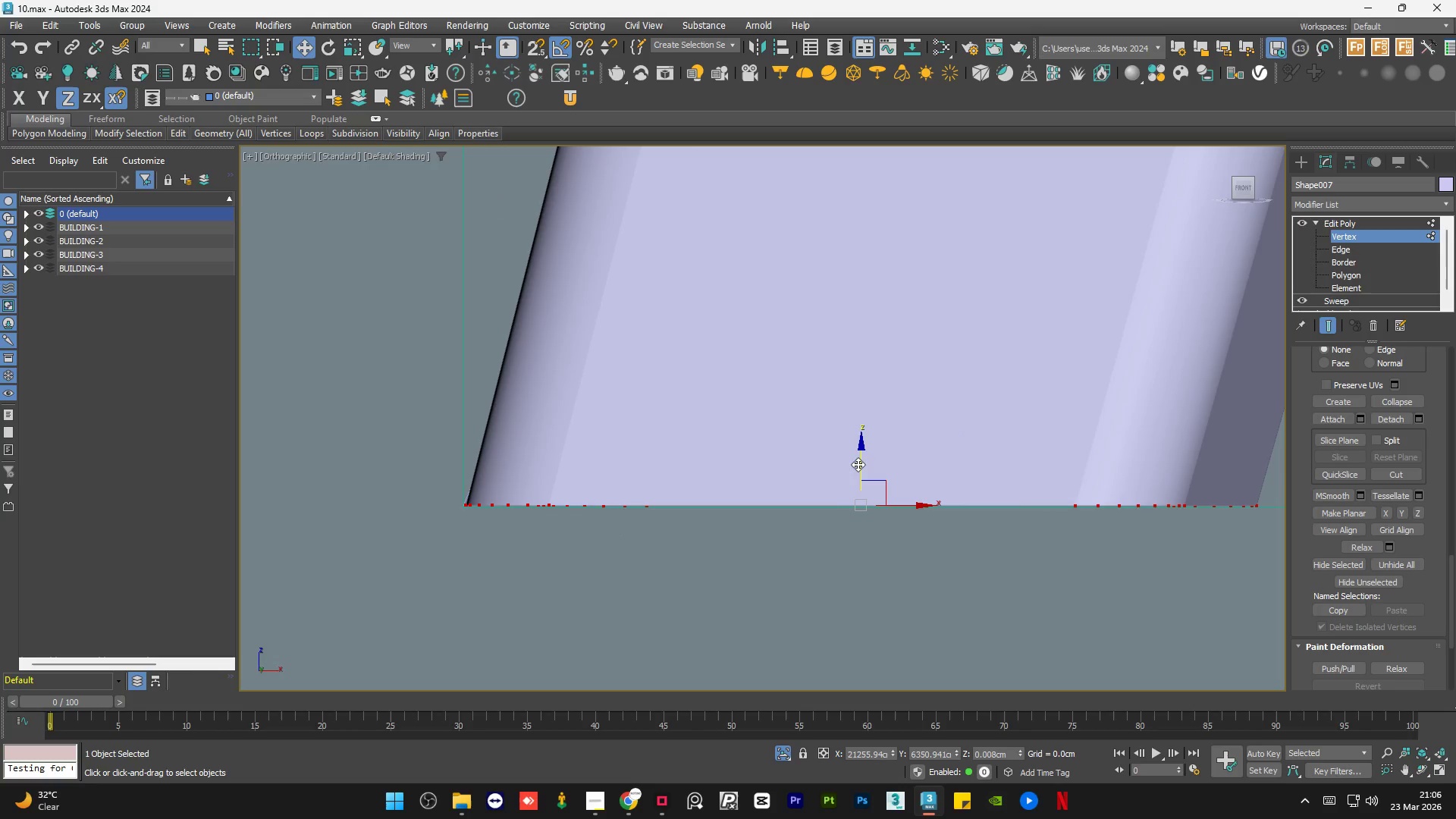 
scroll: coordinate [484, 507], scroll_direction: up, amount: 3.0
 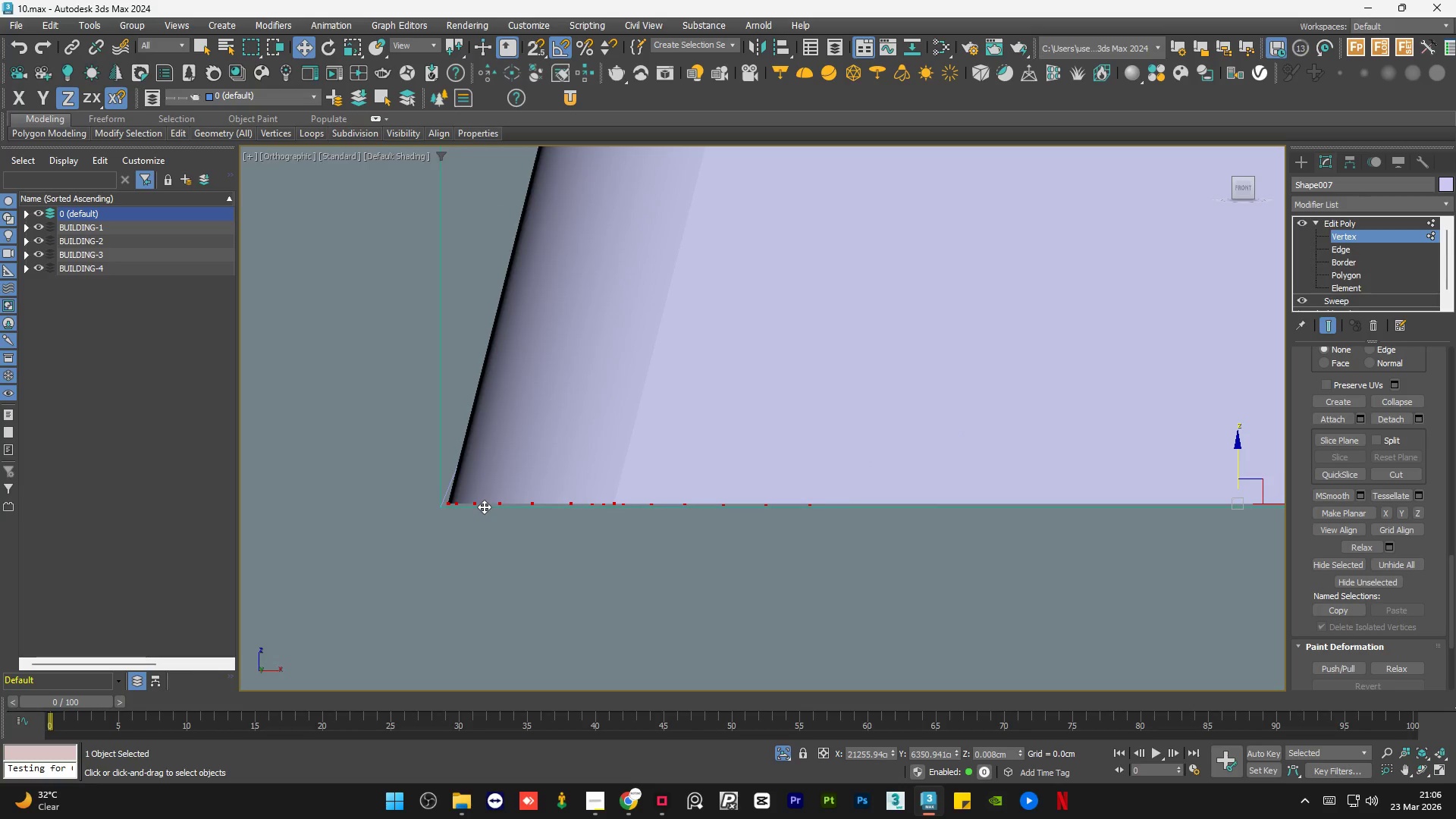 
key(S)
 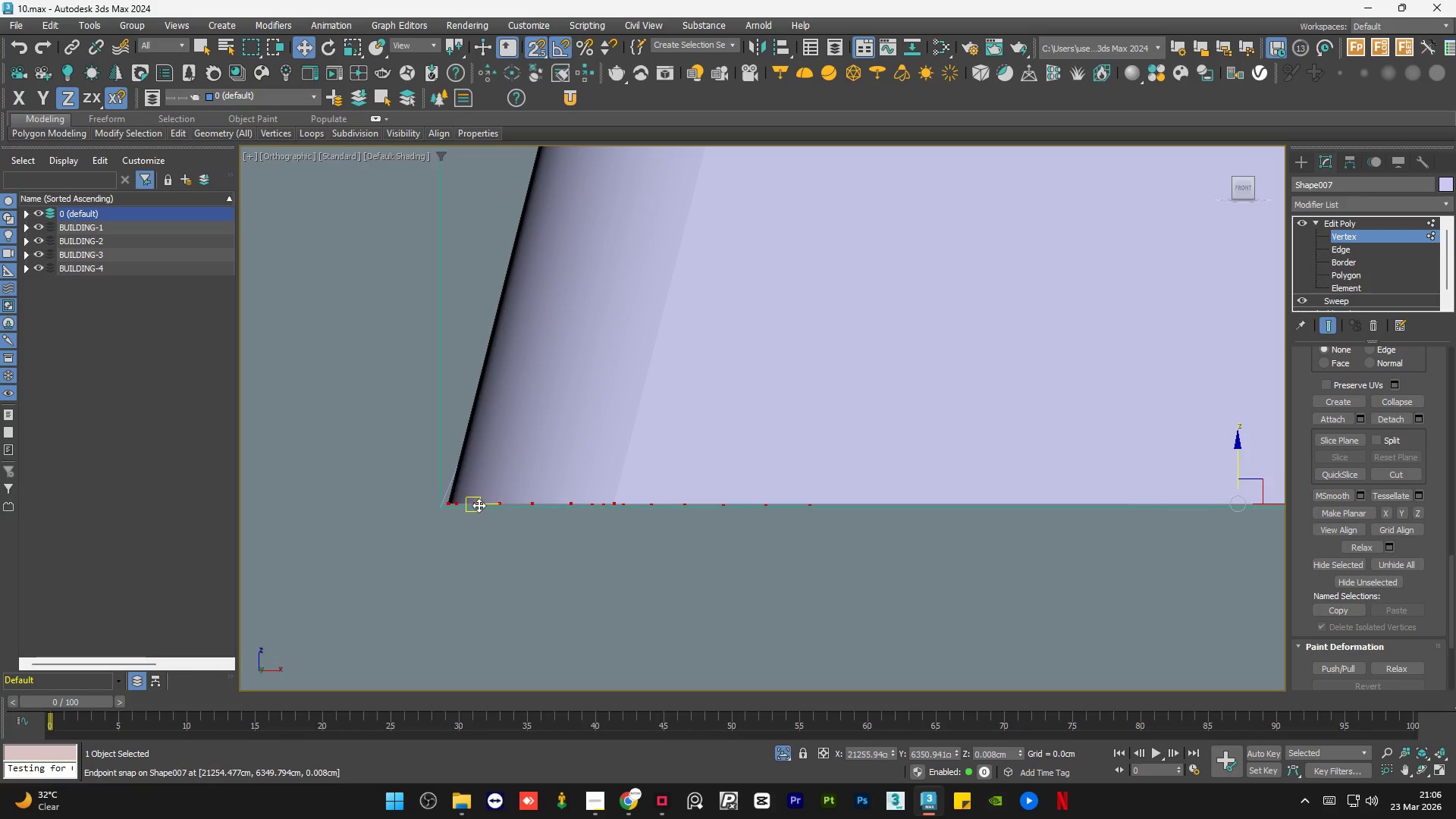 
left_click_drag(start_coordinate=[479, 505], to_coordinate=[447, 510])
 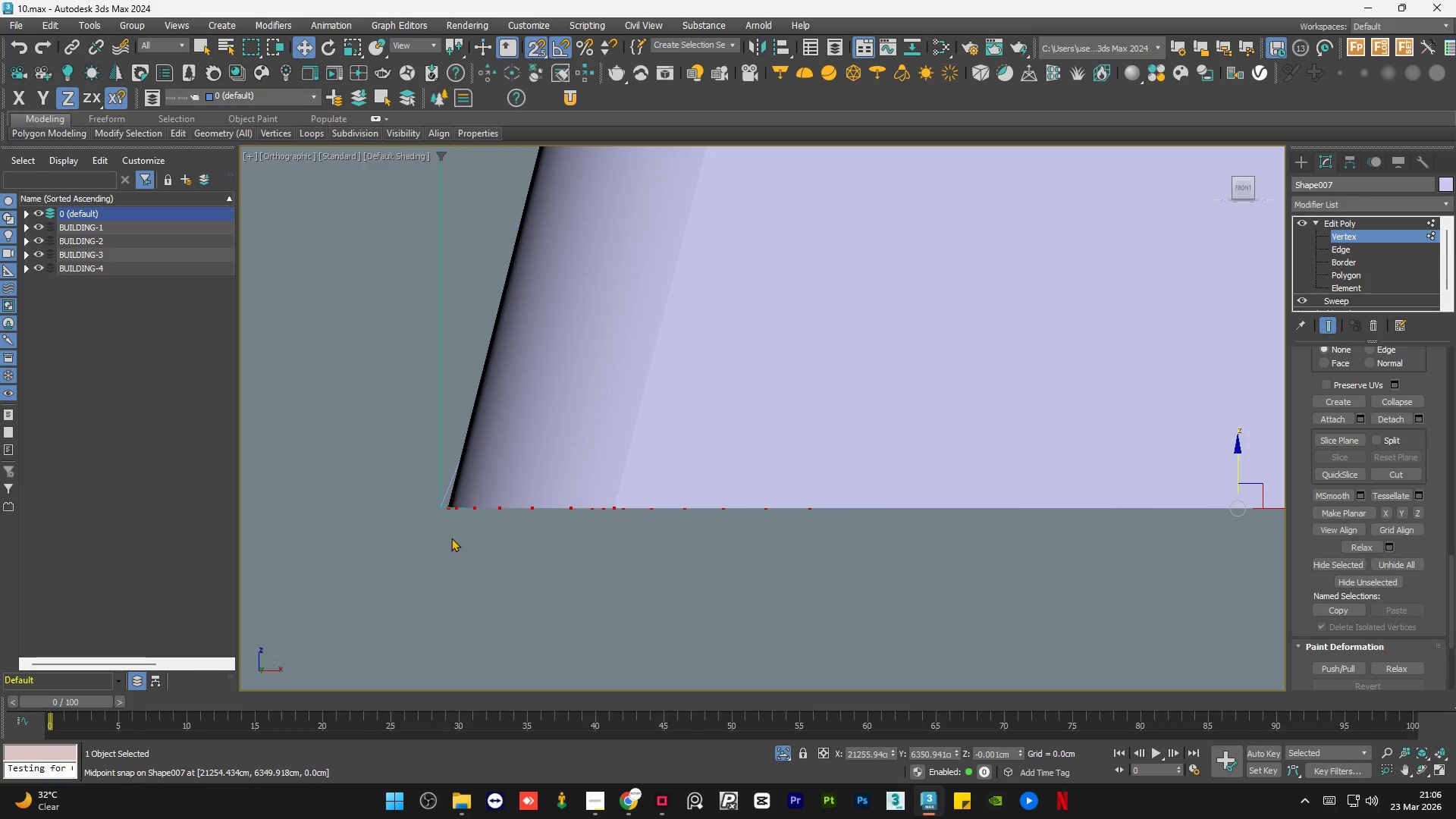 
left_click([452, 540])
 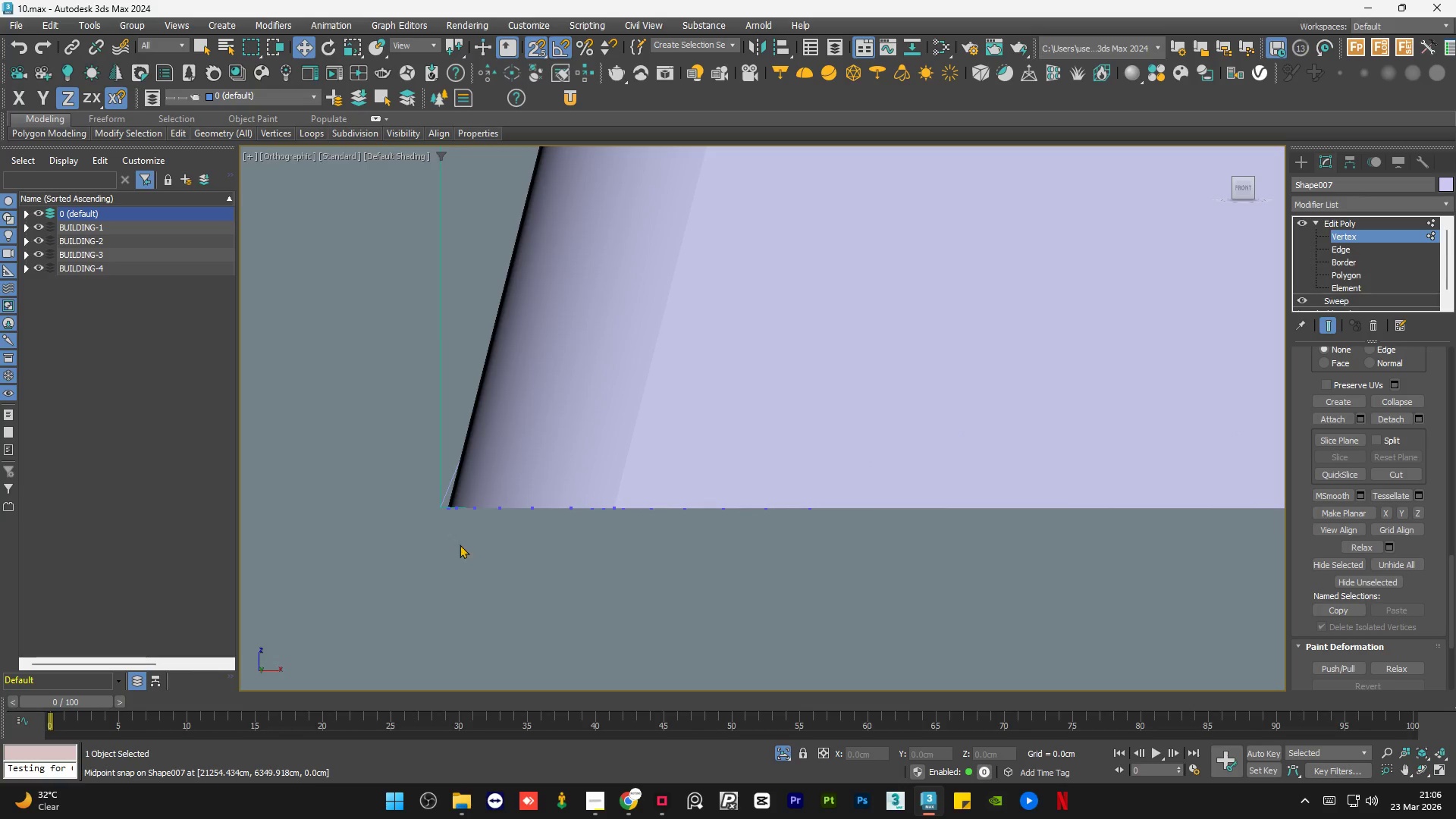 
scroll: coordinate [573, 579], scroll_direction: down, amount: 12.0
 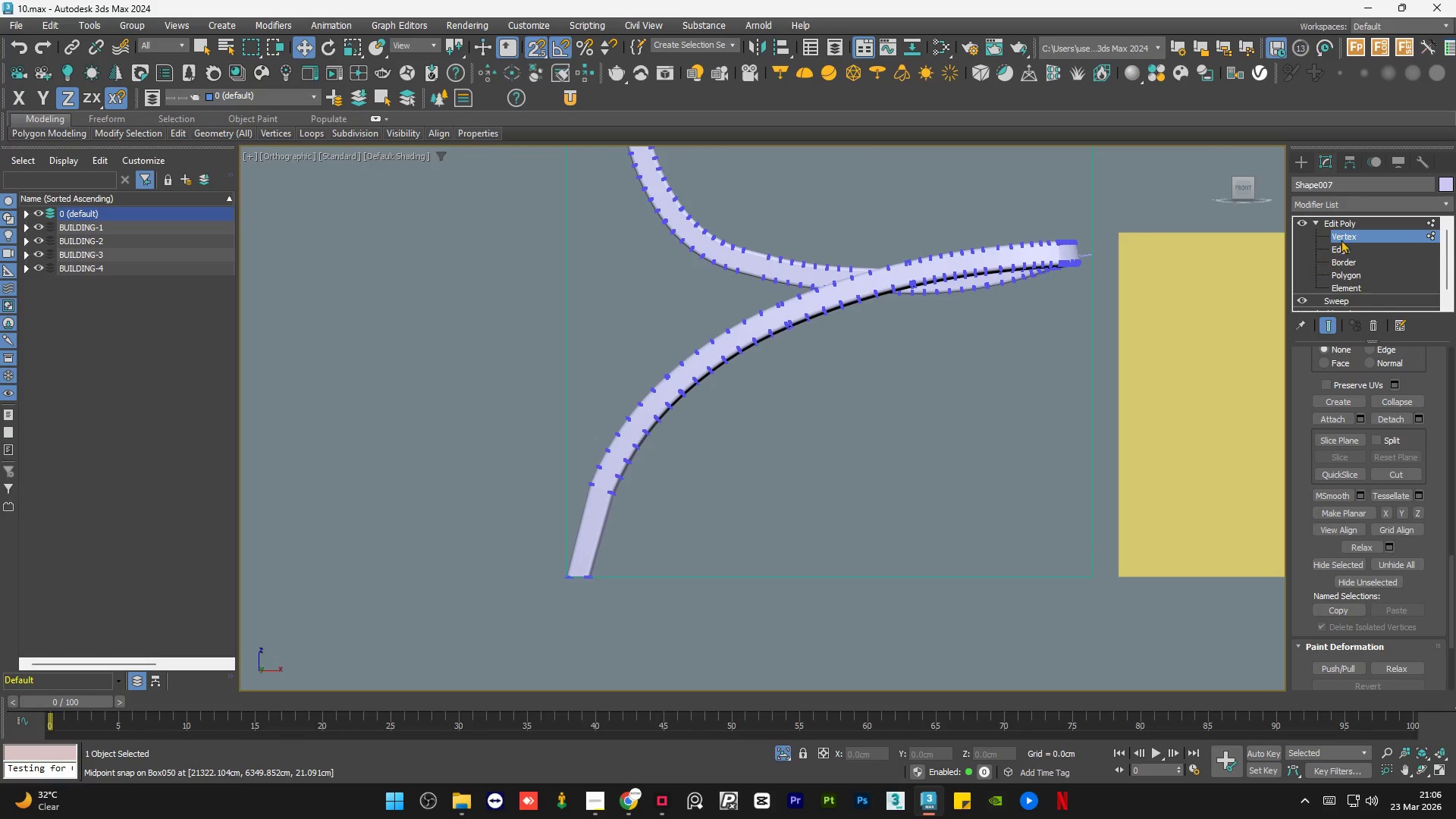 
left_click([1353, 220])
 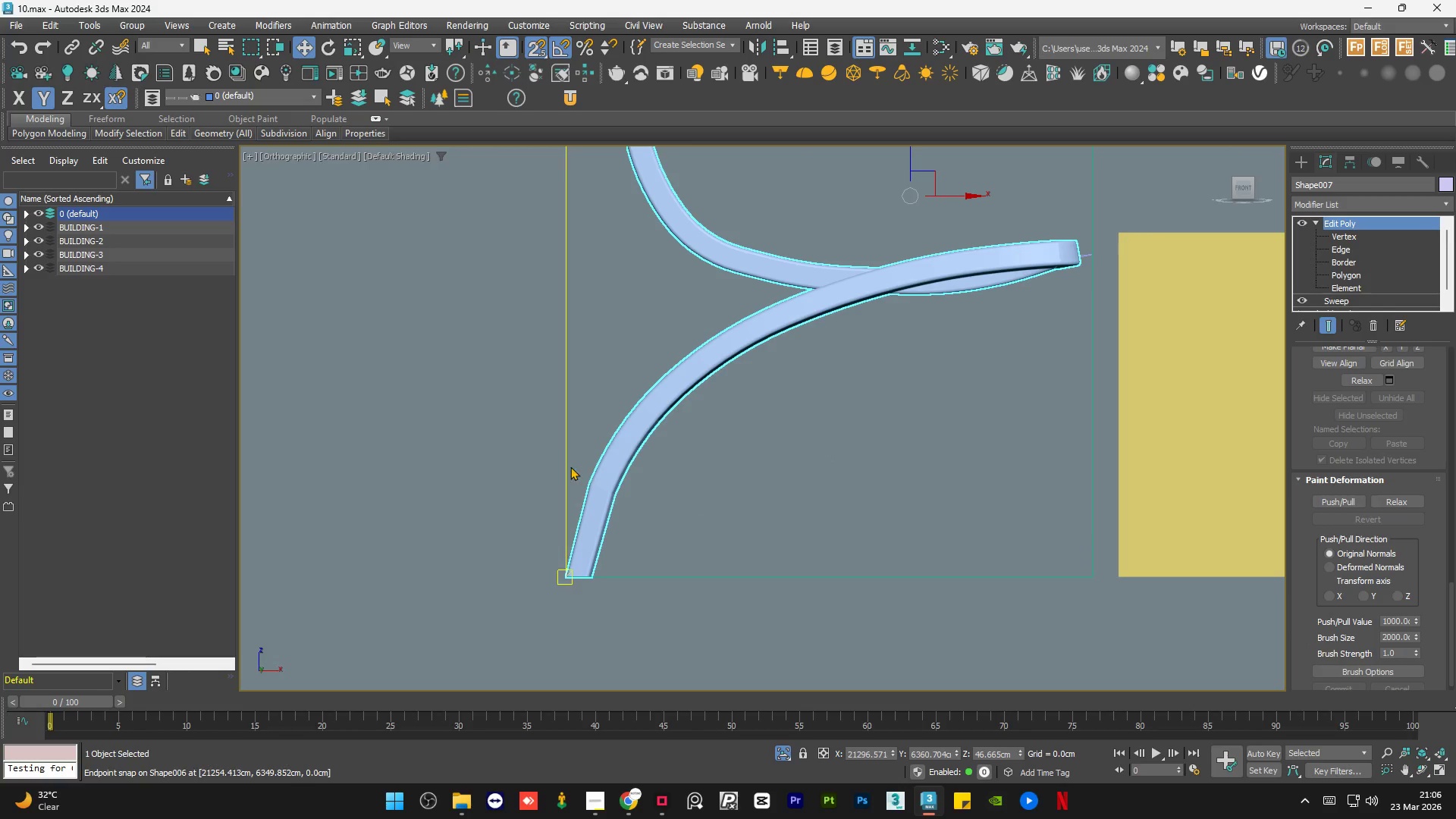 
scroll: coordinate [610, 501], scroll_direction: up, amount: 4.0
 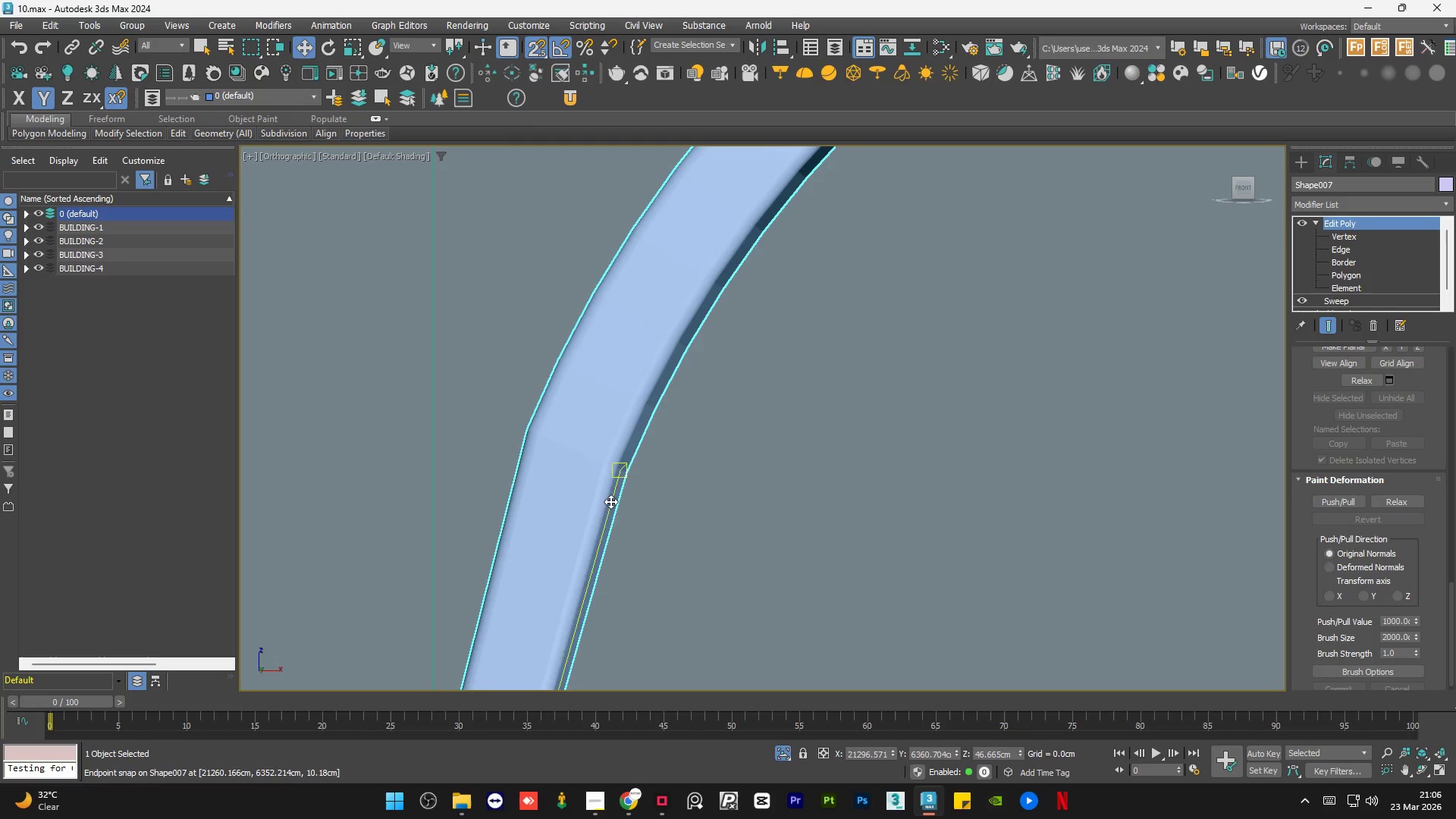 
scroll: coordinate [579, 457], scroll_direction: down, amount: 2.0
 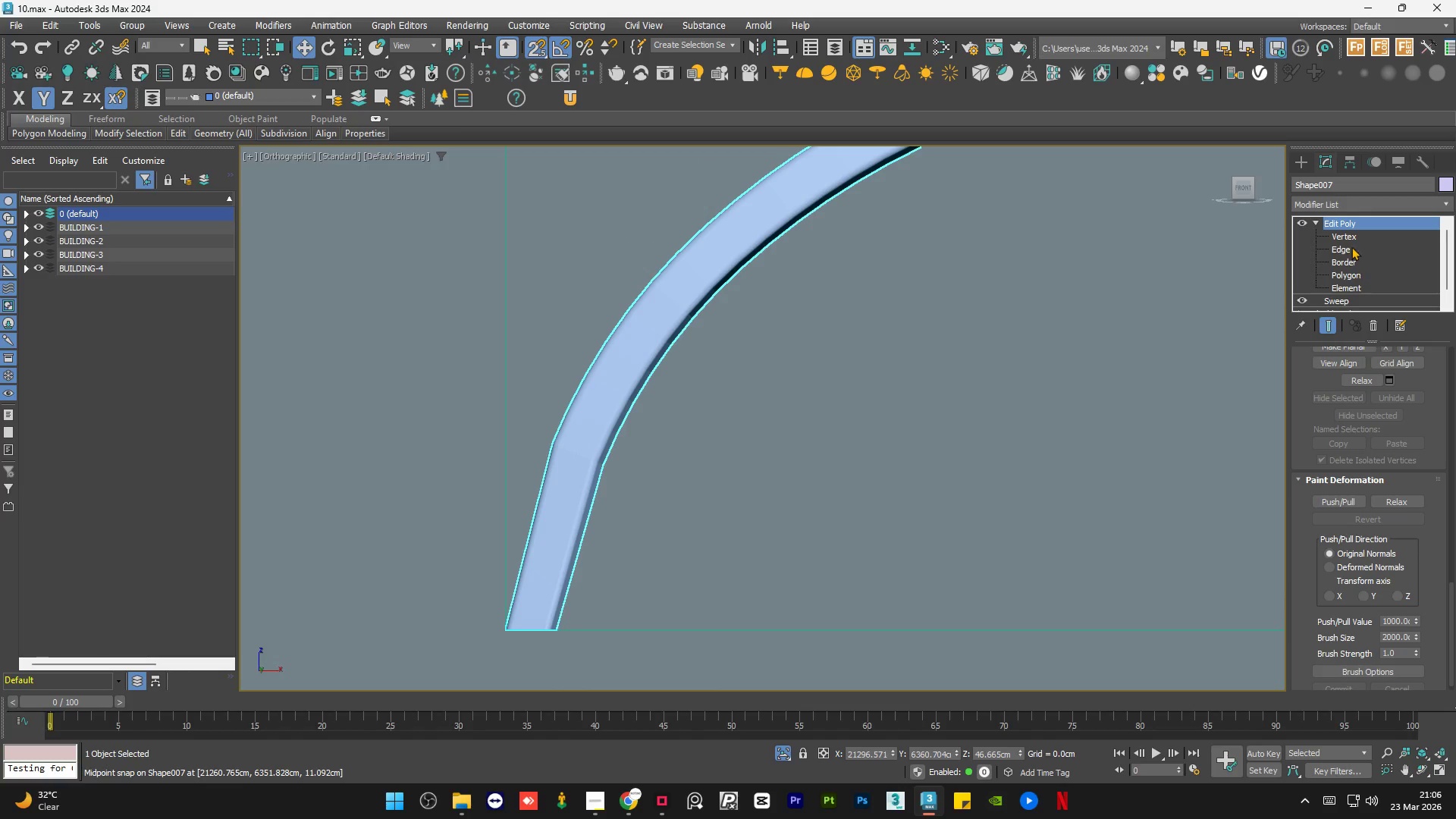 
left_click([1352, 237])
 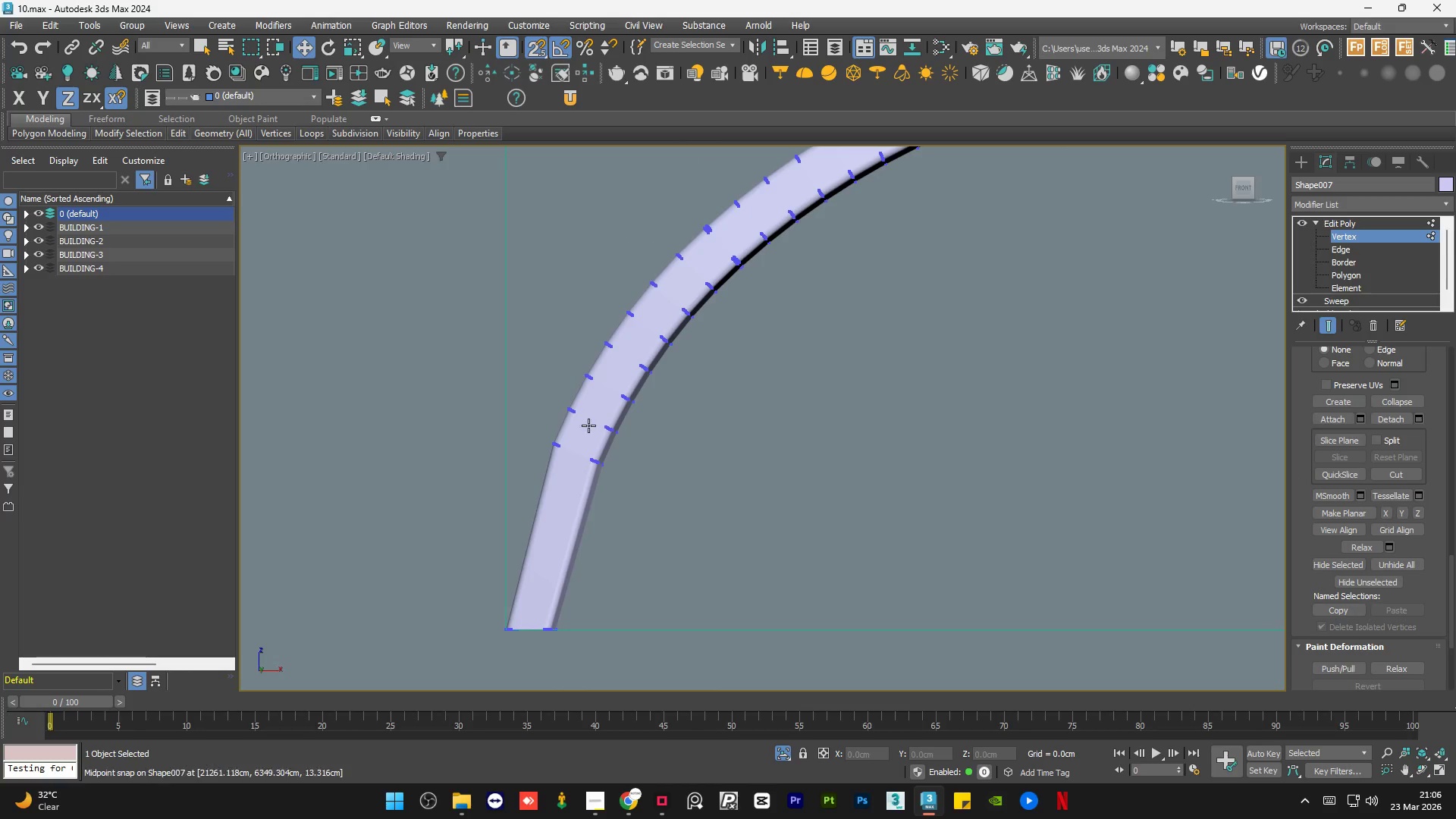 
scroll: coordinate [573, 448], scroll_direction: up, amount: 2.0
 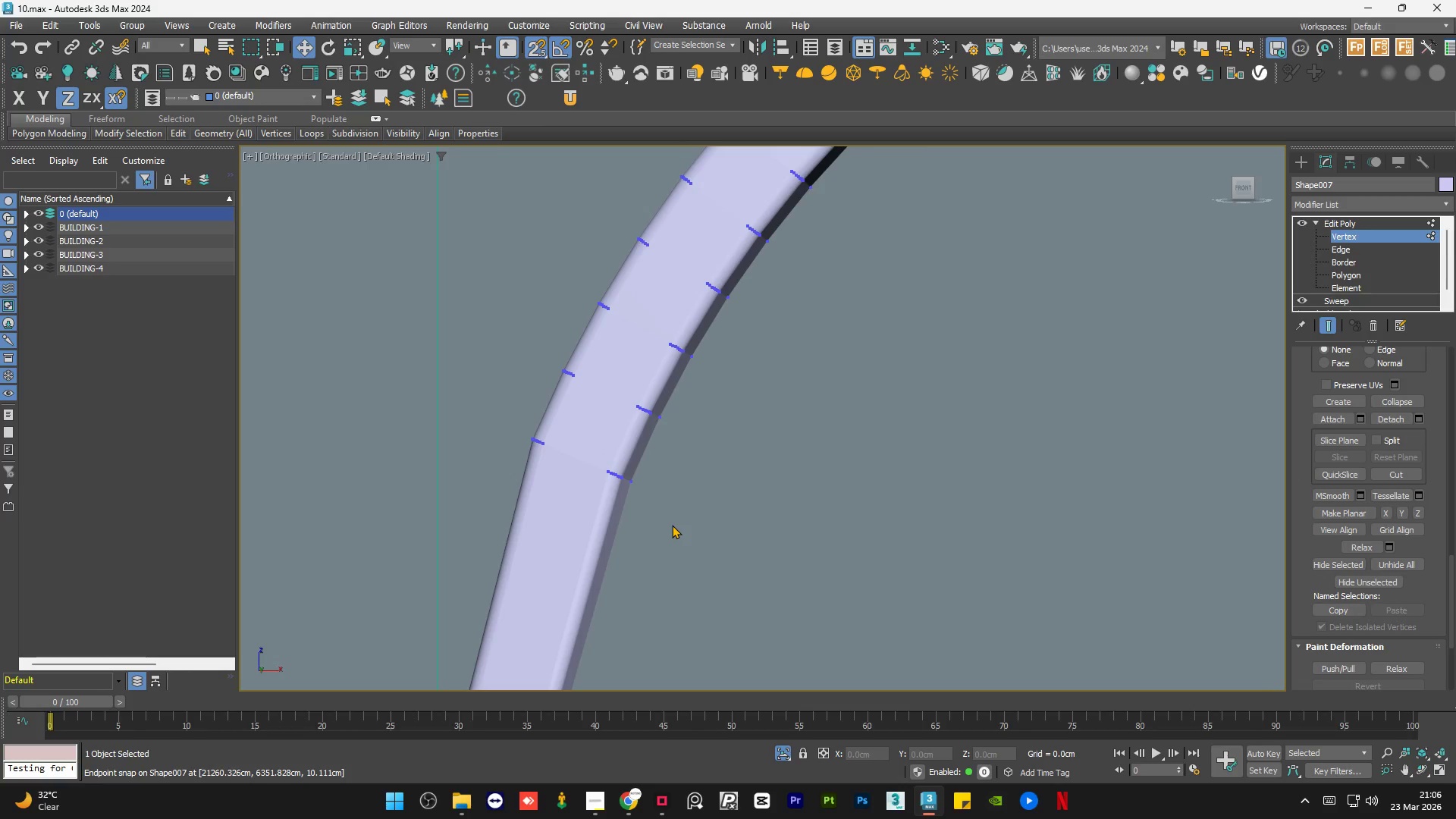 
key(S)
 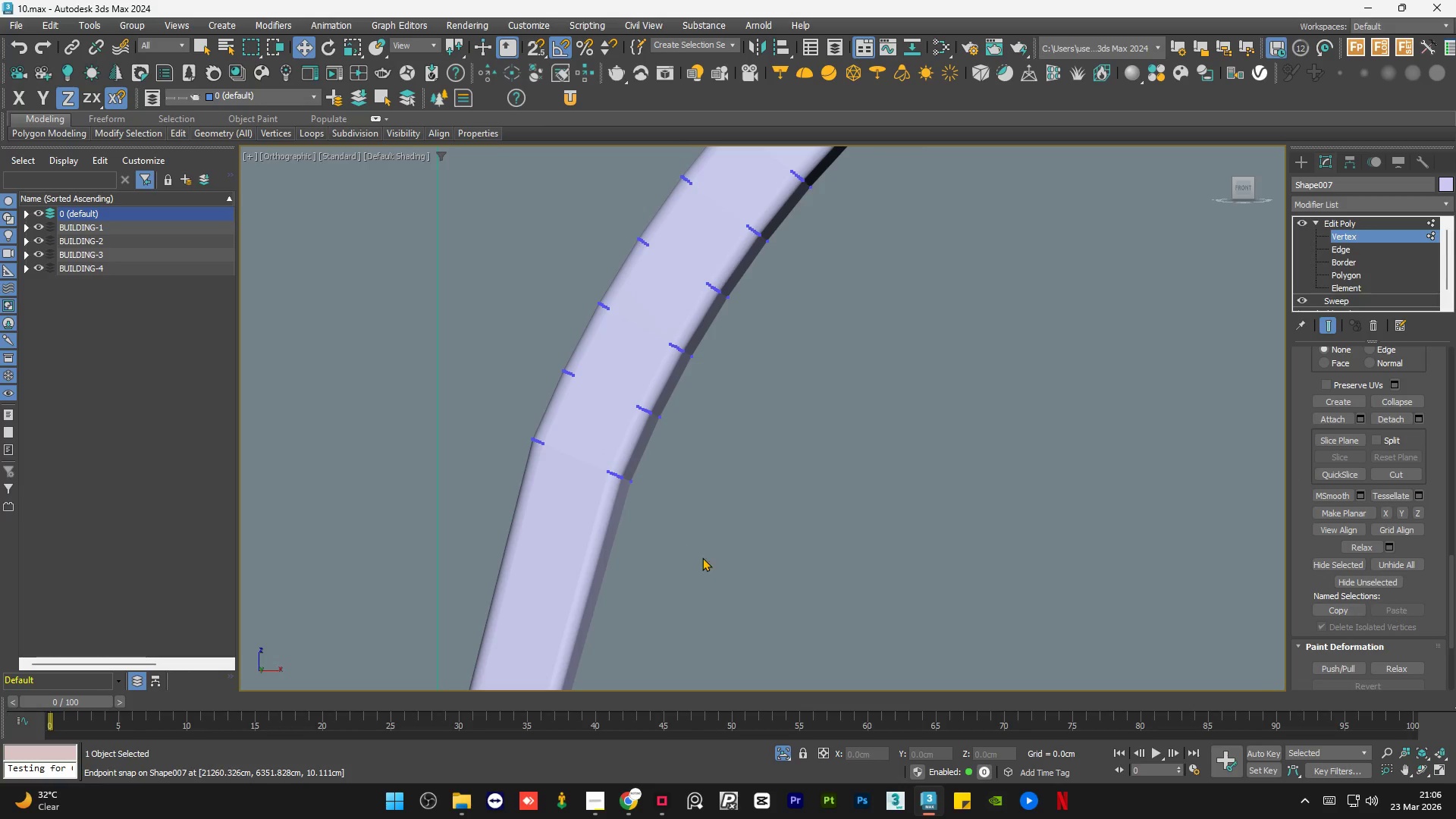 
left_click_drag(start_coordinate=[700, 560], to_coordinate=[586, 462])
 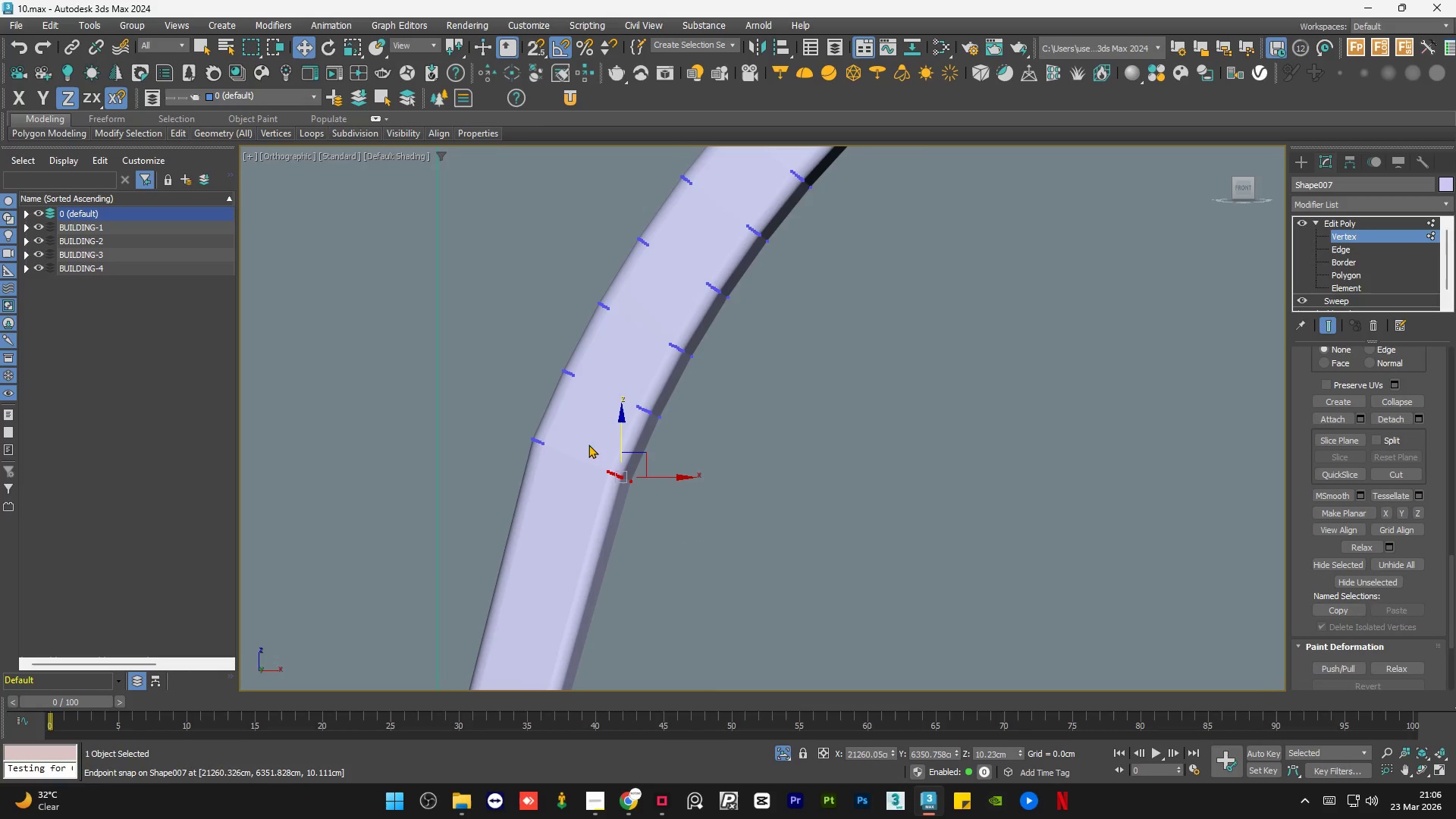 
hold_key(key=ControlLeft, duration=0.64)
left_click_drag(start_coordinate=[576, 419], to_coordinate=[477, 524])
 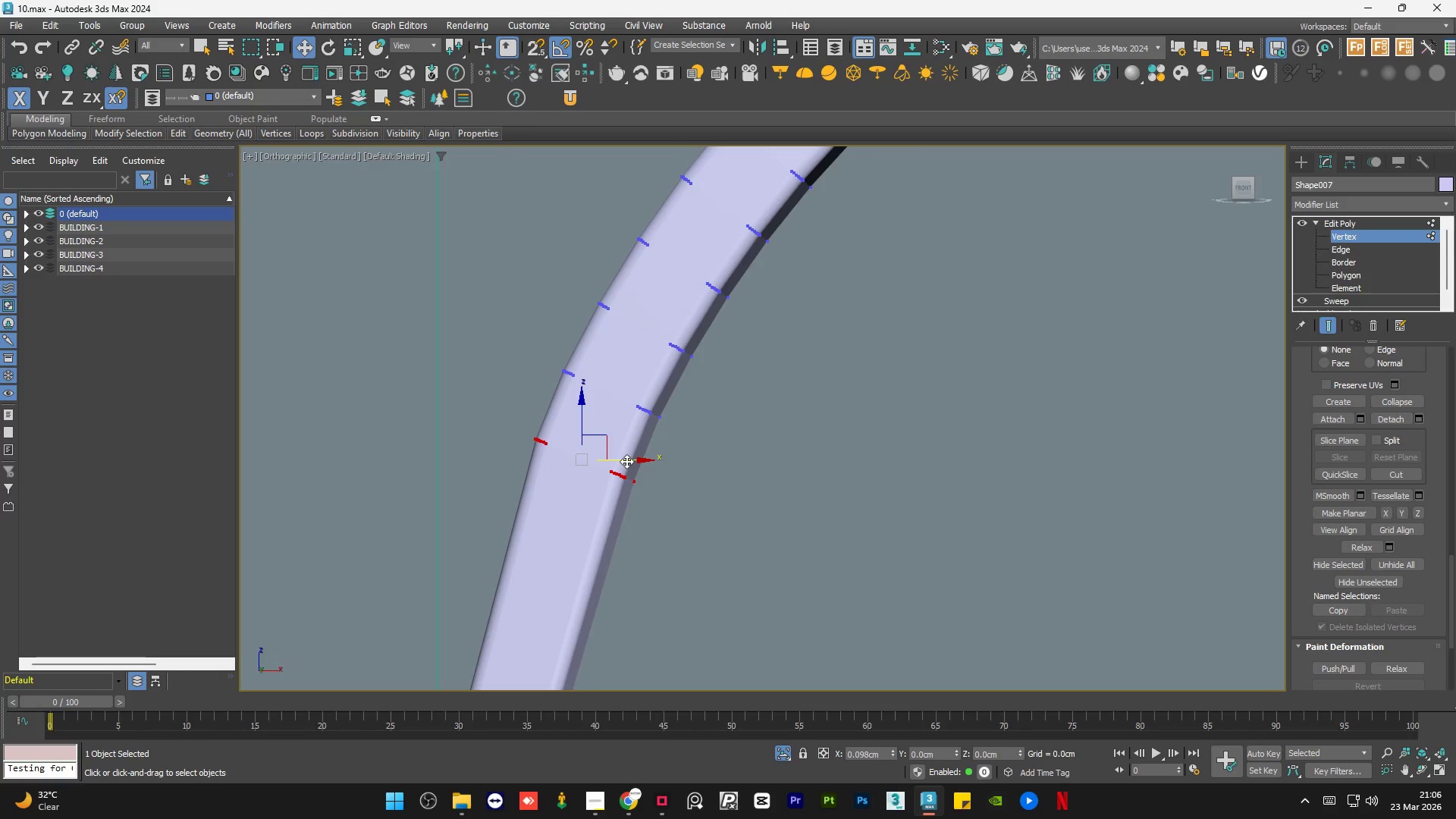 
left_click([672, 527])
 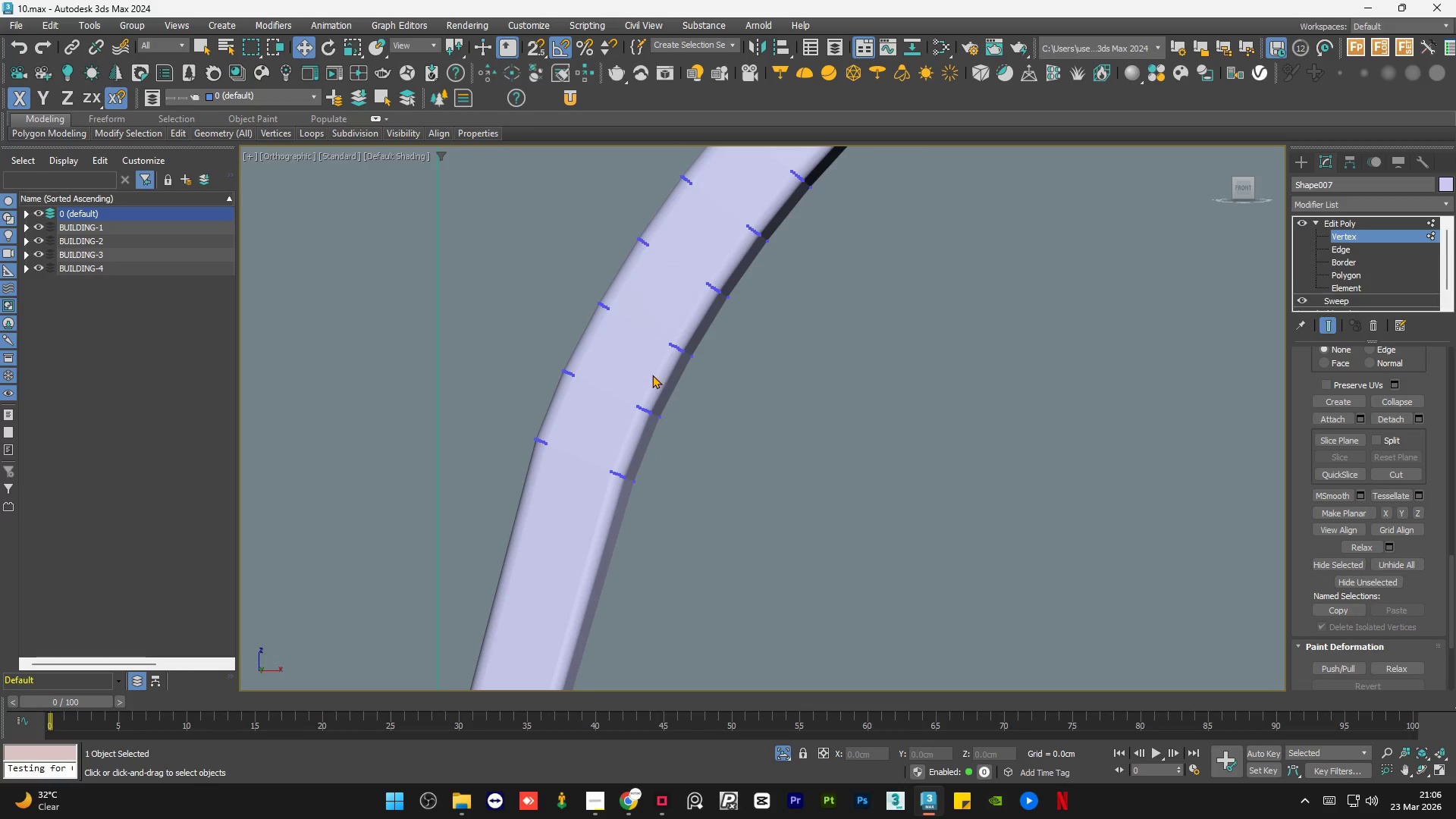 
left_click_drag(start_coordinate=[542, 346], to_coordinate=[604, 416])
 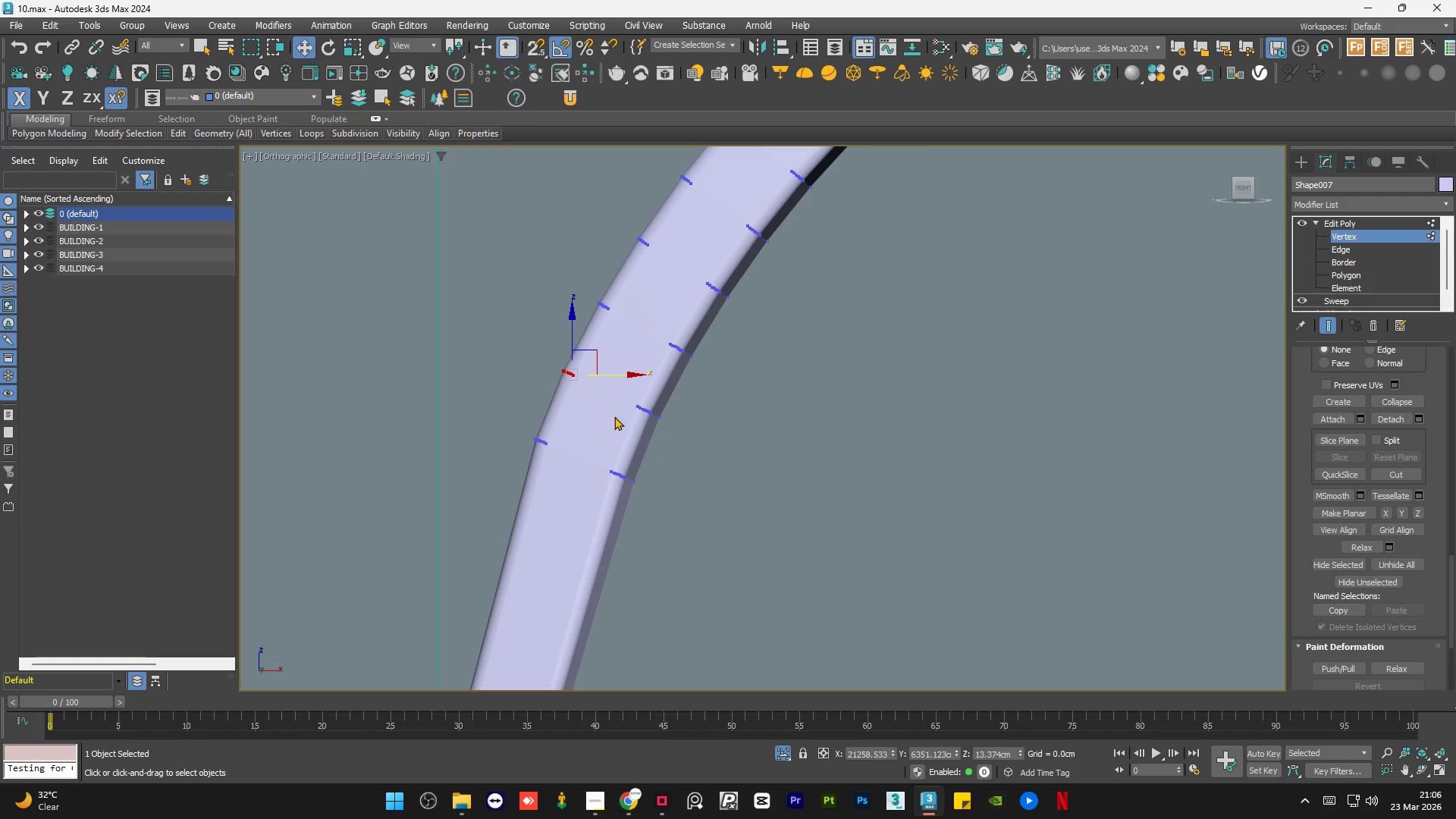 
hold_key(key=ControlLeft, duration=0.88)
left_click_drag(start_coordinate=[691, 460], to_coordinate=[614, 388])
 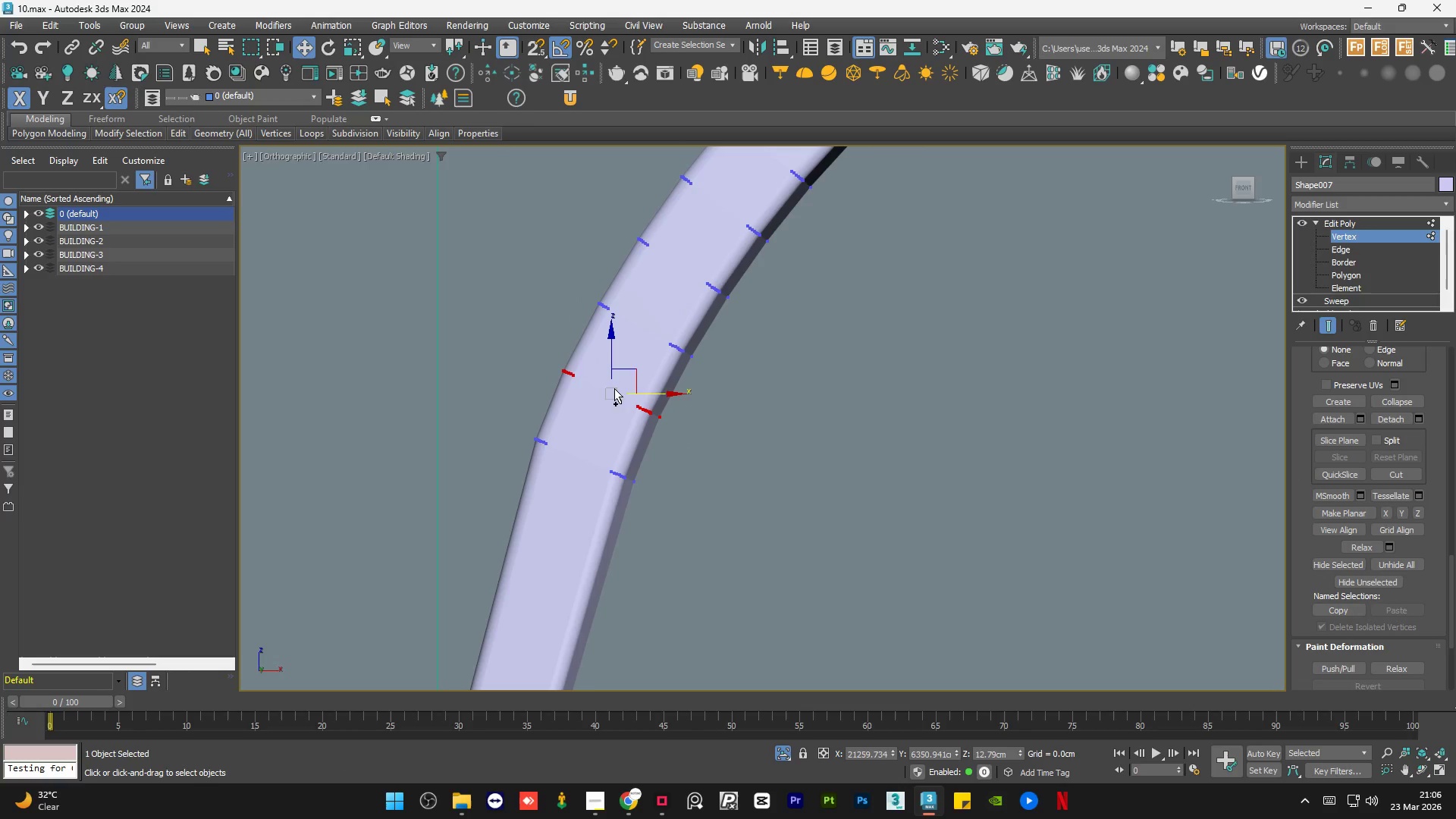 
left_click([764, 476])
 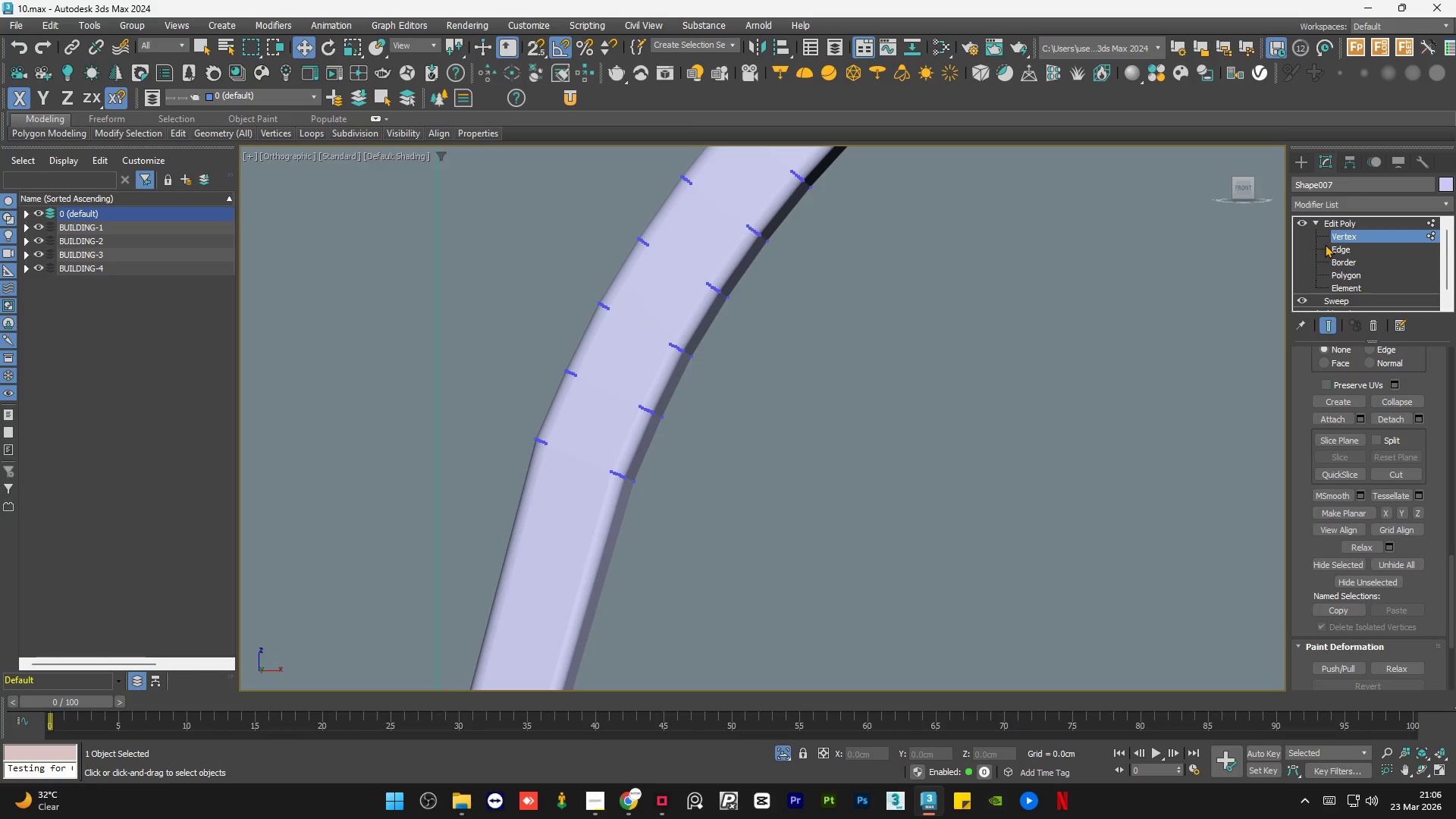 
left_click([1335, 223])
 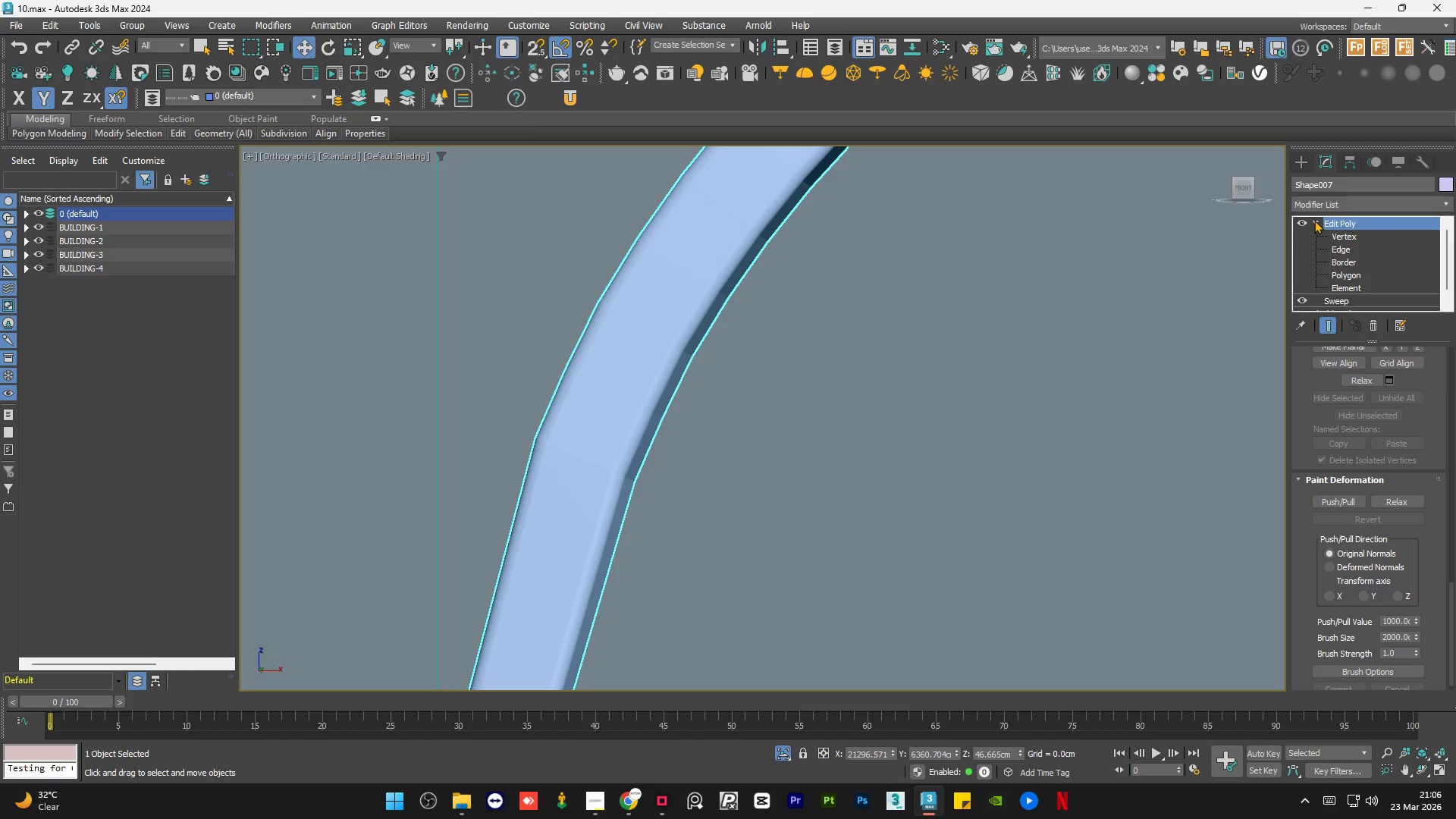 
double_click([1101, 325])
 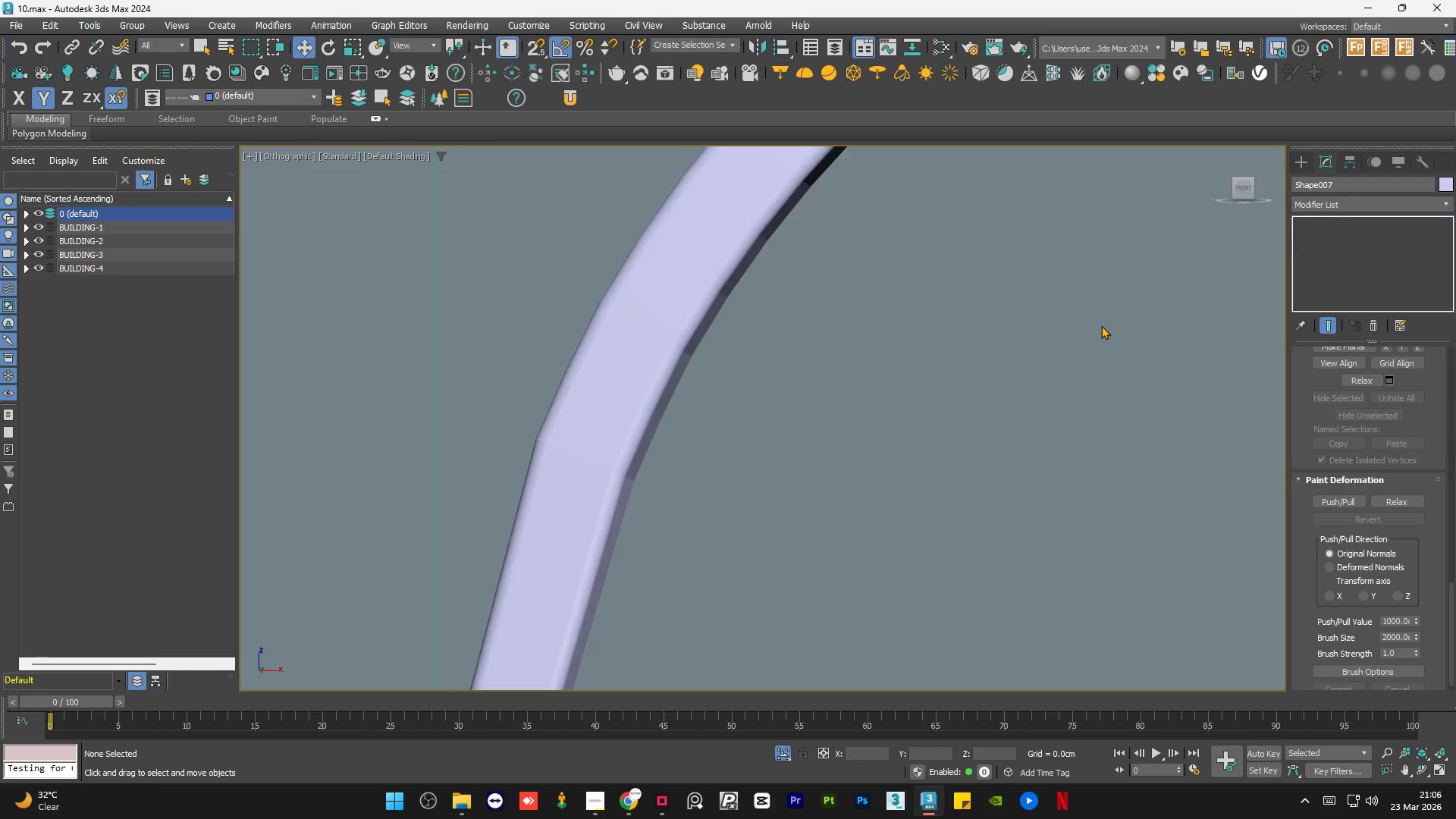 
triple_click([1101, 325])
 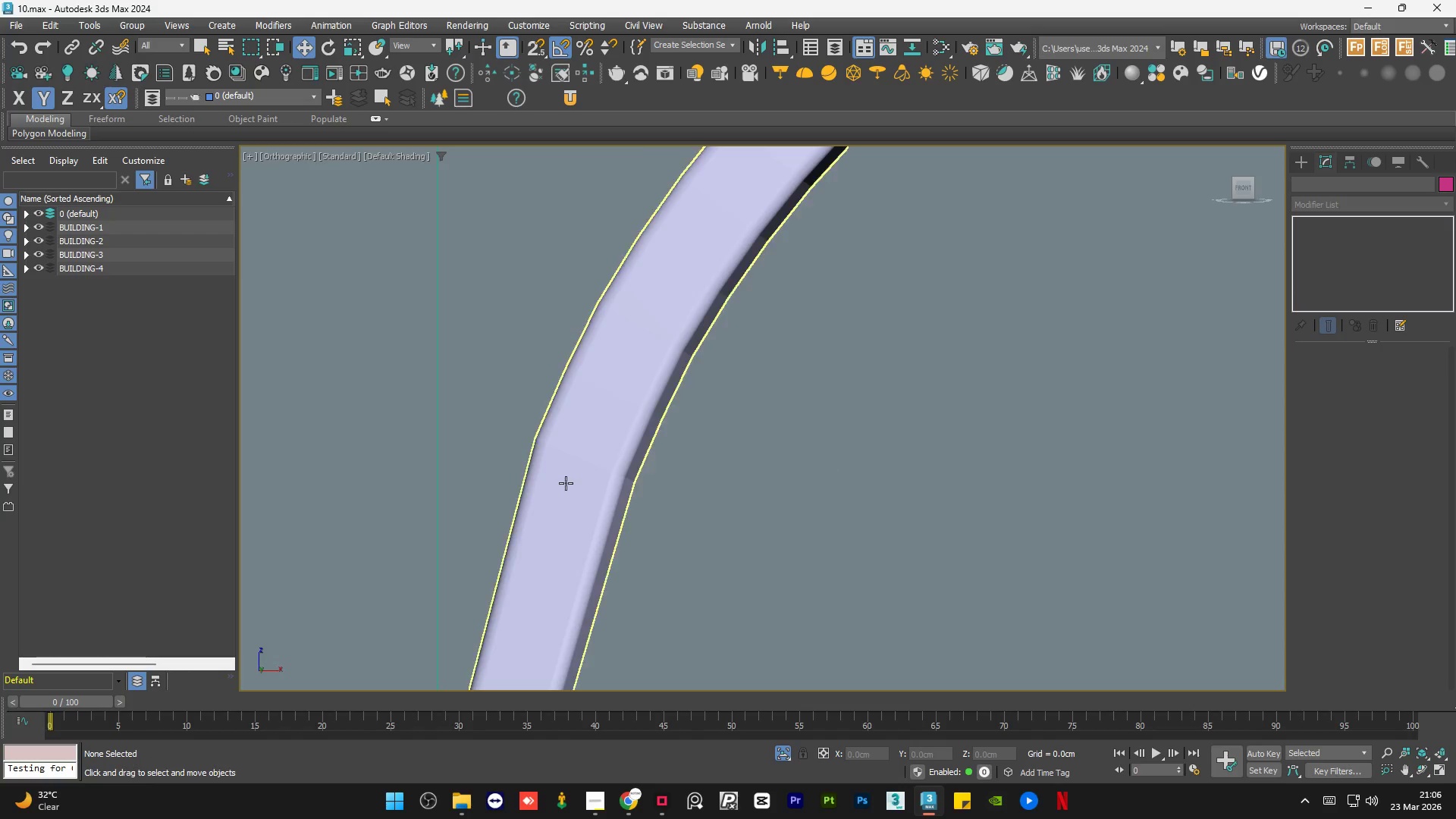 
scroll: coordinate [561, 494], scroll_direction: down, amount: 4.0
 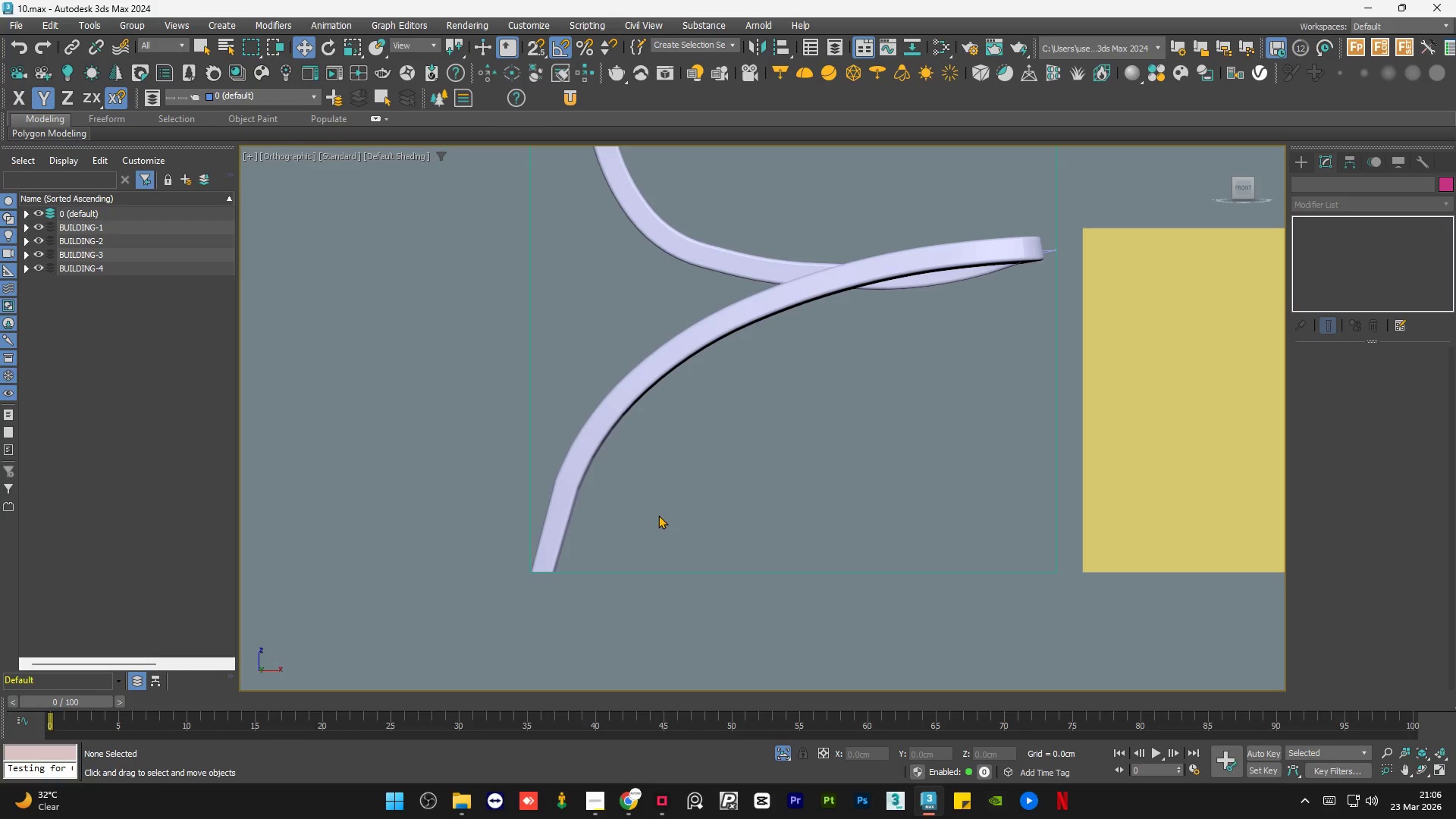 
left_click([662, 513])
 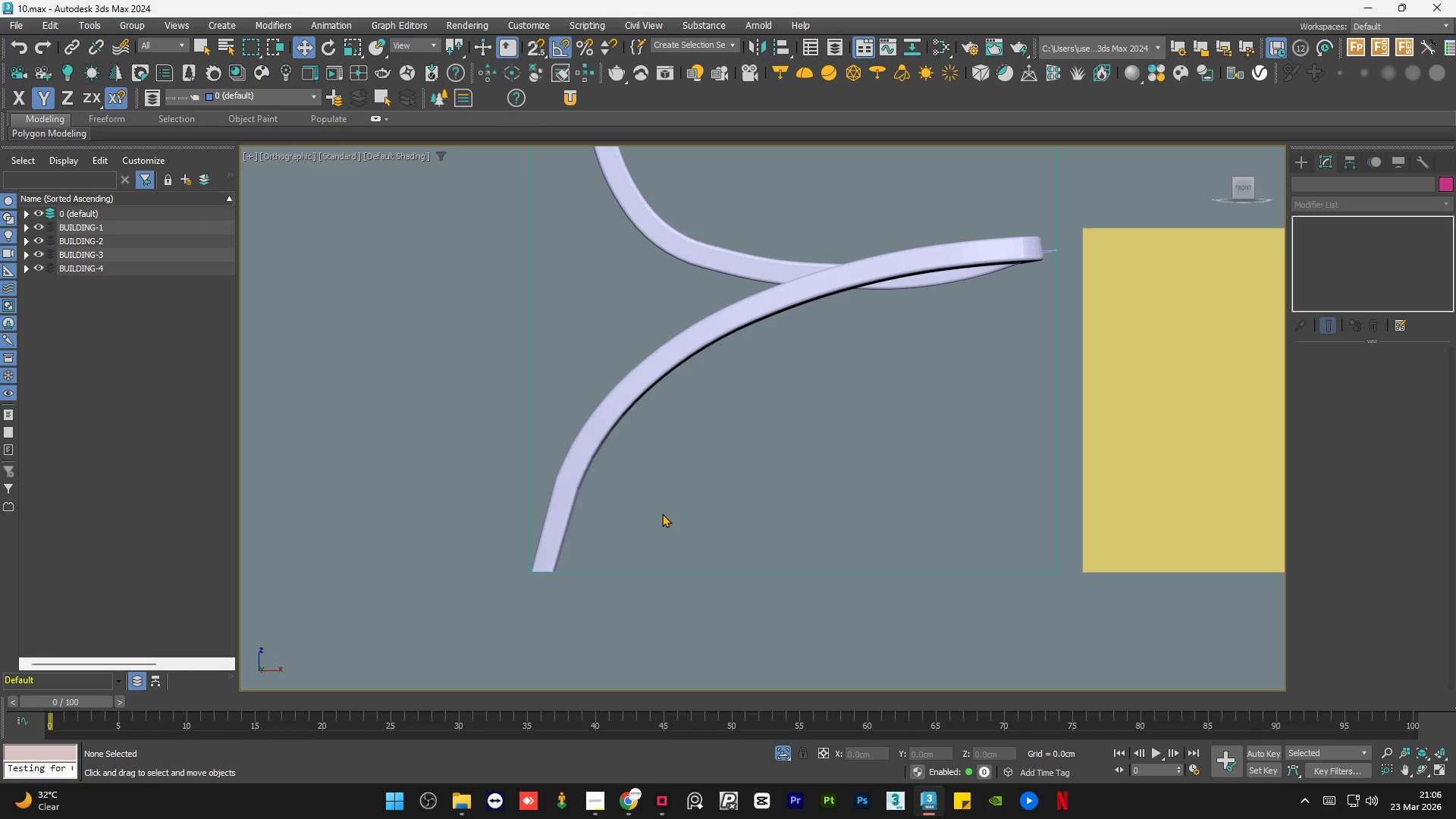 
scroll: coordinate [662, 513], scroll_direction: down, amount: 2.0
 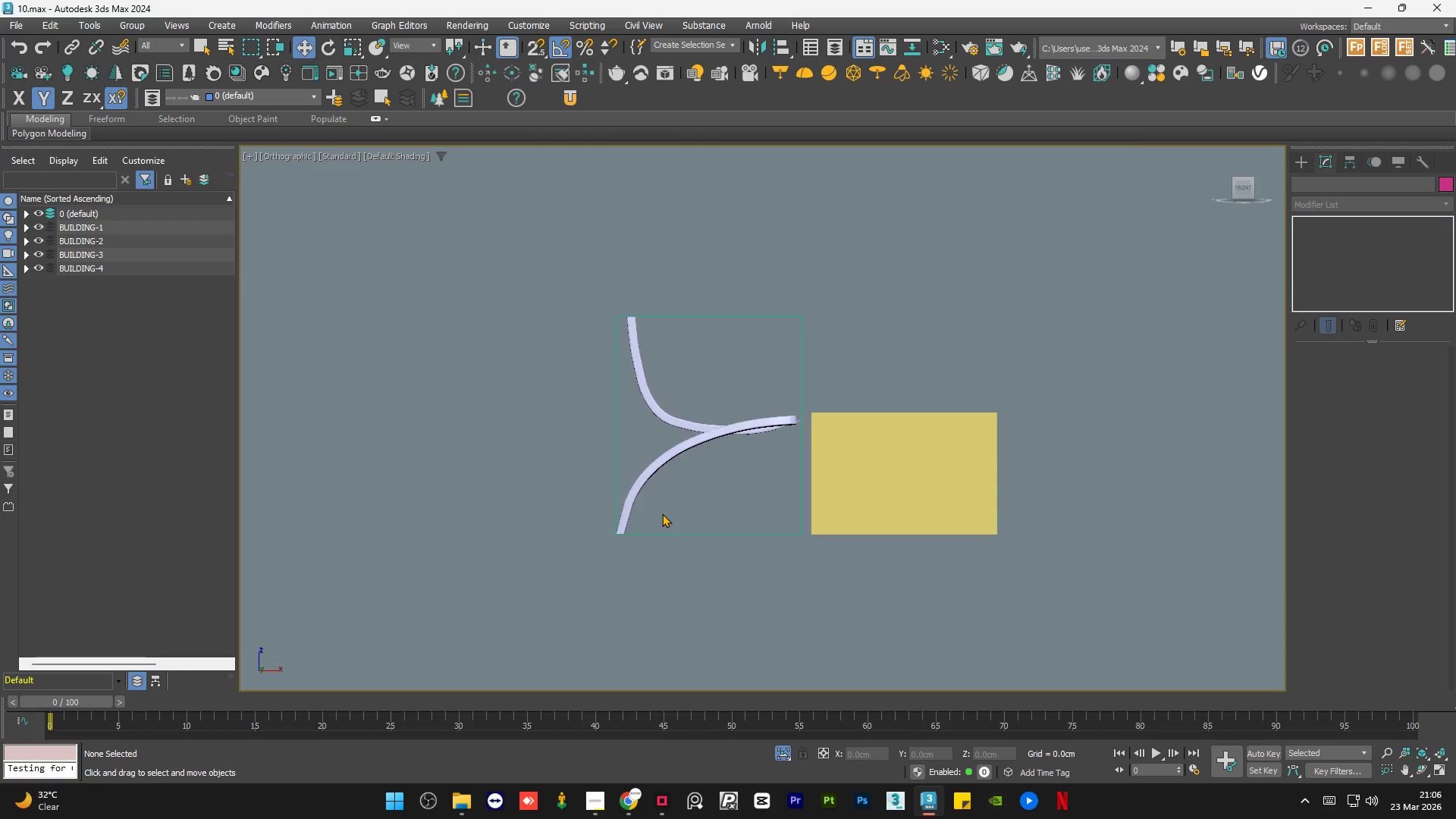 
hold_key(key=AltLeft, duration=0.62)
 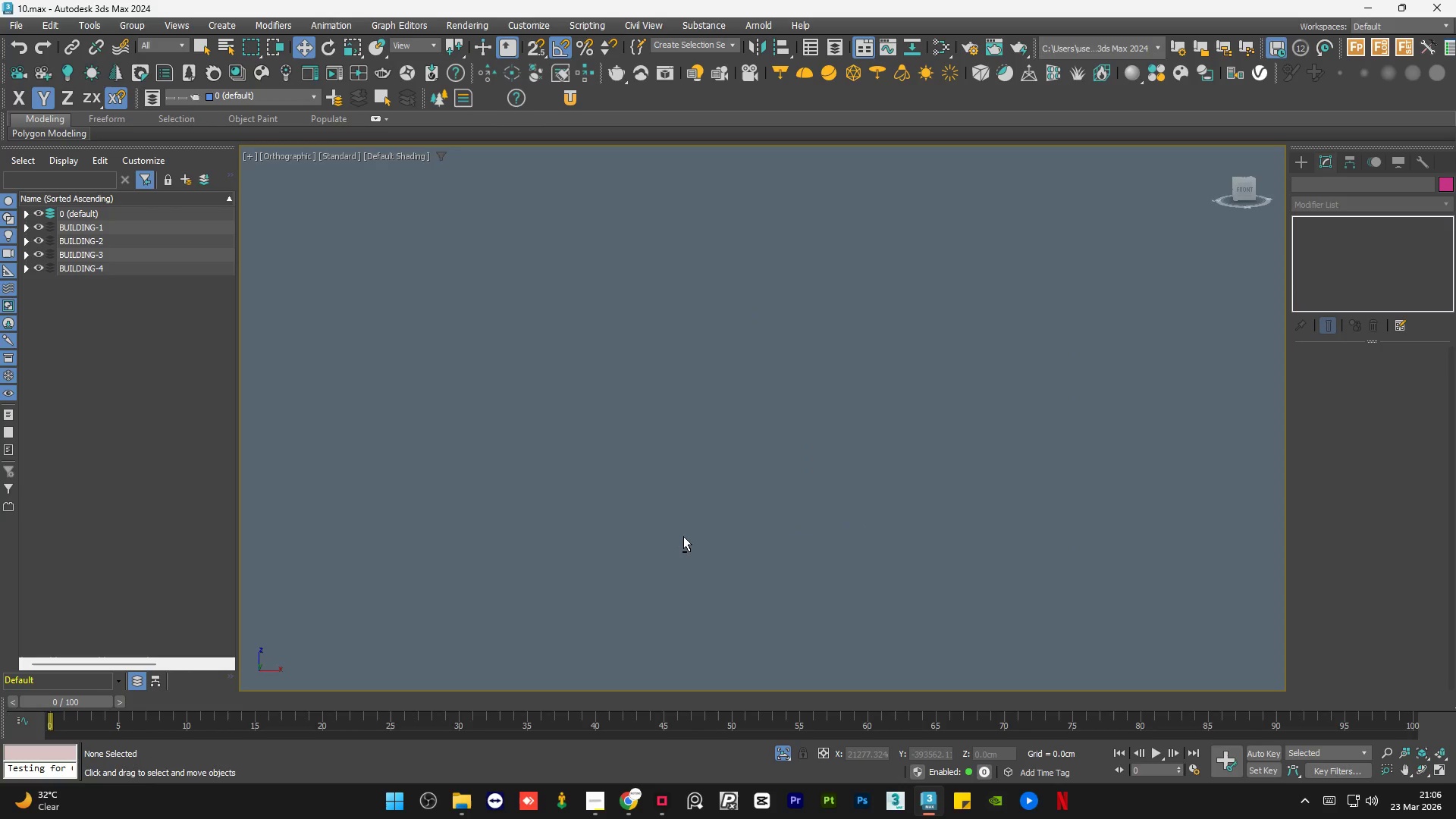 
key(Z)
 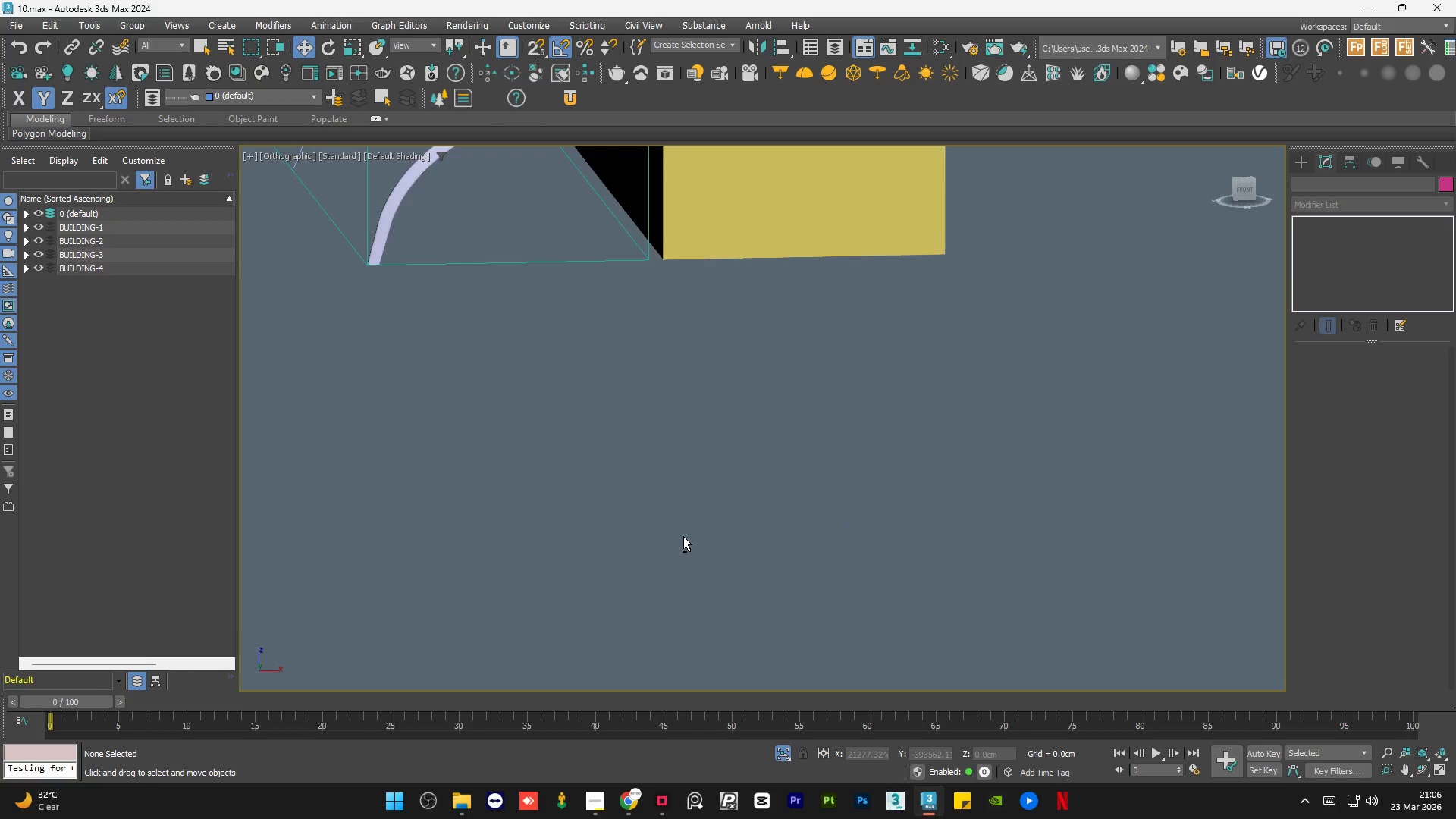 
hold_key(key=AltLeft, duration=0.53)
 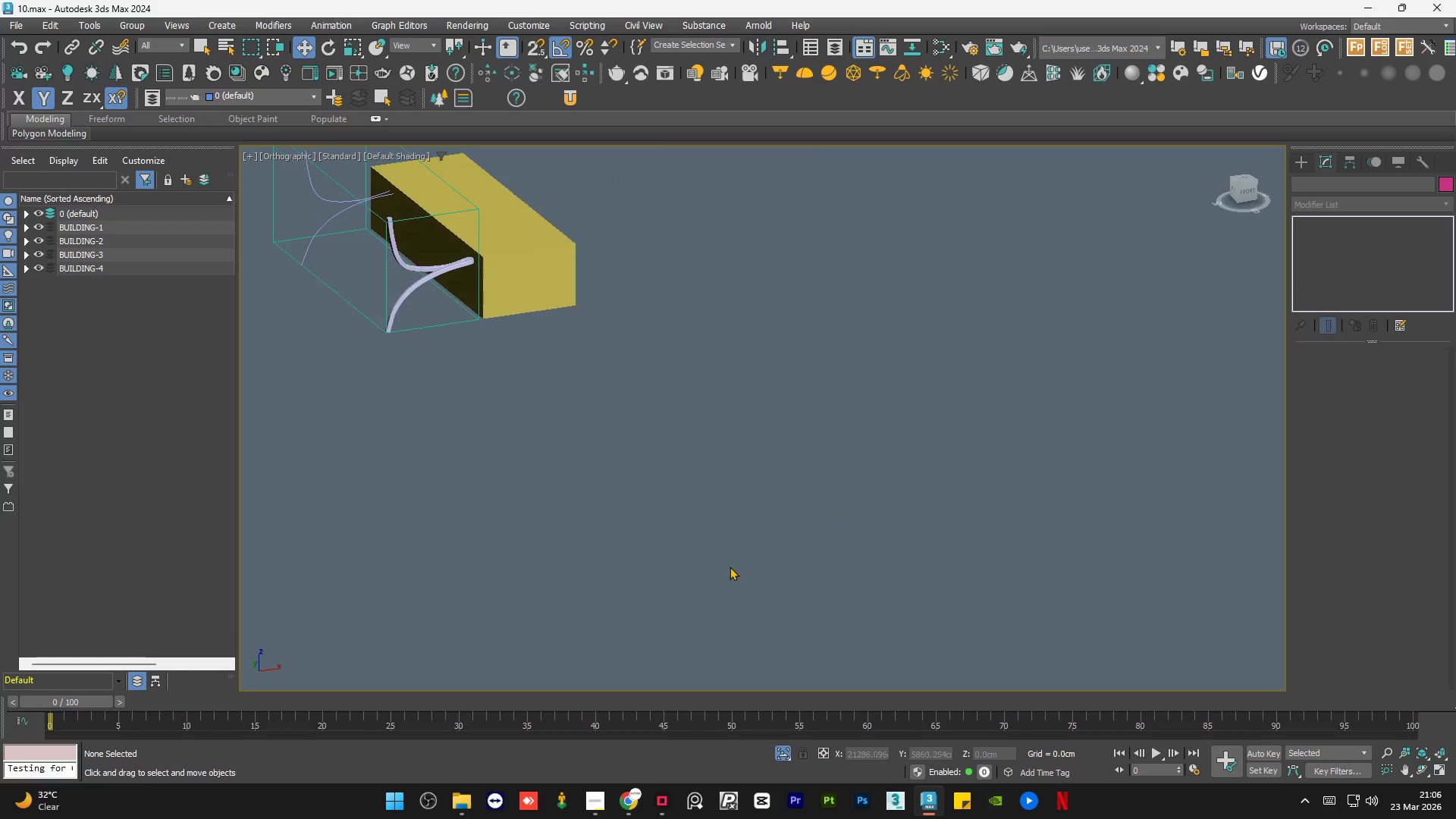 
scroll: coordinate [911, 592], scroll_direction: down, amount: 5.0
 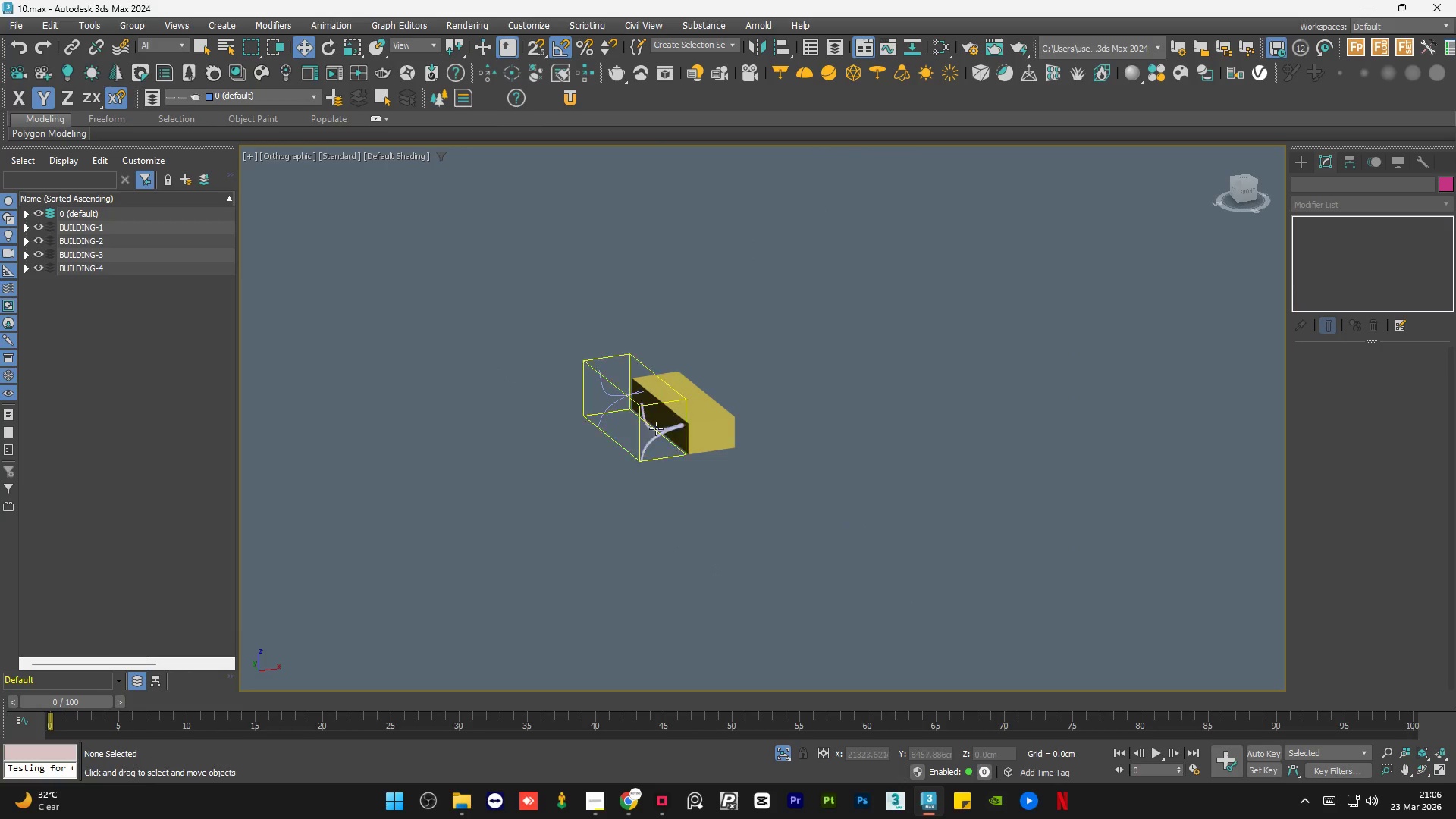 
scroll: coordinate [652, 431], scroll_direction: up, amount: 6.0
 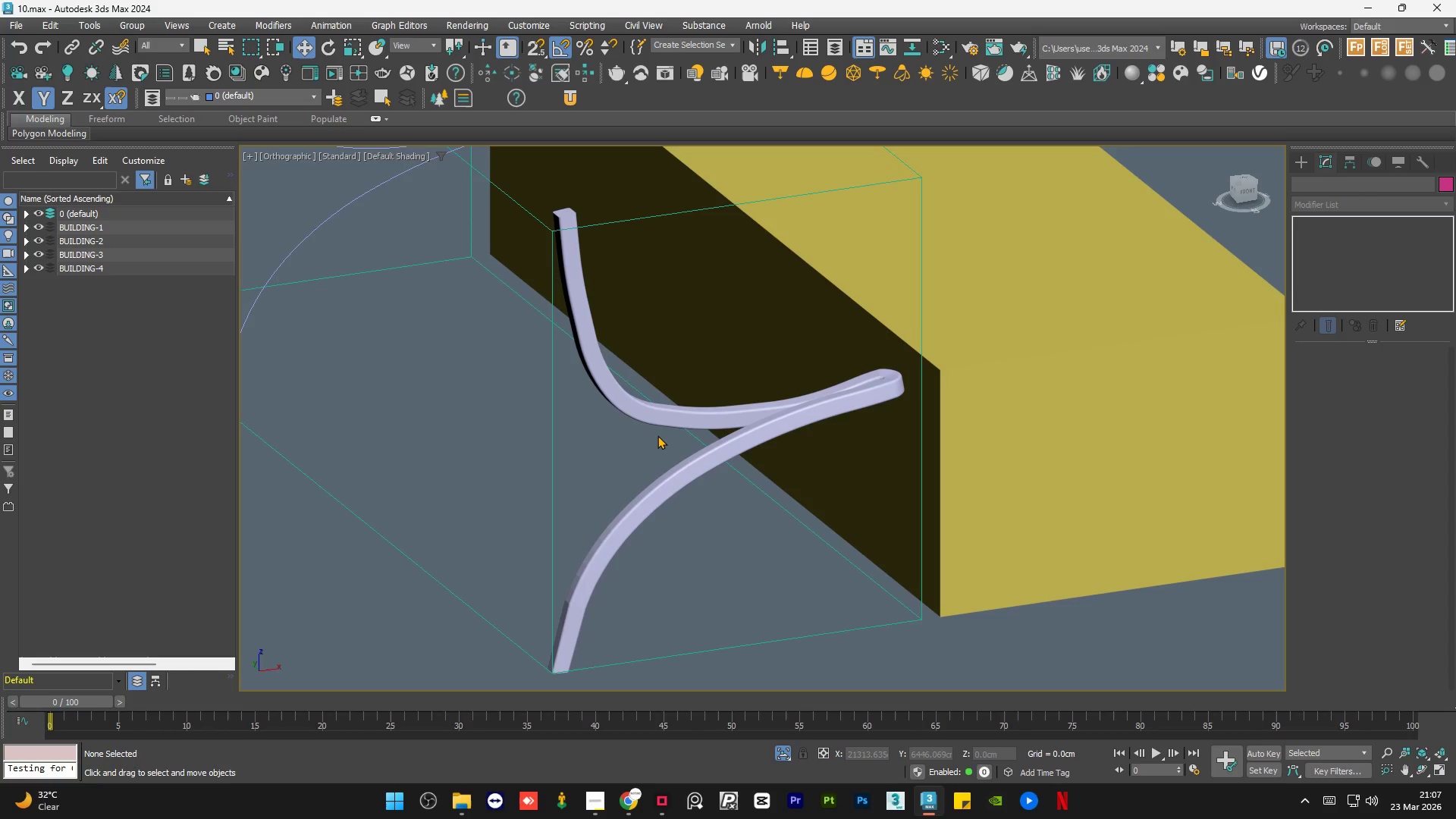 
wait(19.47)
 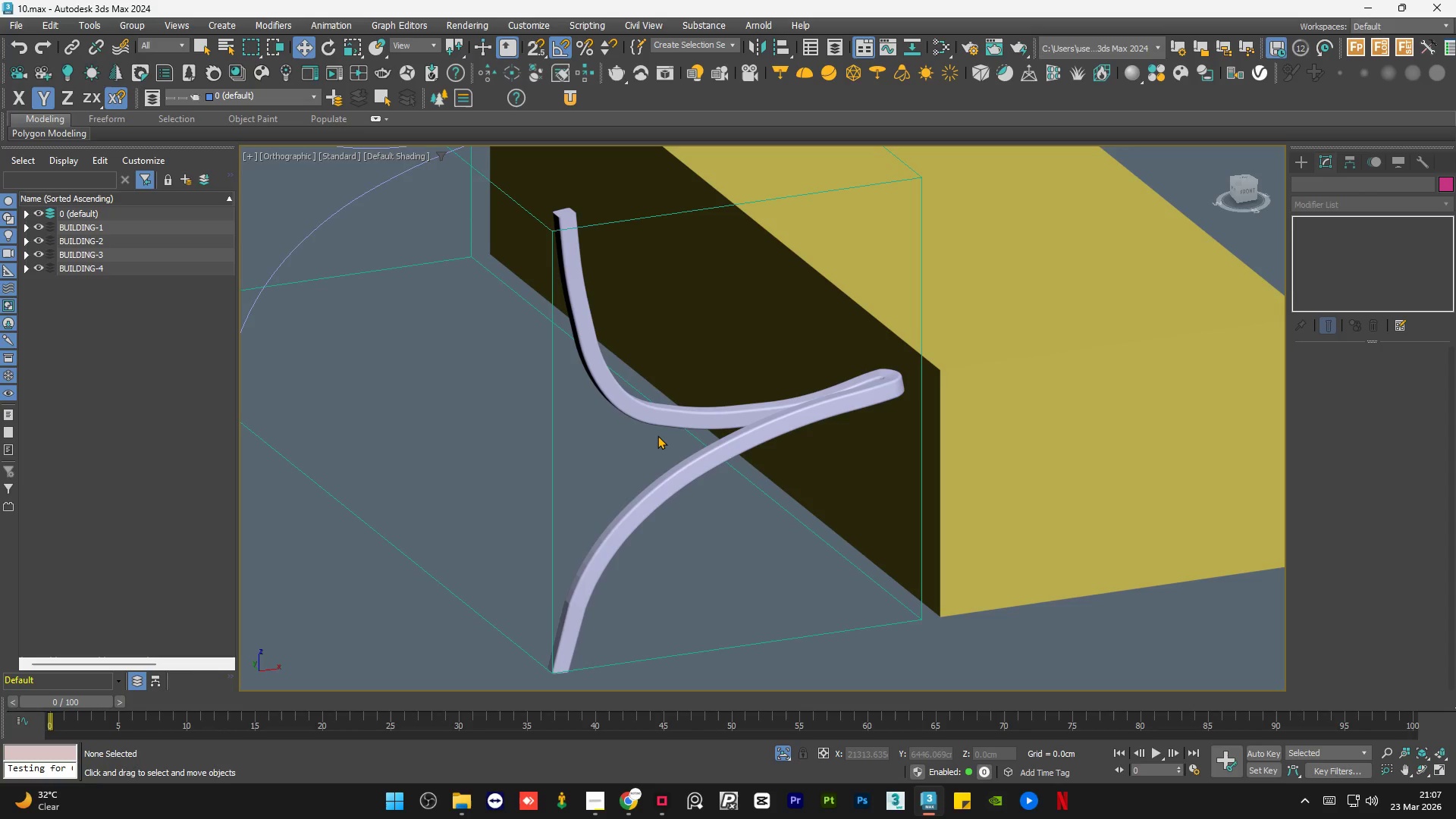 
left_click([667, 484])
 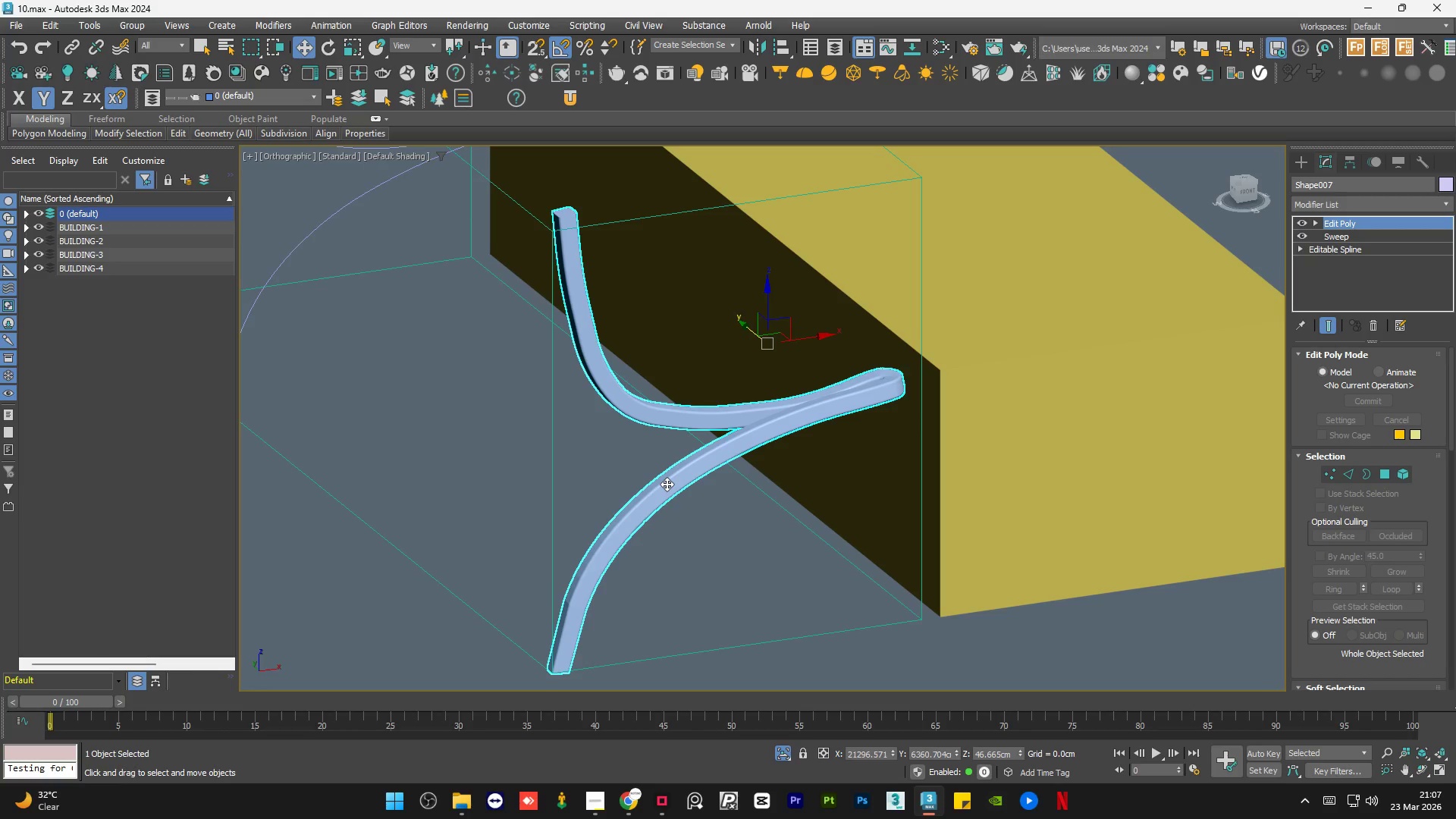 
hold_key(key=AltLeft, duration=0.72)
 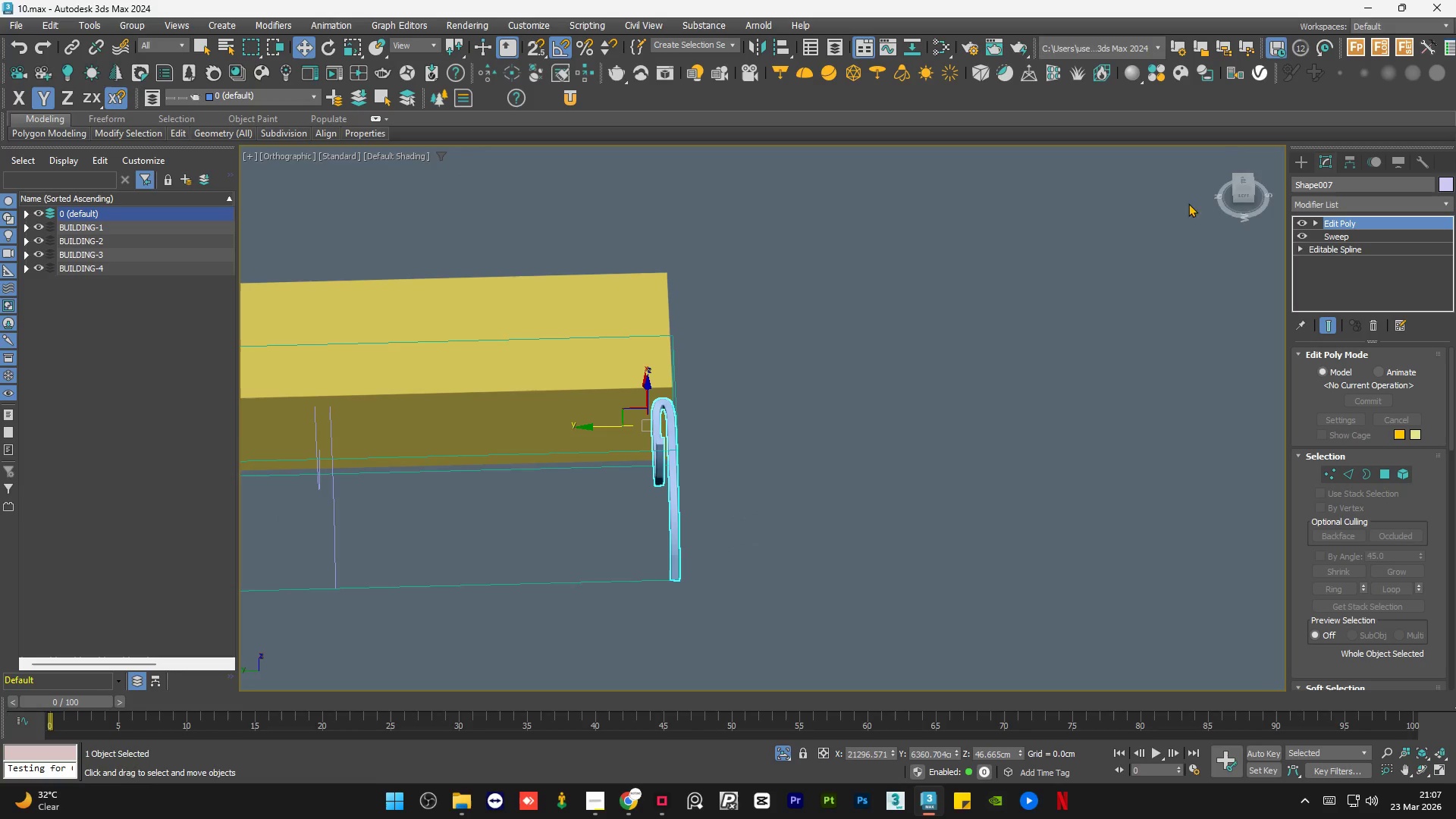 
scroll: coordinate [655, 522], scroll_direction: down, amount: 3.0
 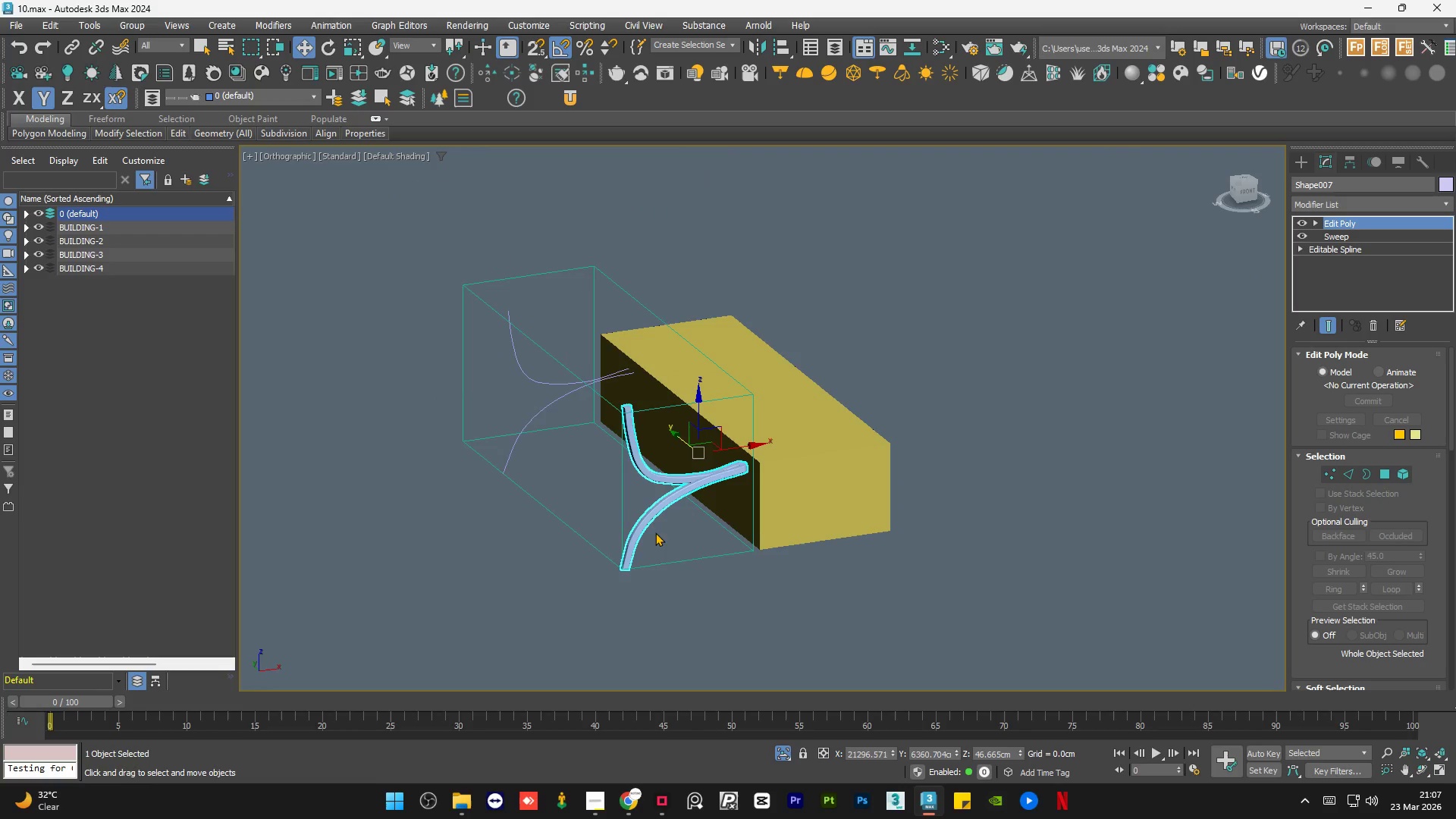 
scroll: coordinate [789, 610], scroll_direction: up, amount: 1.0
 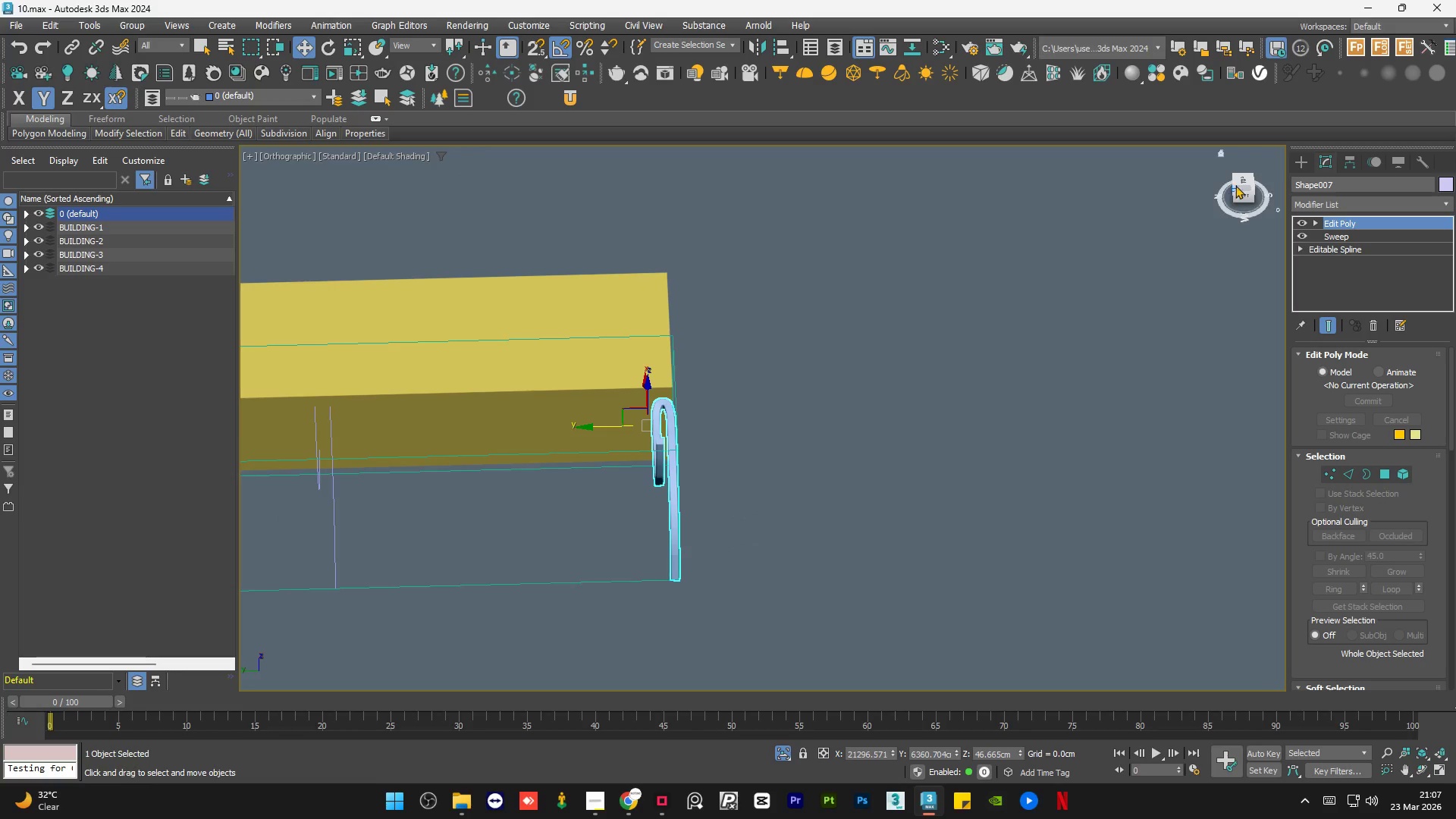 
left_click([1238, 182])
 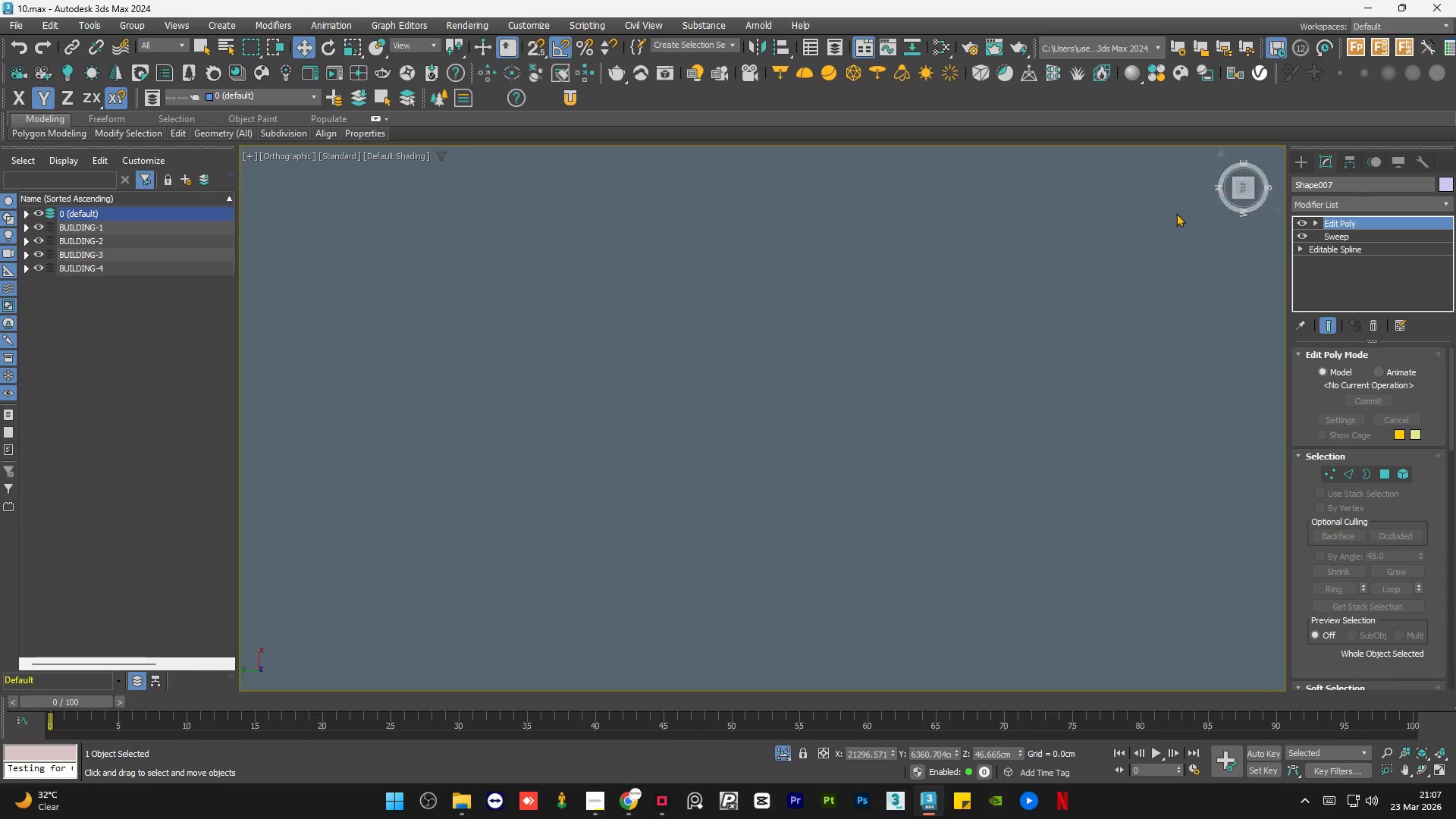 
key(Z)
 